 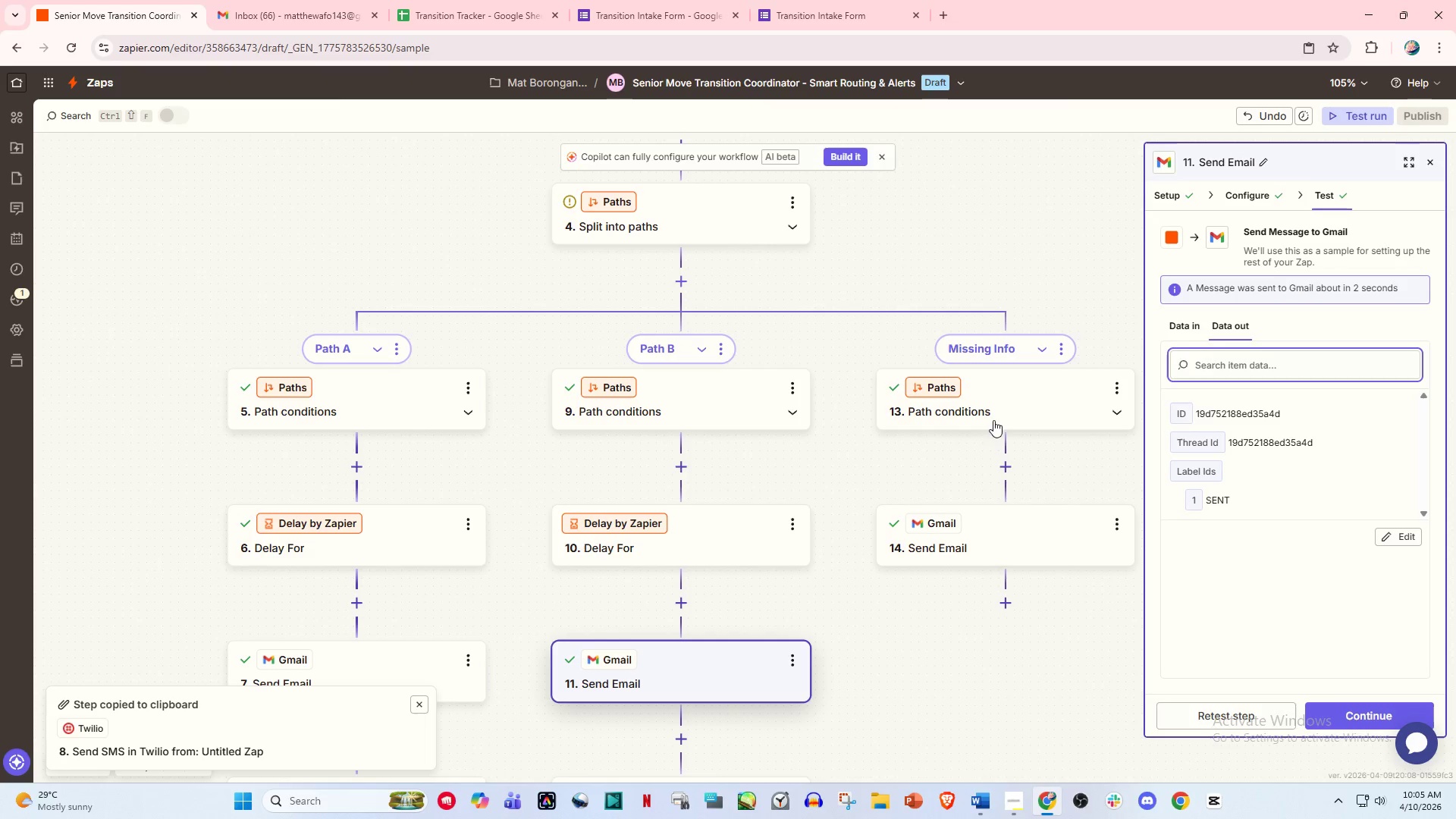 
left_click([1037, 403])
 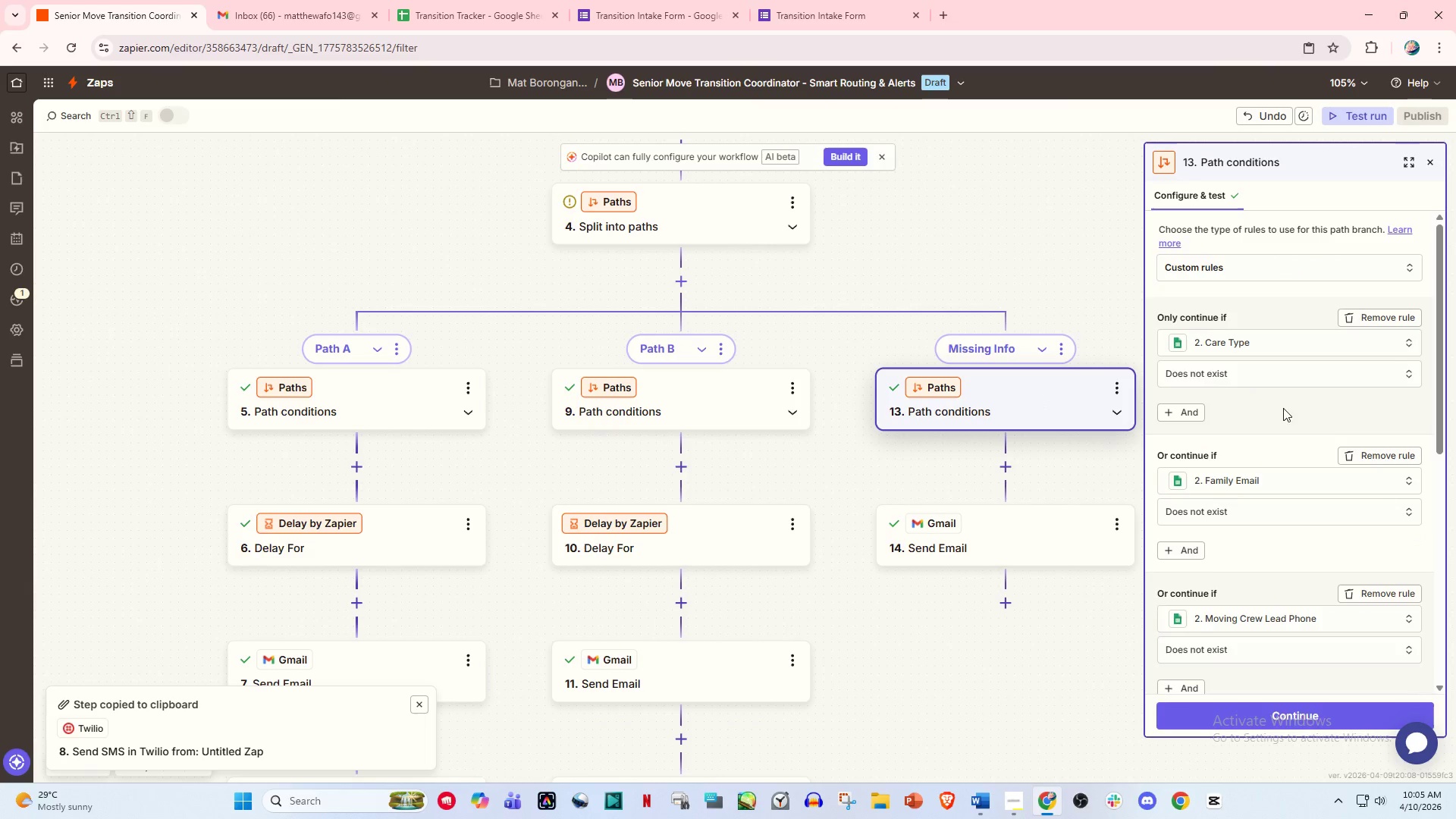 
wait(5.66)
 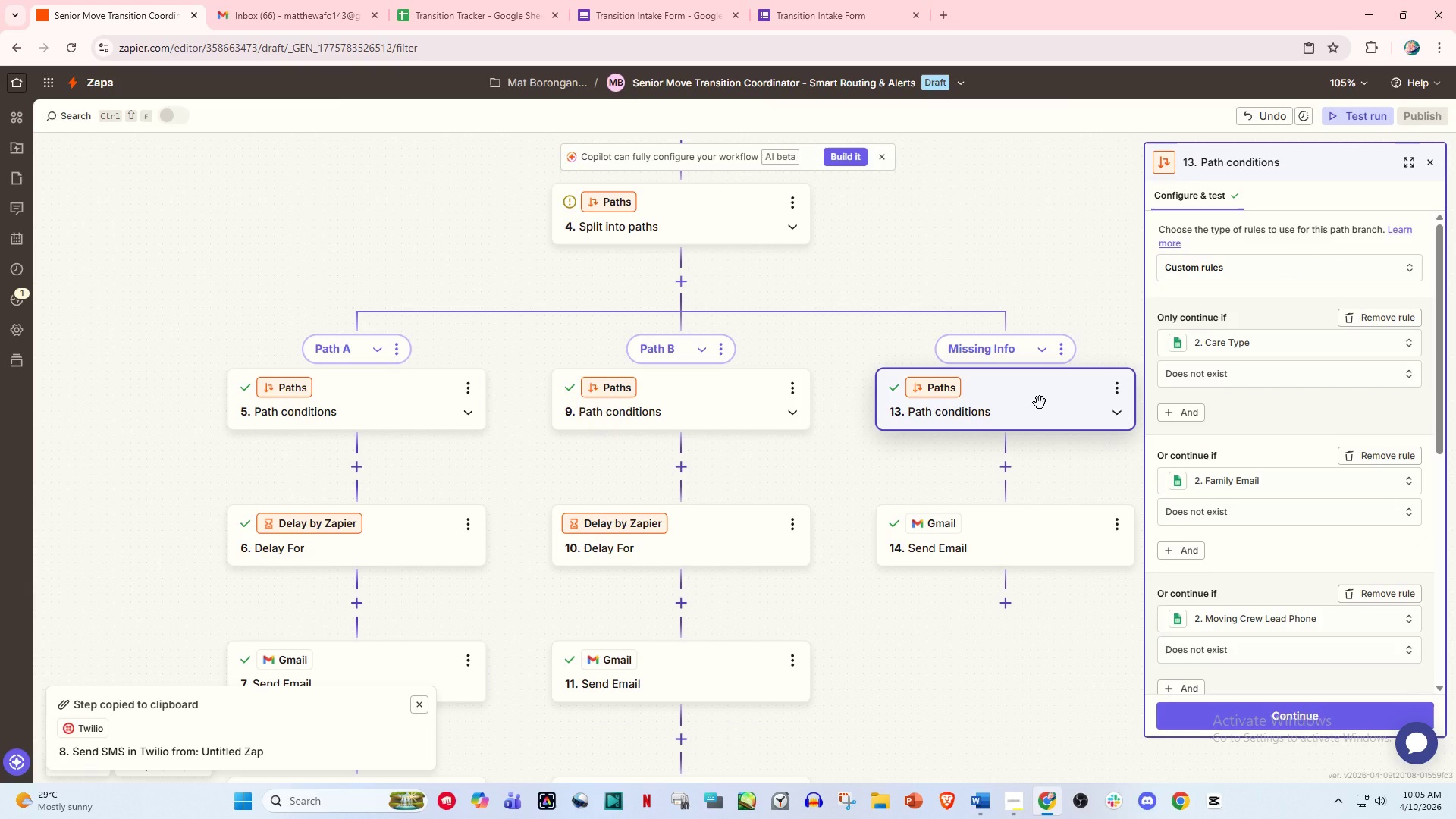 
double_click([1388, 320])
 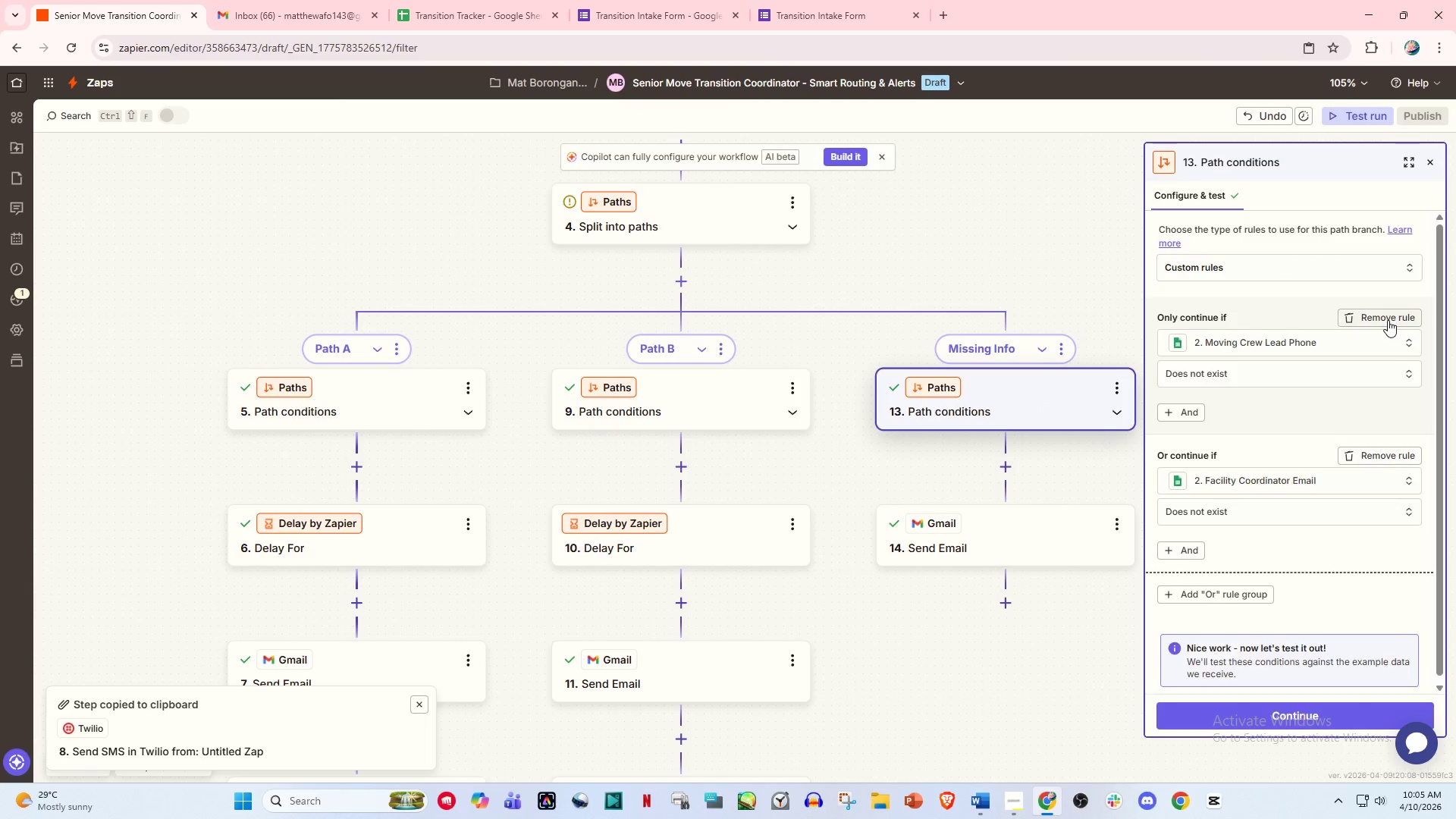 
triple_click([1388, 320])
 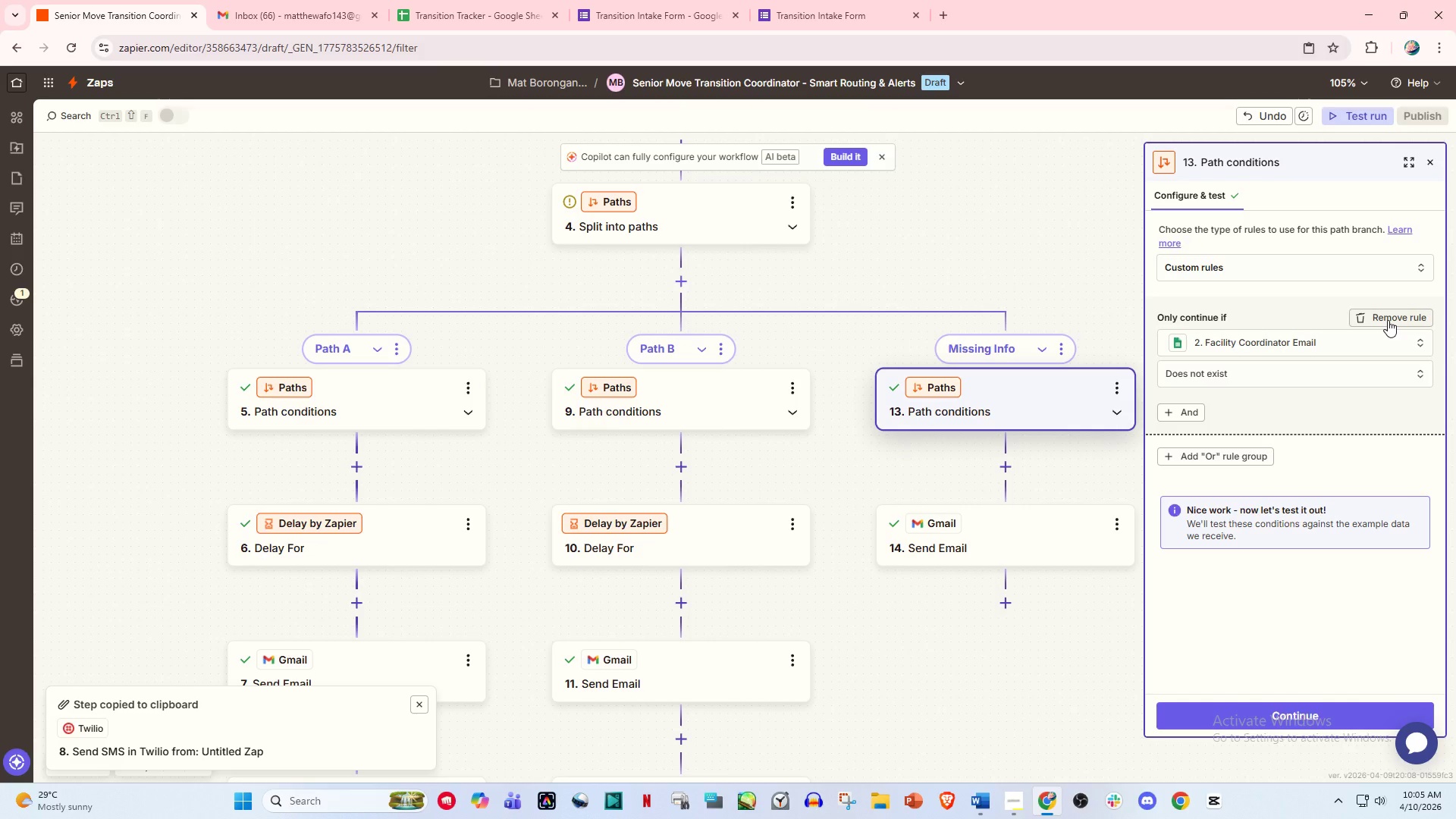 
left_click([1388, 320])
 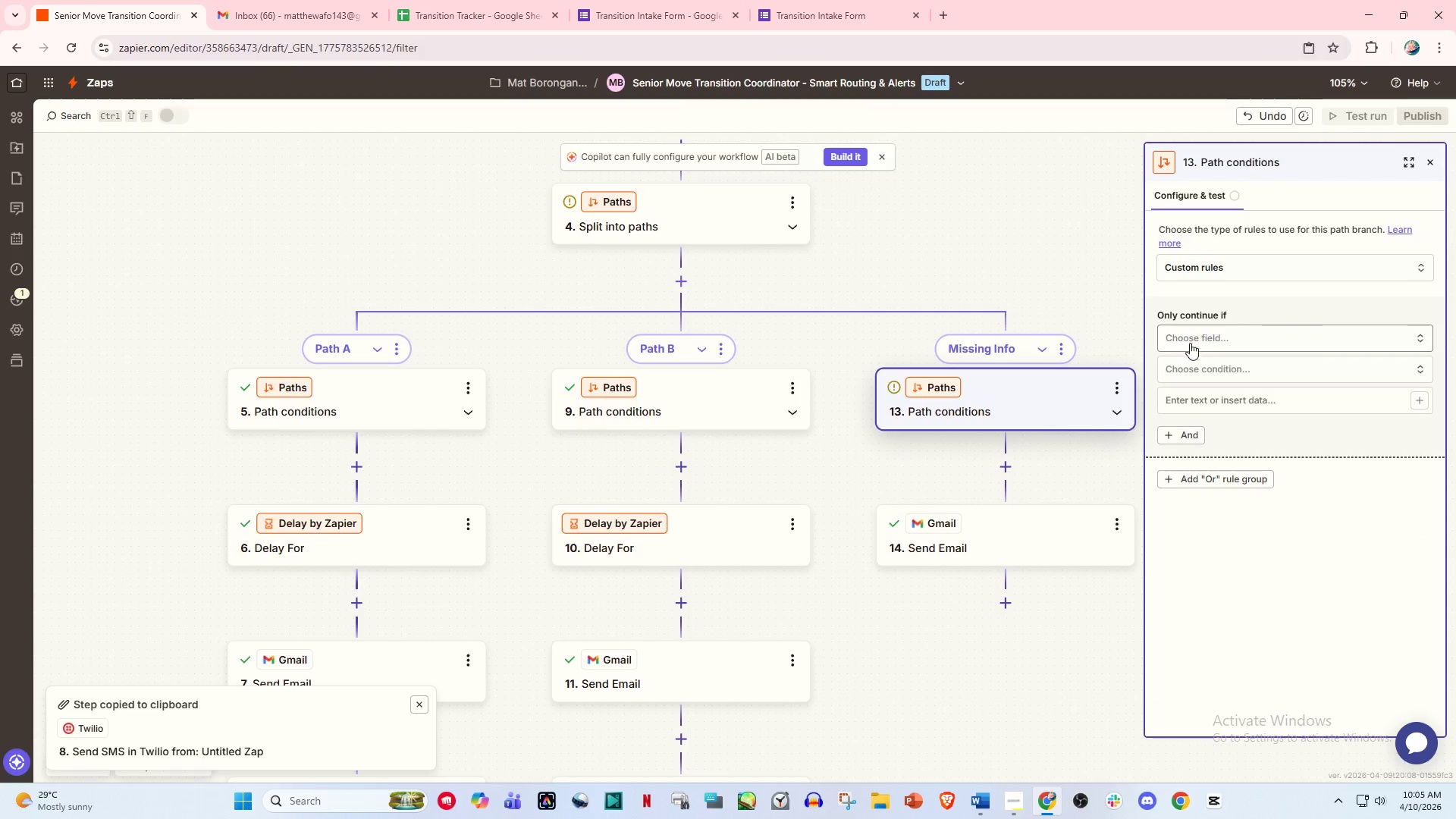 
left_click([1202, 344])
 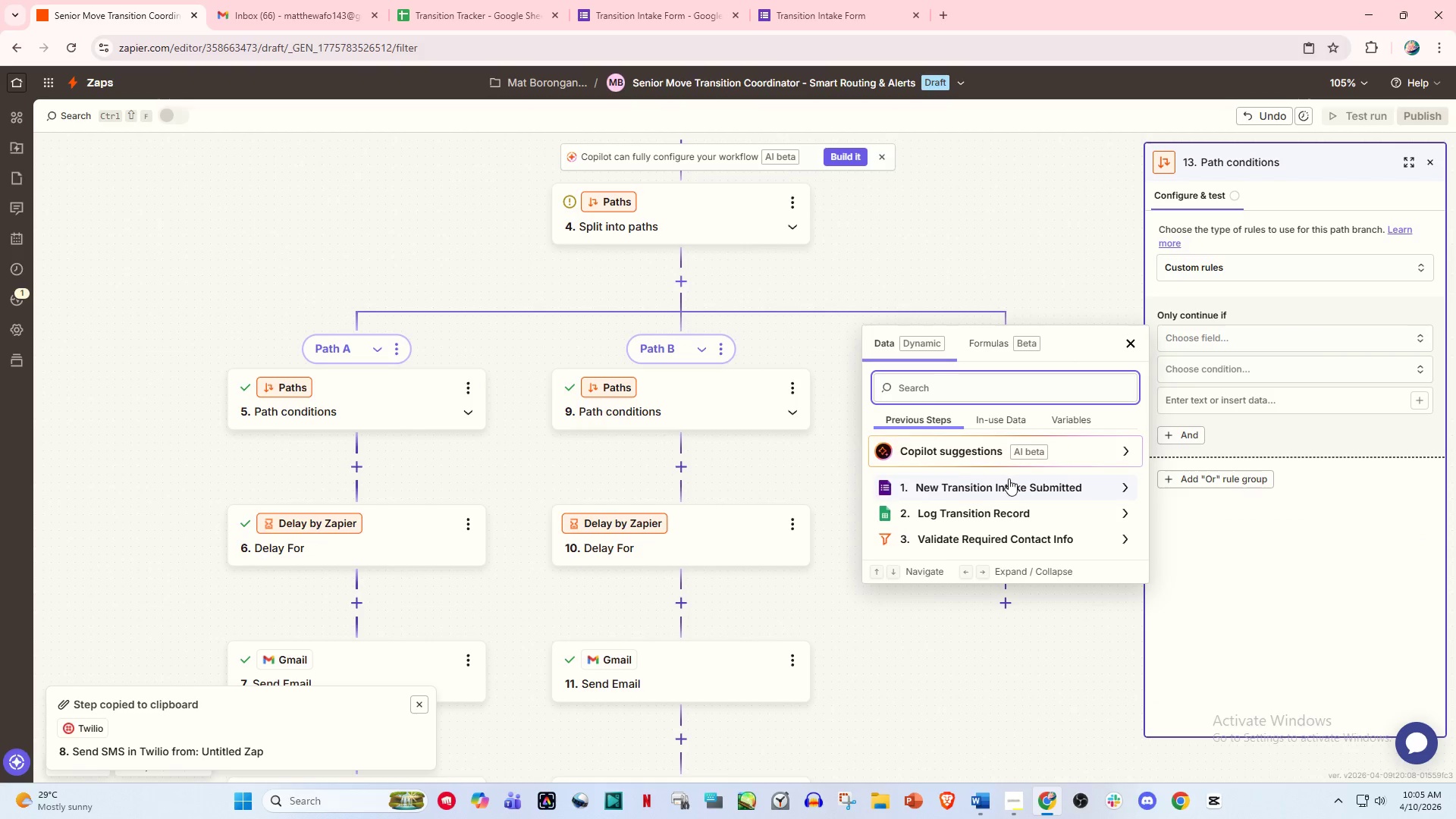 
left_click([1006, 485])
 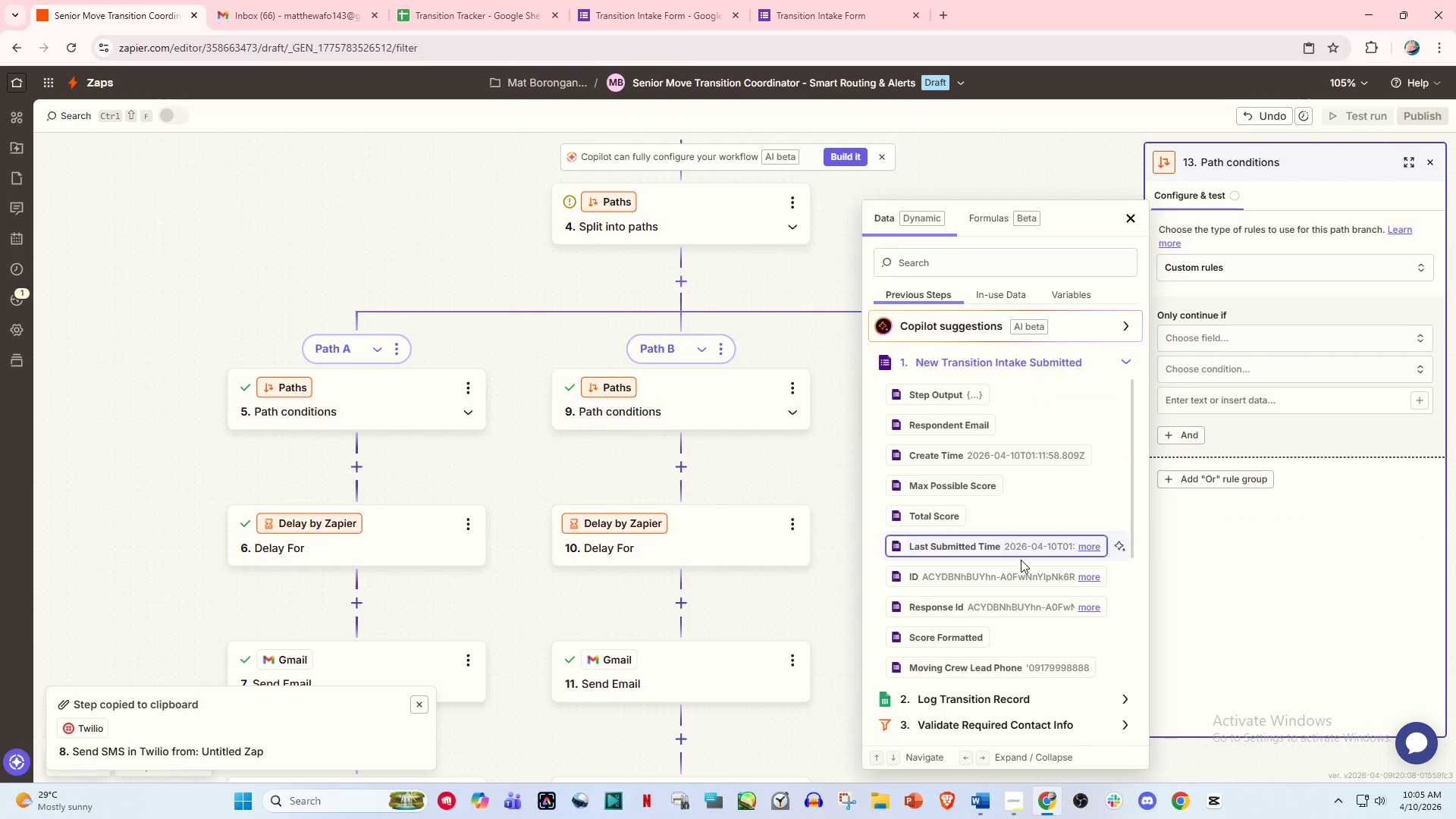 
scroll: coordinate [1031, 570], scroll_direction: down, amount: 2.0
 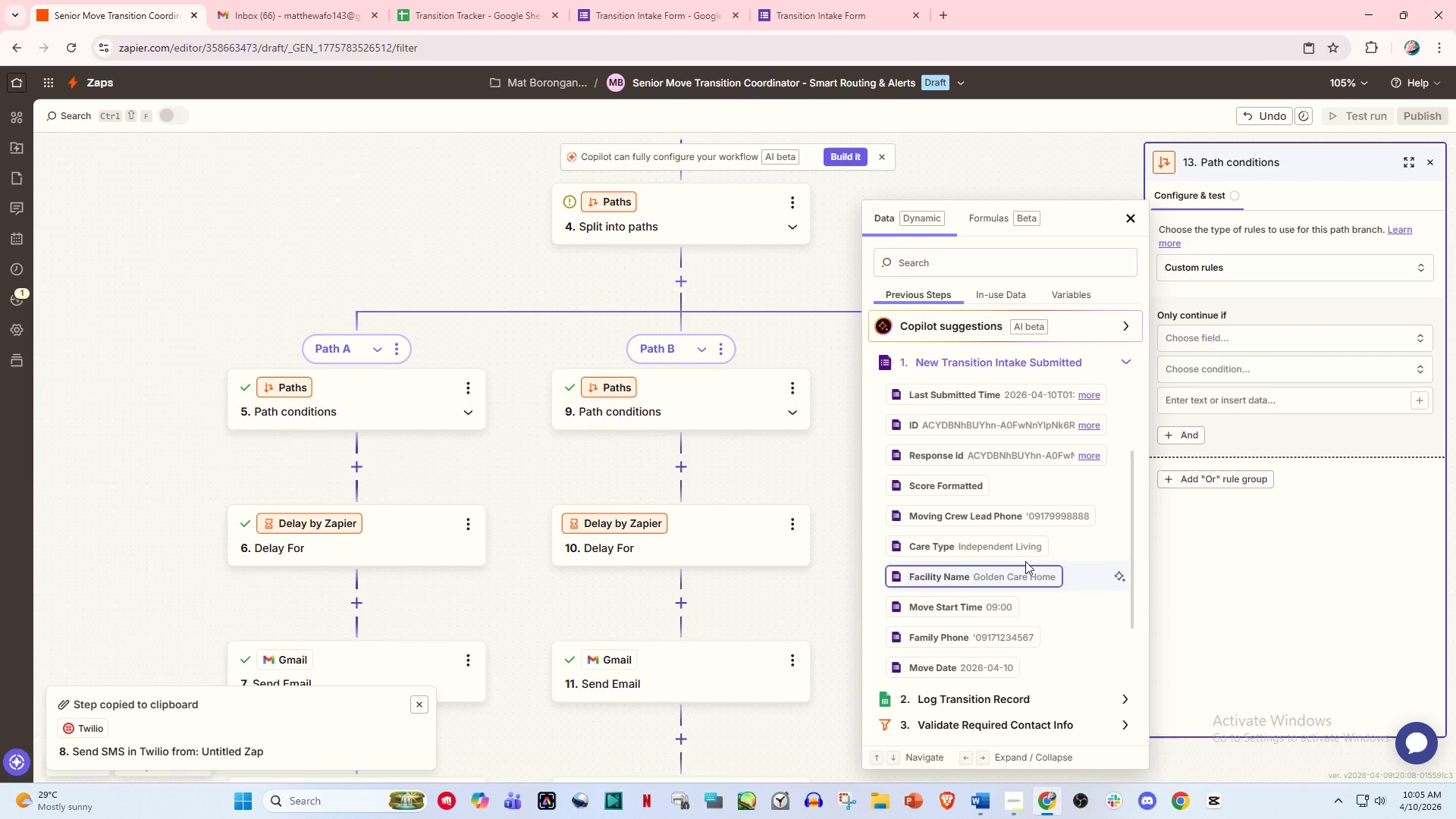 
left_click([999, 546])
 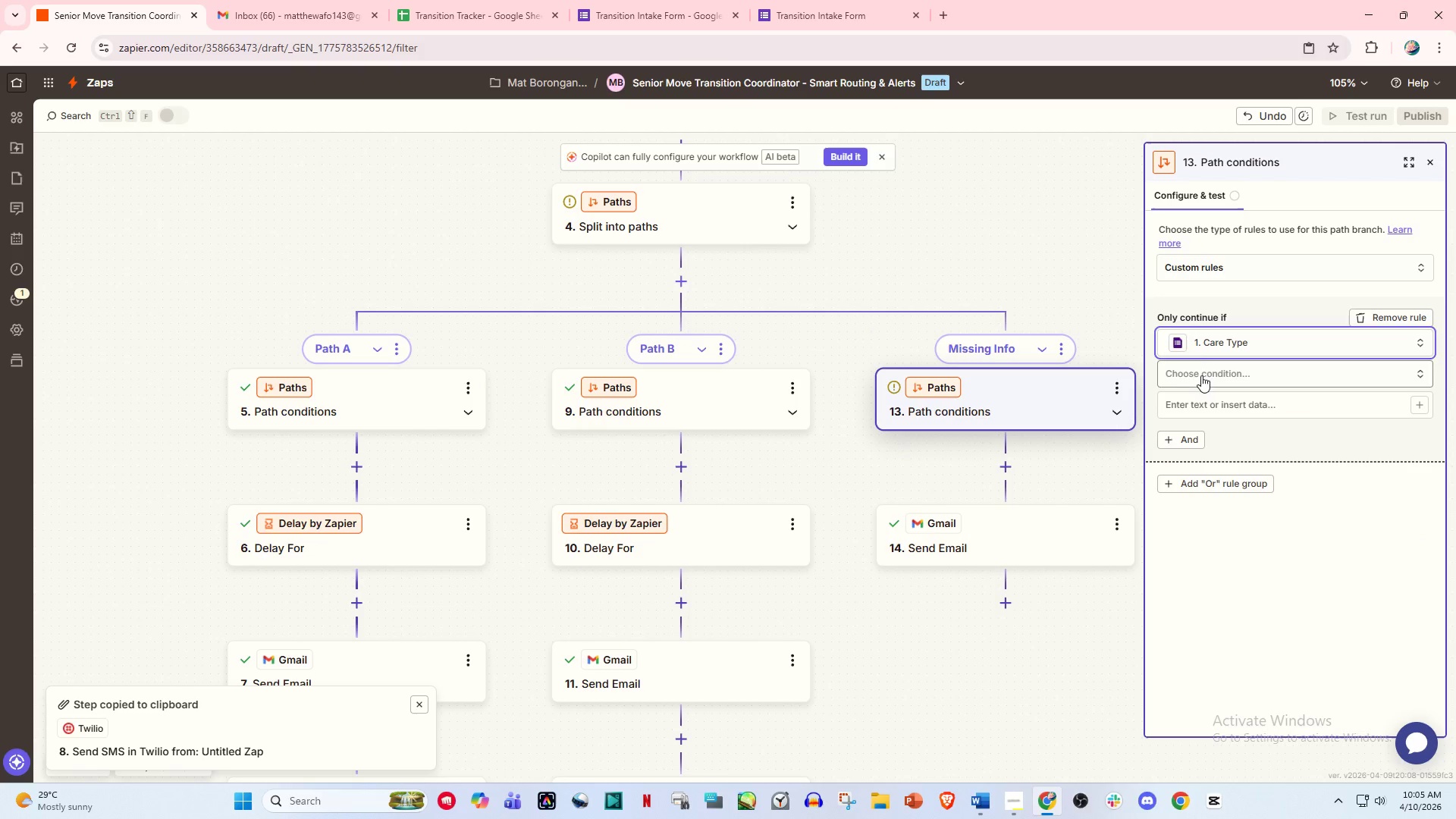 
left_click([1208, 371])
 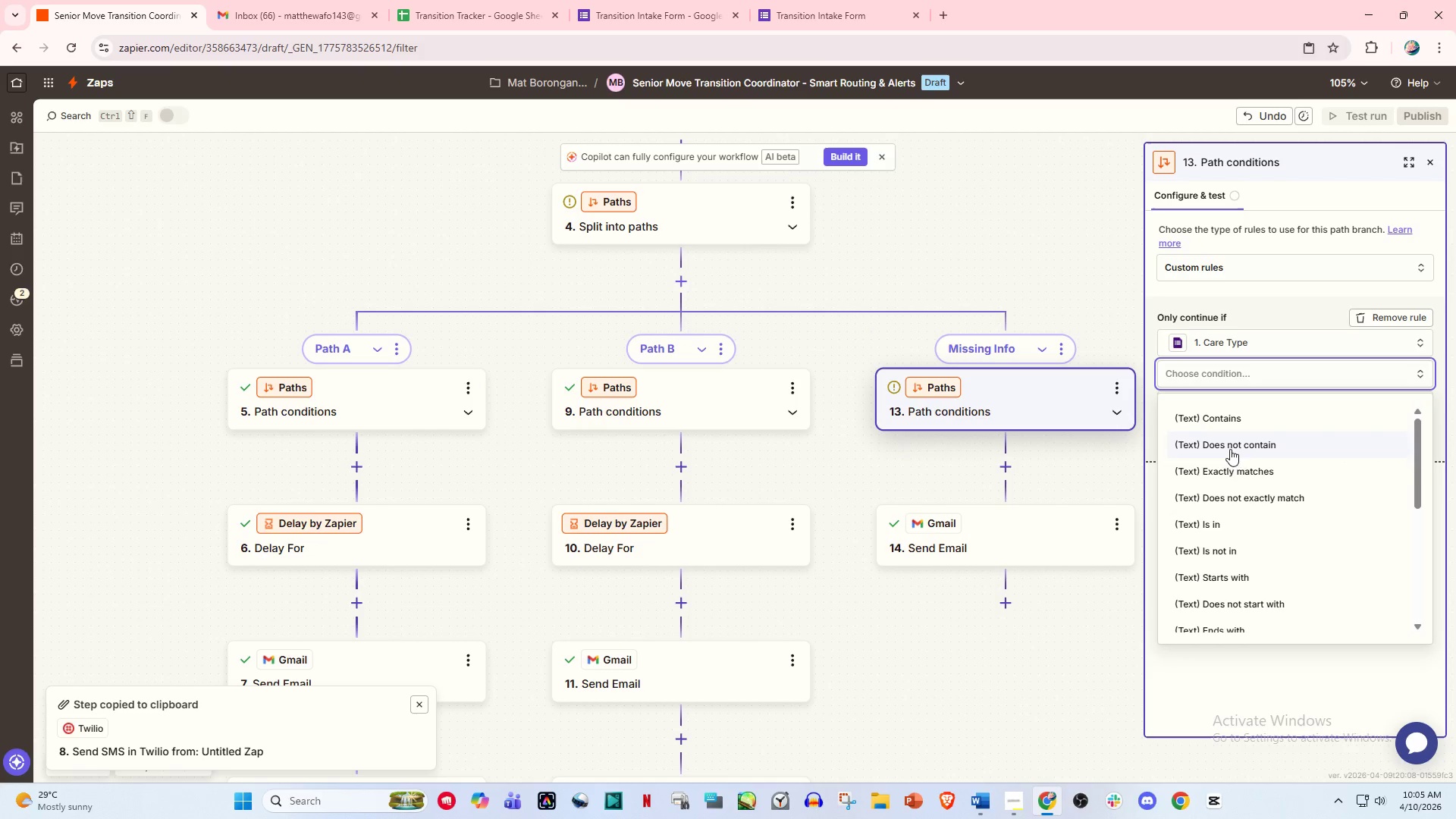 
left_click([1235, 472])
 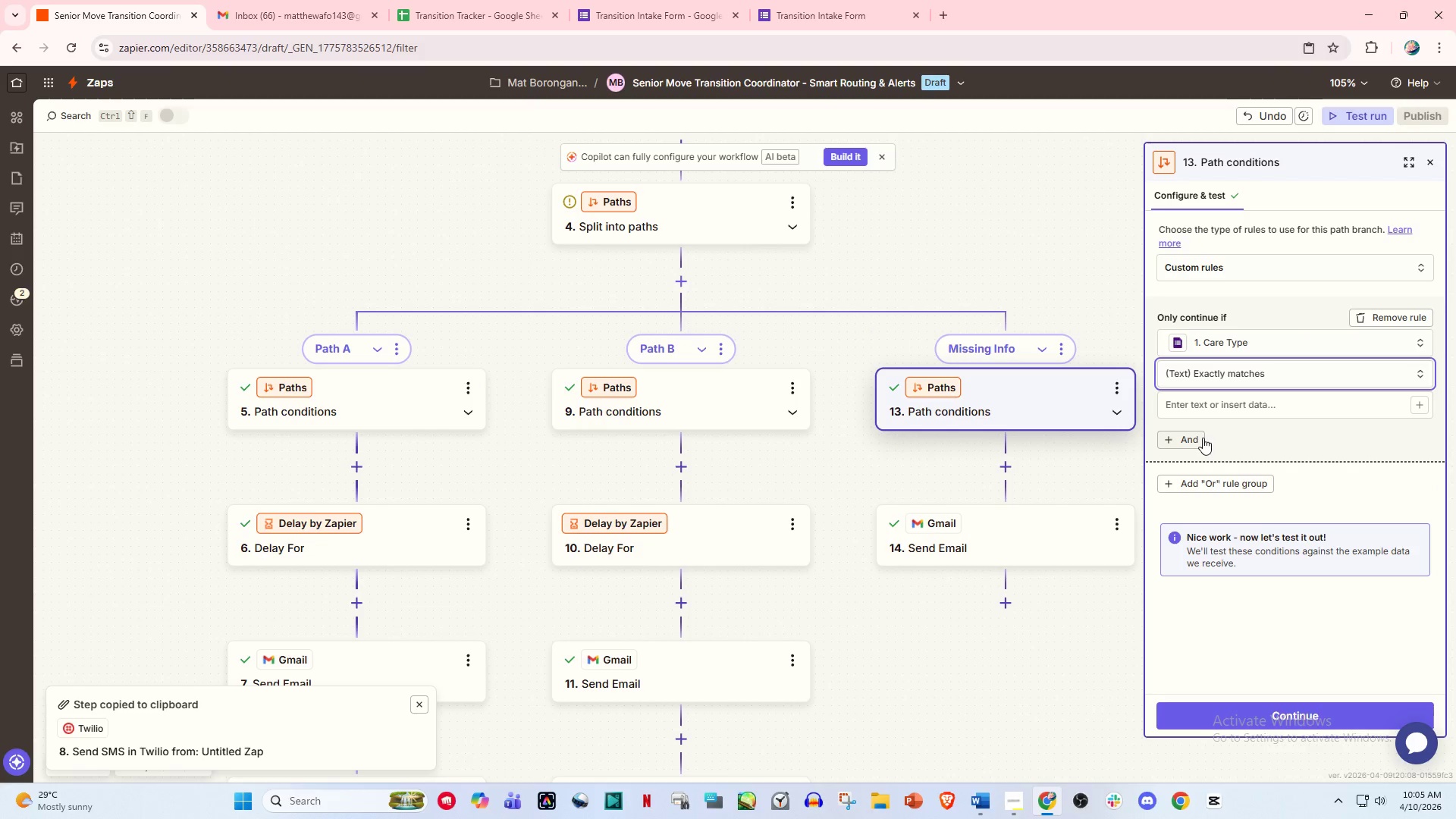 
left_click([1203, 407])
 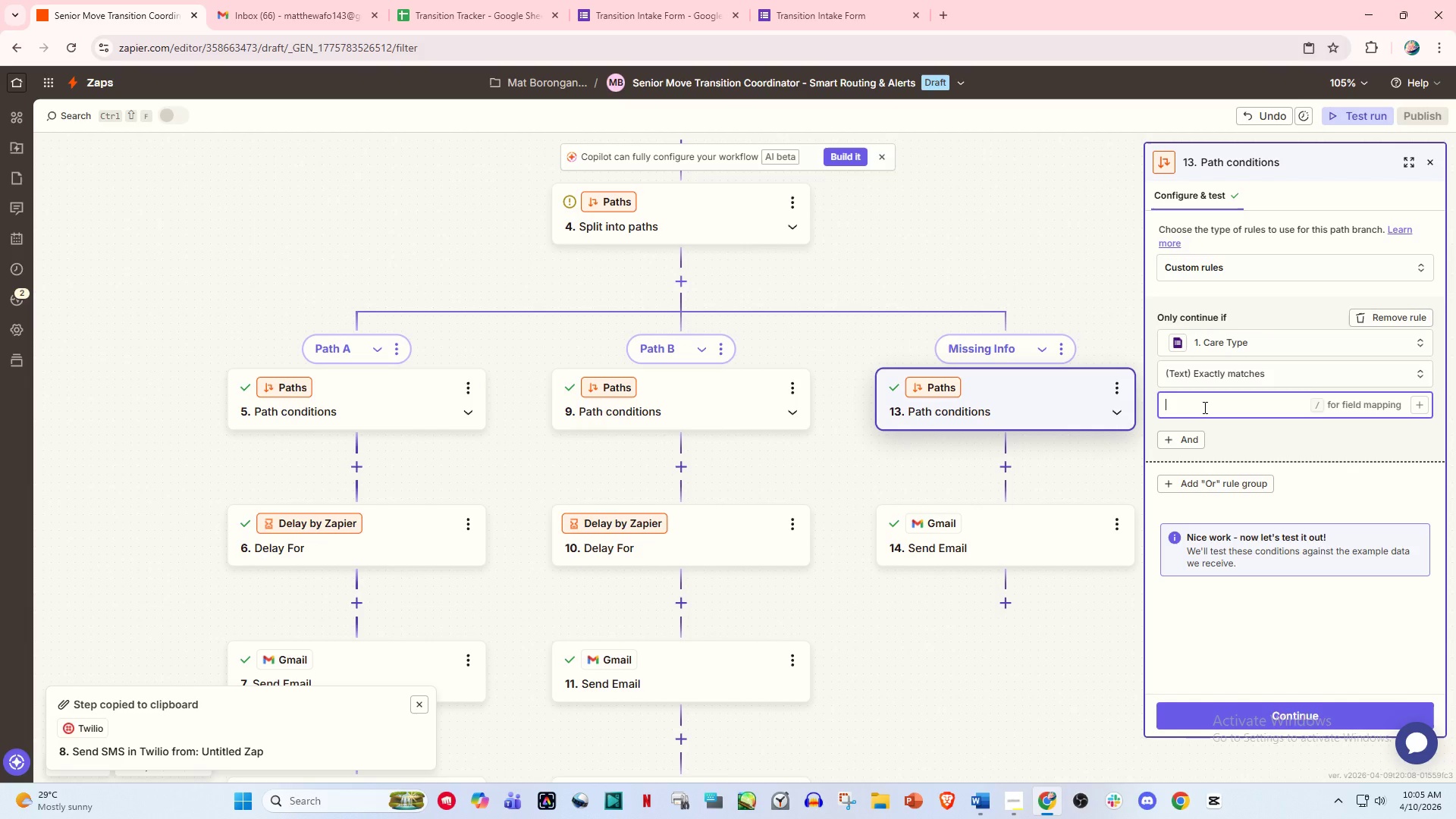 
type(Assisted Living)
 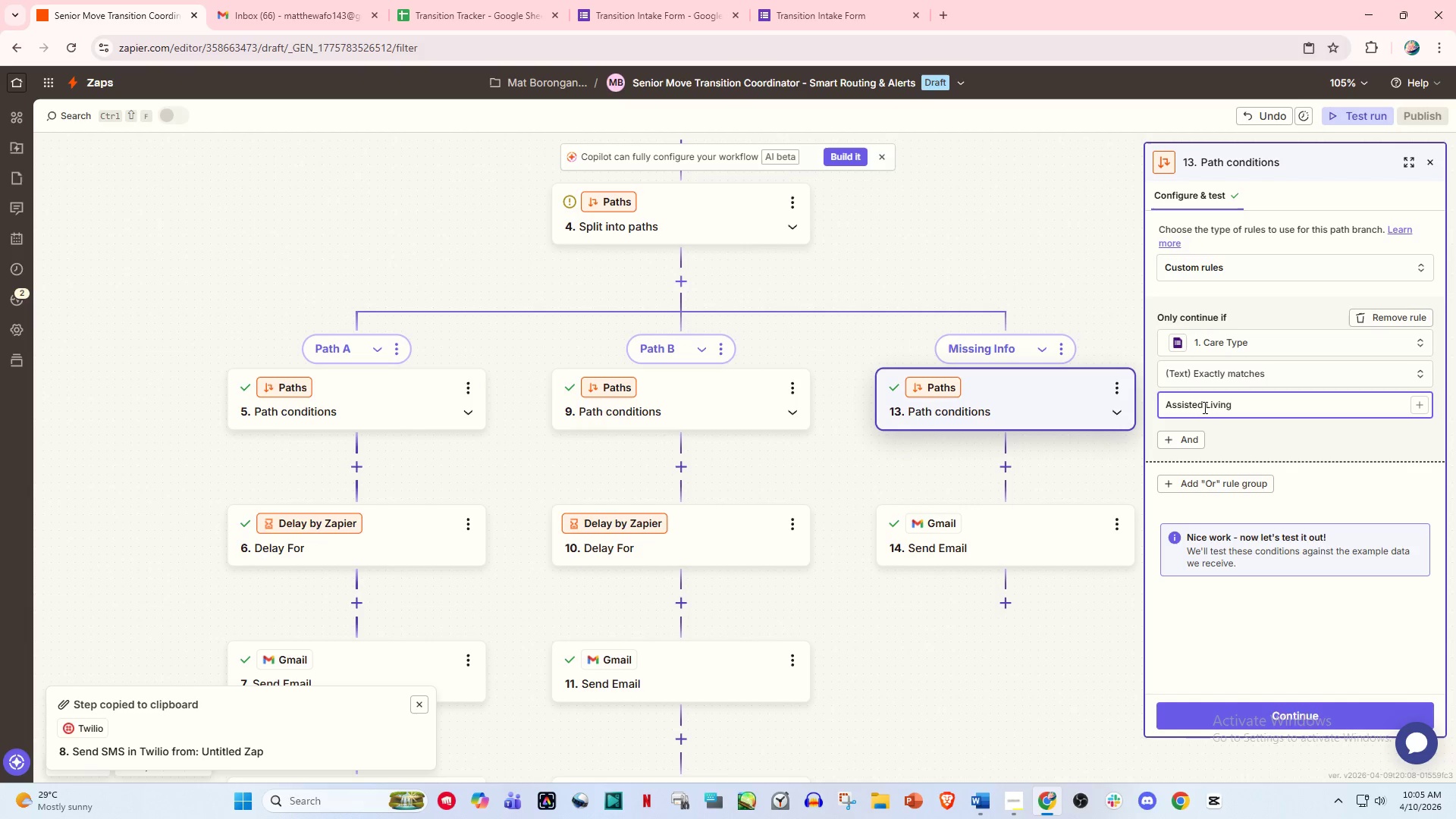 
left_click([1265, 713])
 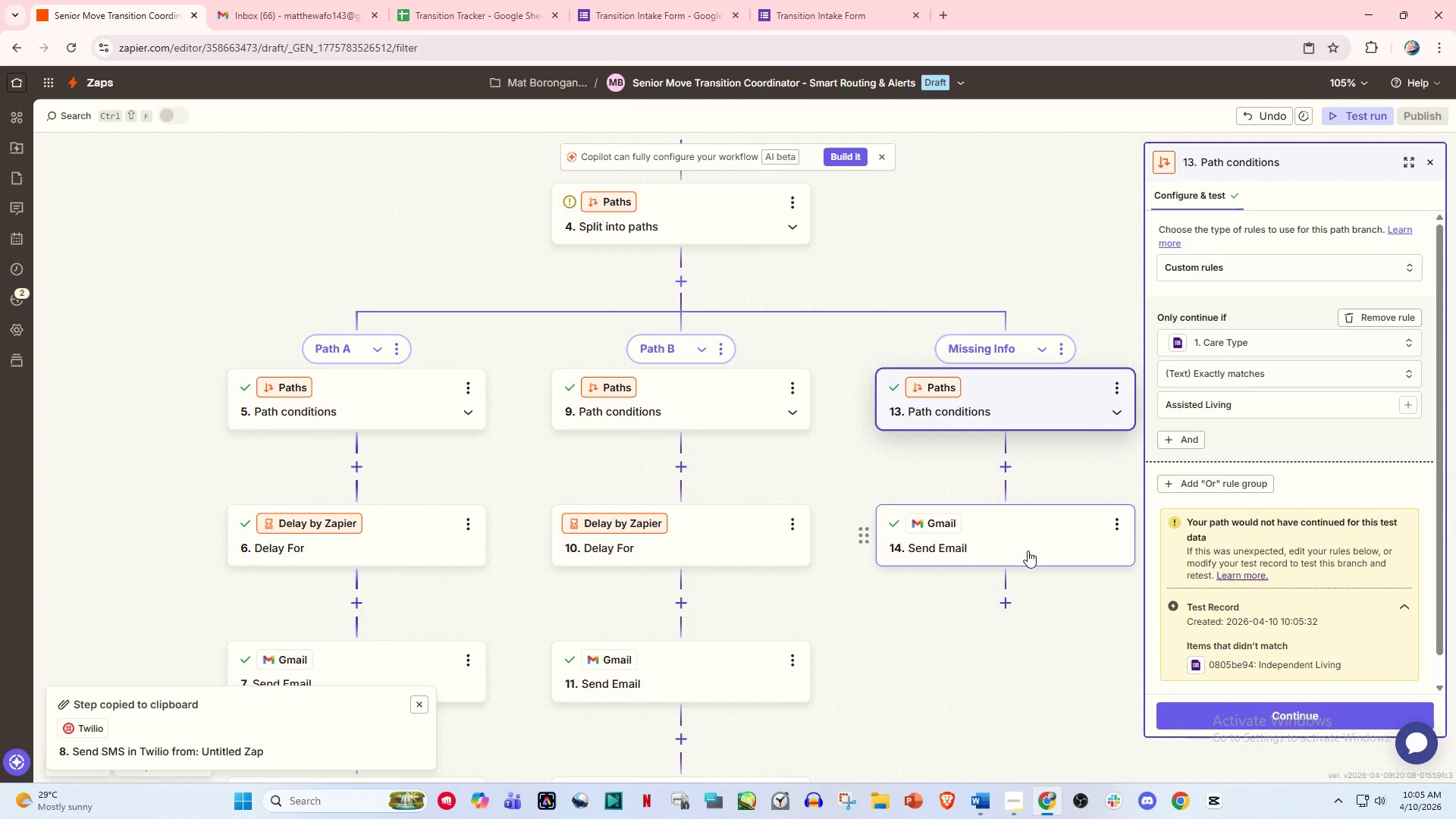 
wait(5.02)
 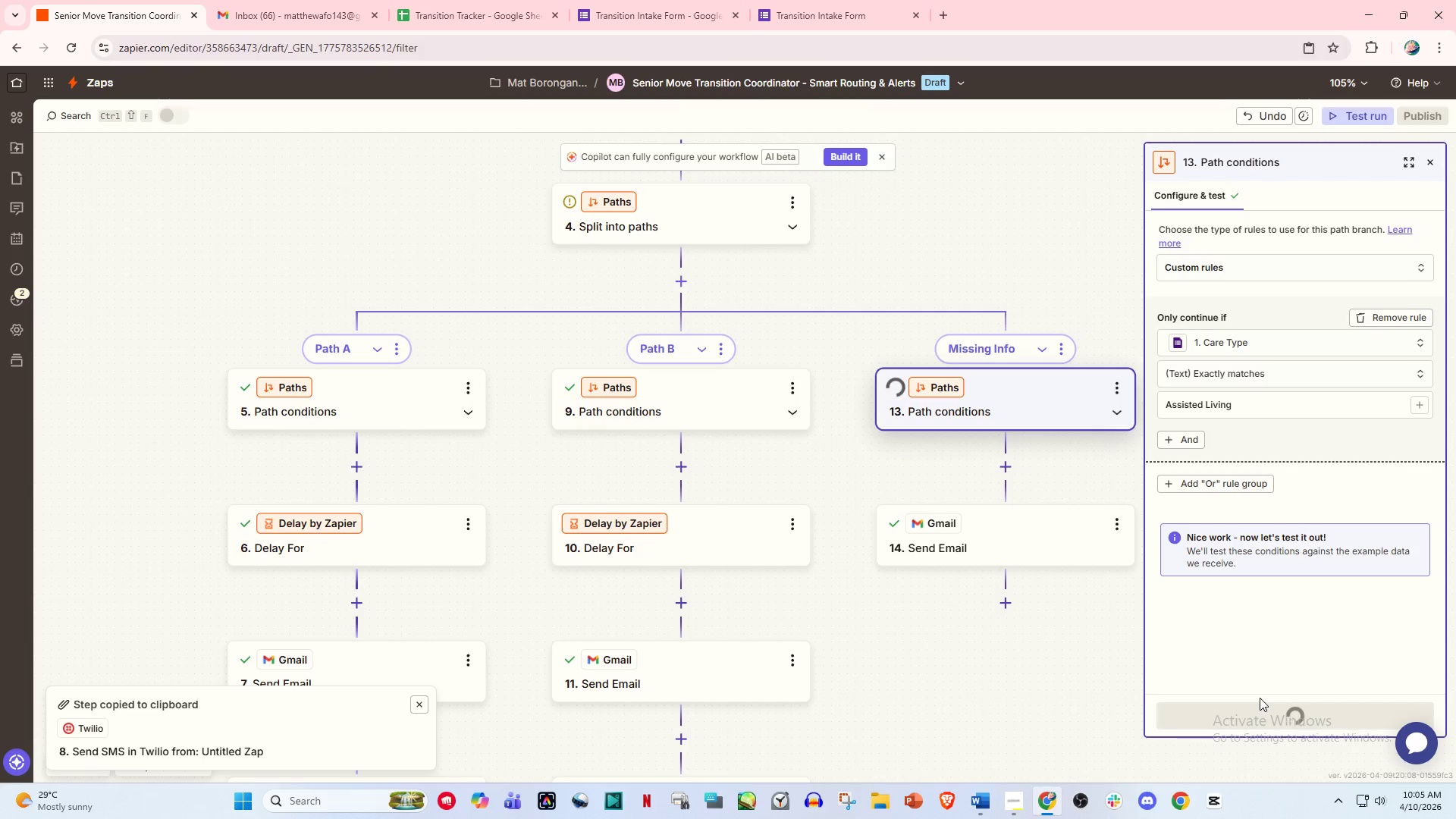 
left_click([1032, 546])
 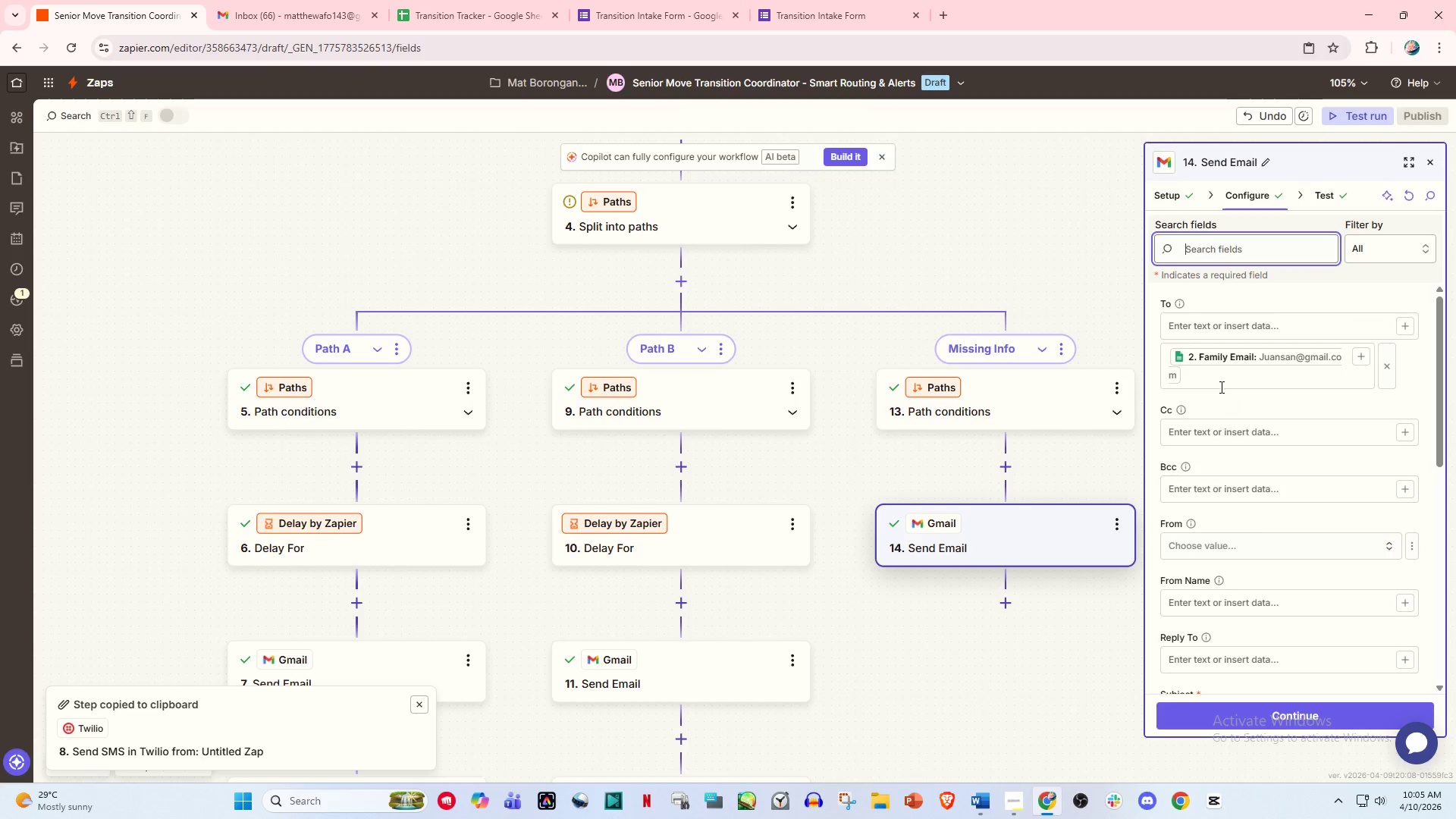 
scroll: coordinate [1201, 513], scroll_direction: down, amount: 4.0
 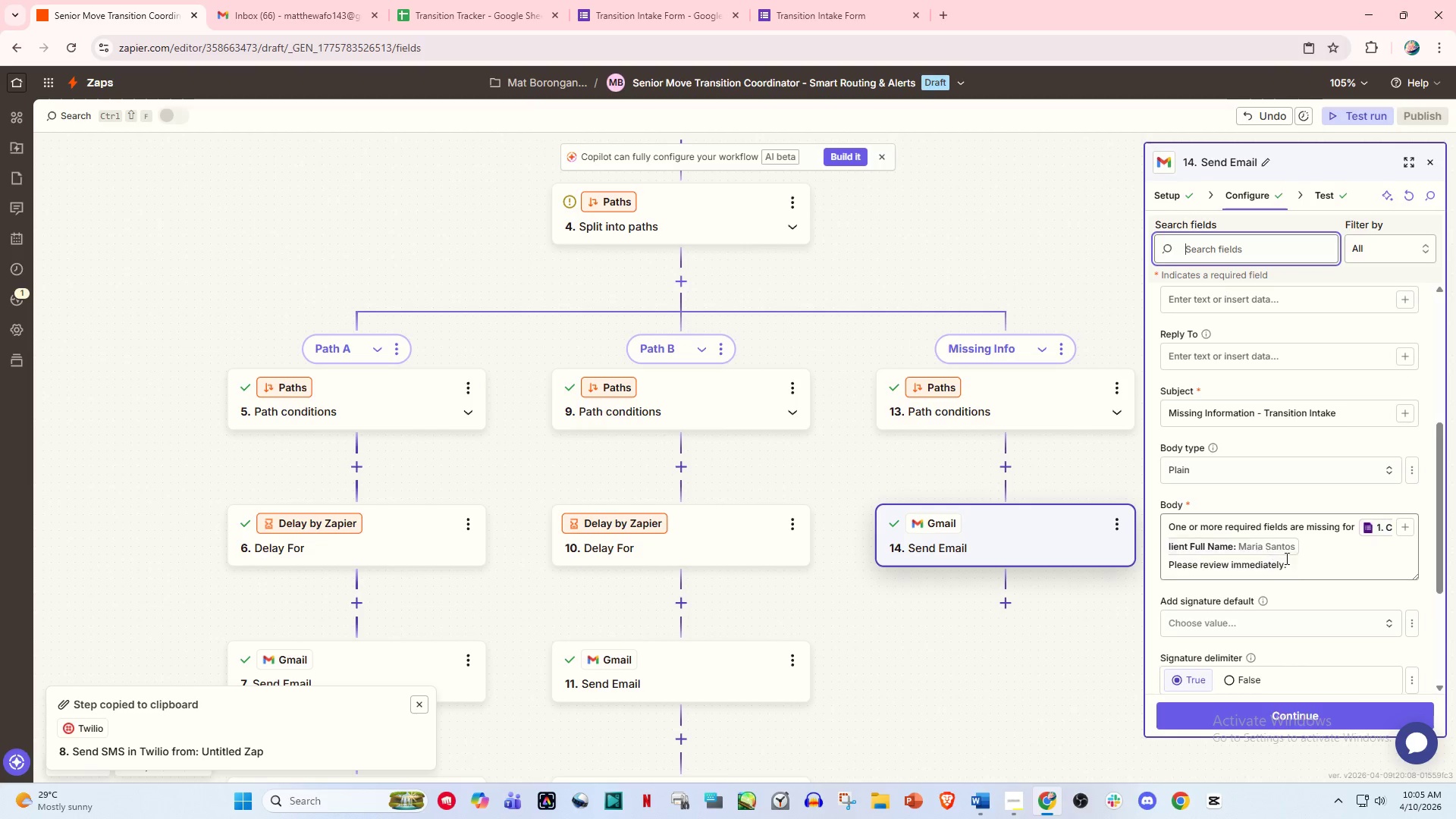 
left_click_drag(start_coordinate=[1314, 565], to_coordinate=[1095, 502])
 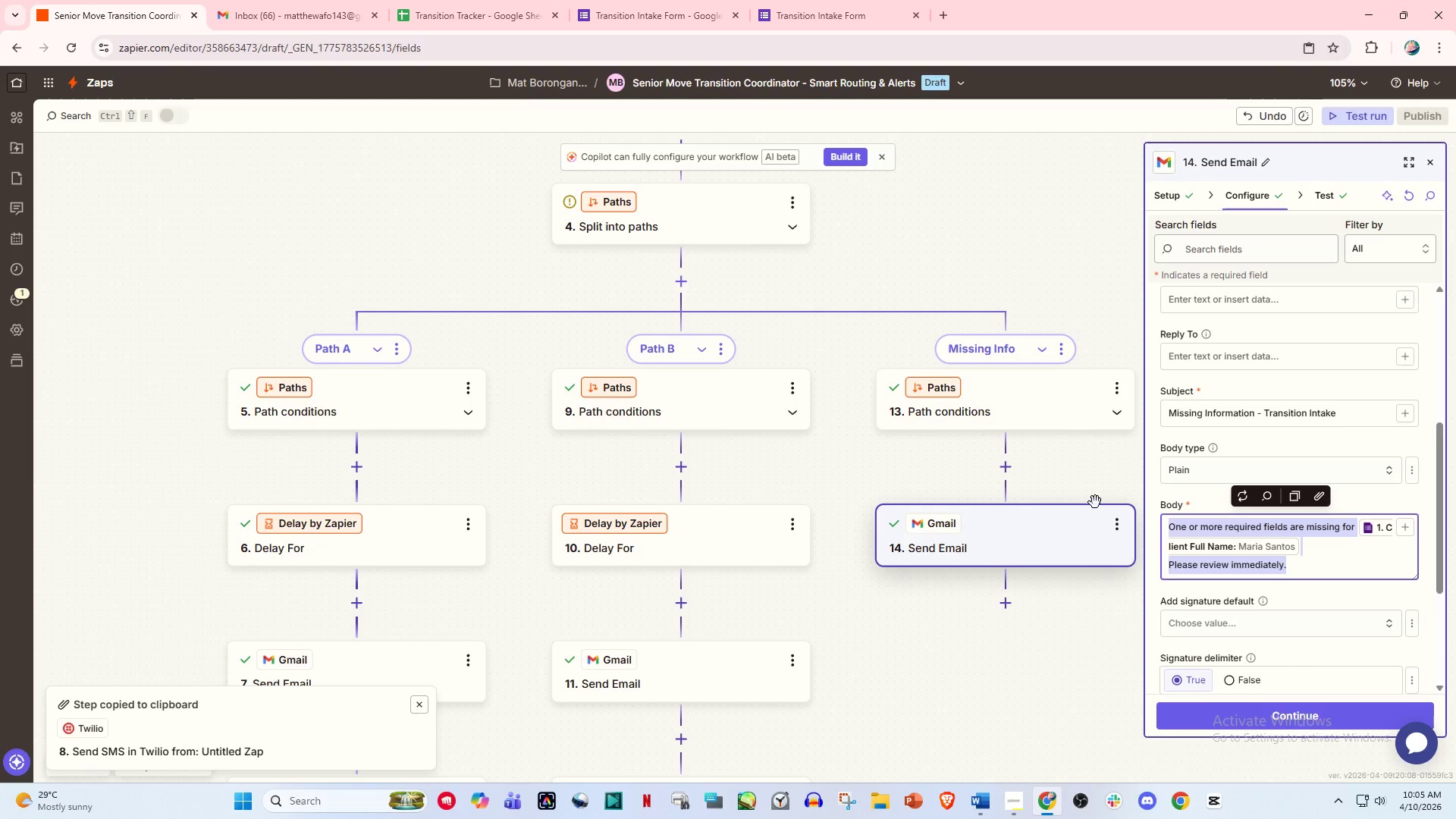 
key(Backspace)
 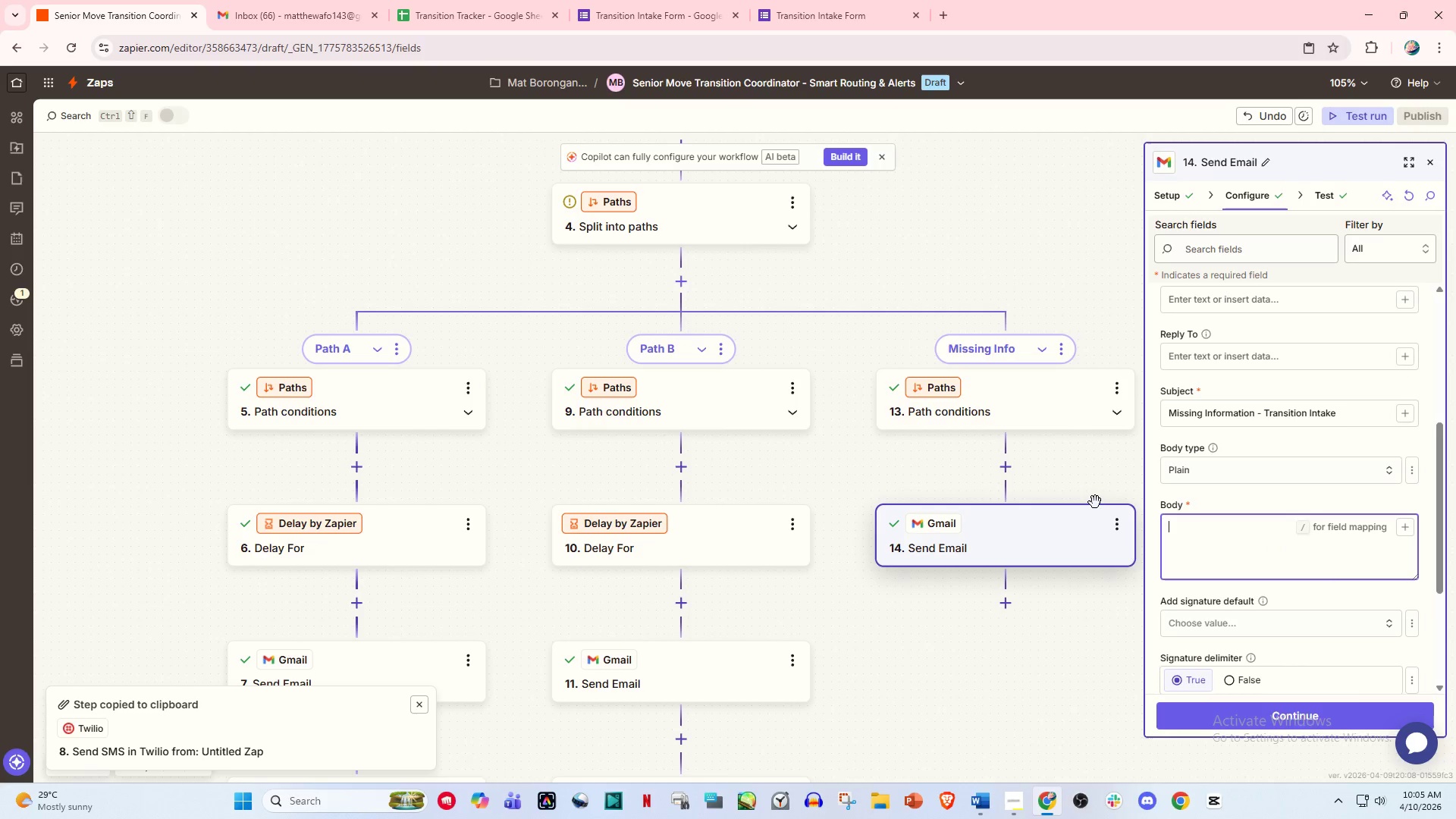 
key(Backspace)
 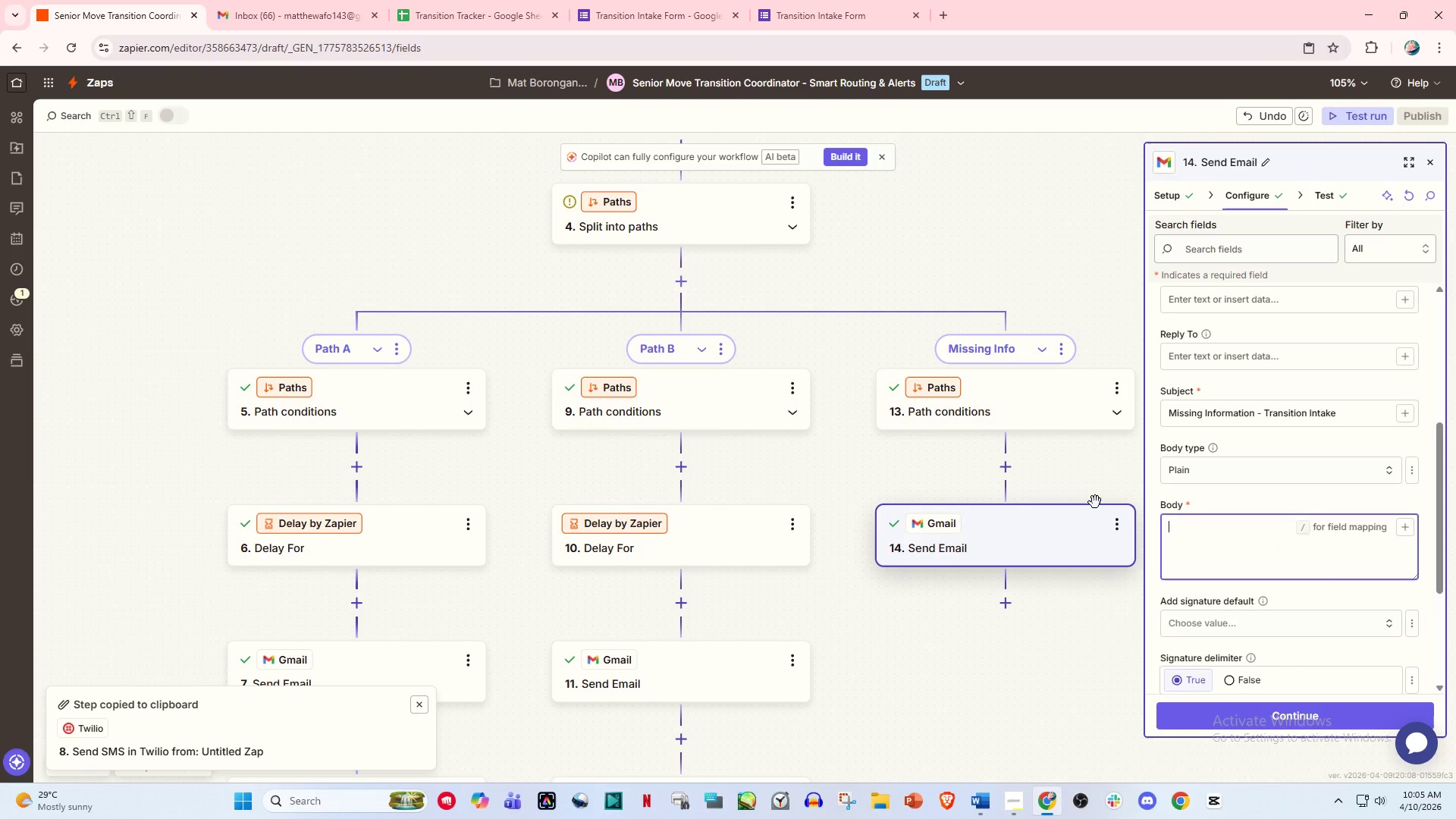 
key(Backspace)
 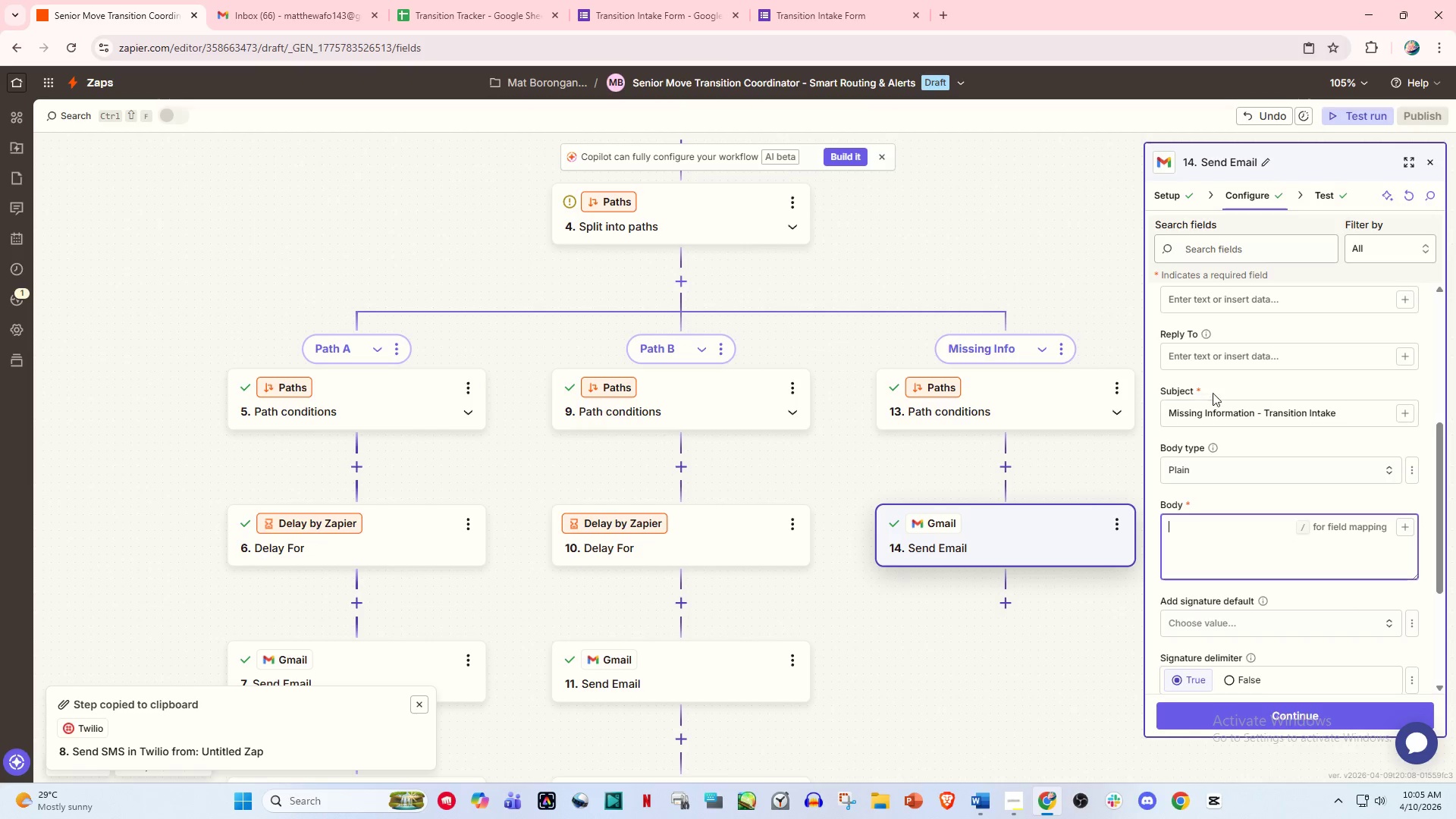 
wait(7.03)
 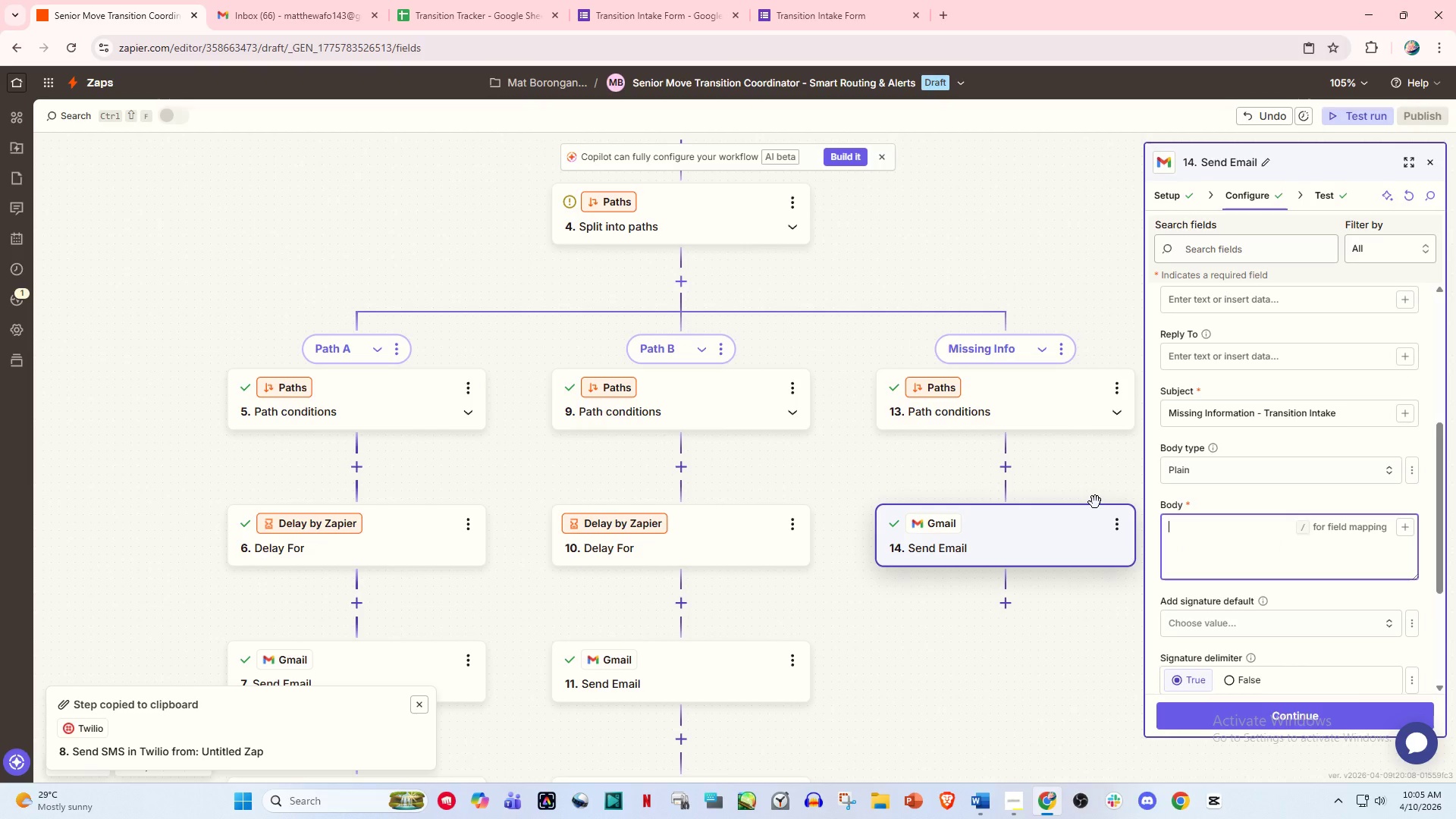 
left_click([1210, 412])
 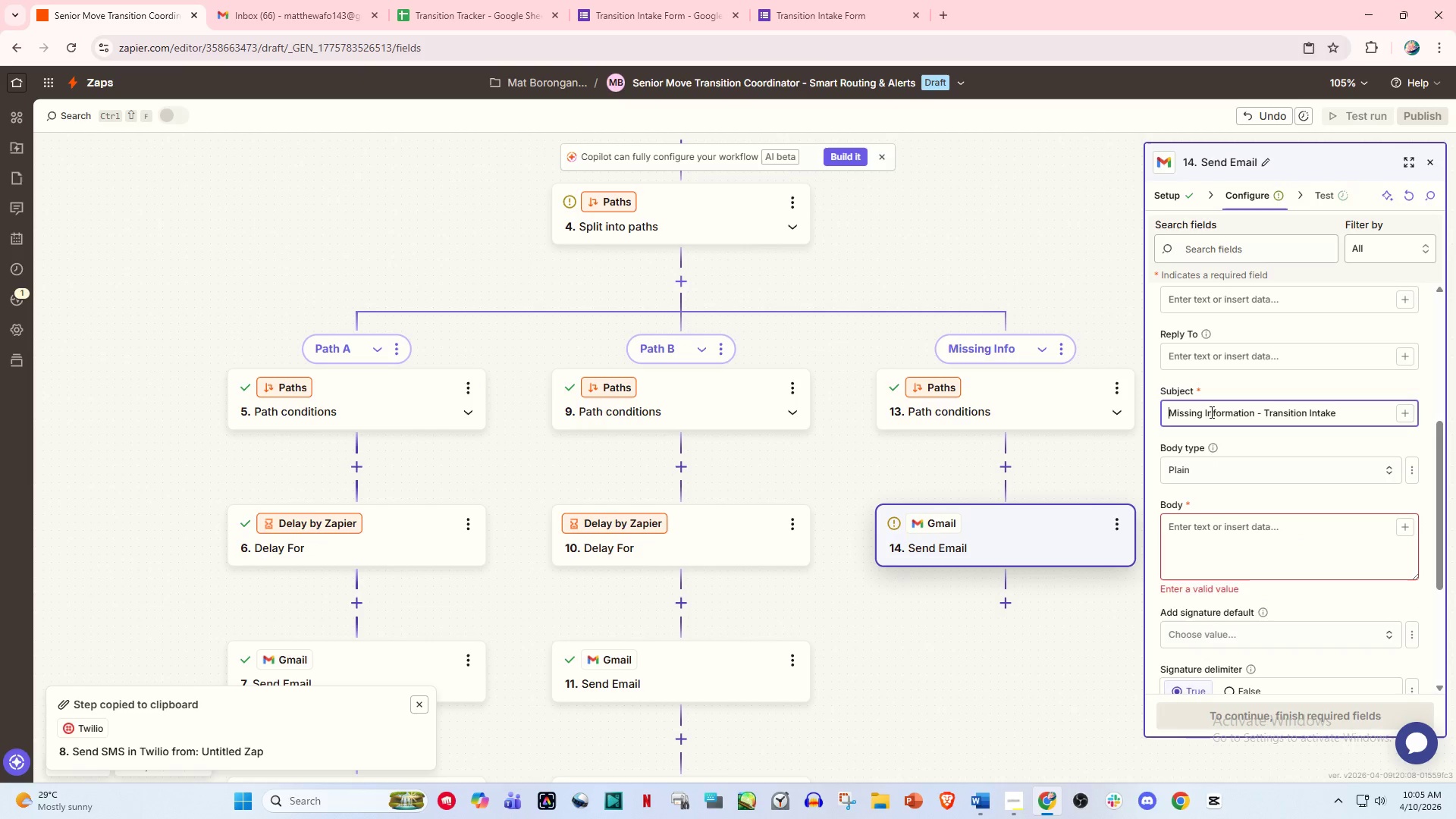 
key(Control+A)
 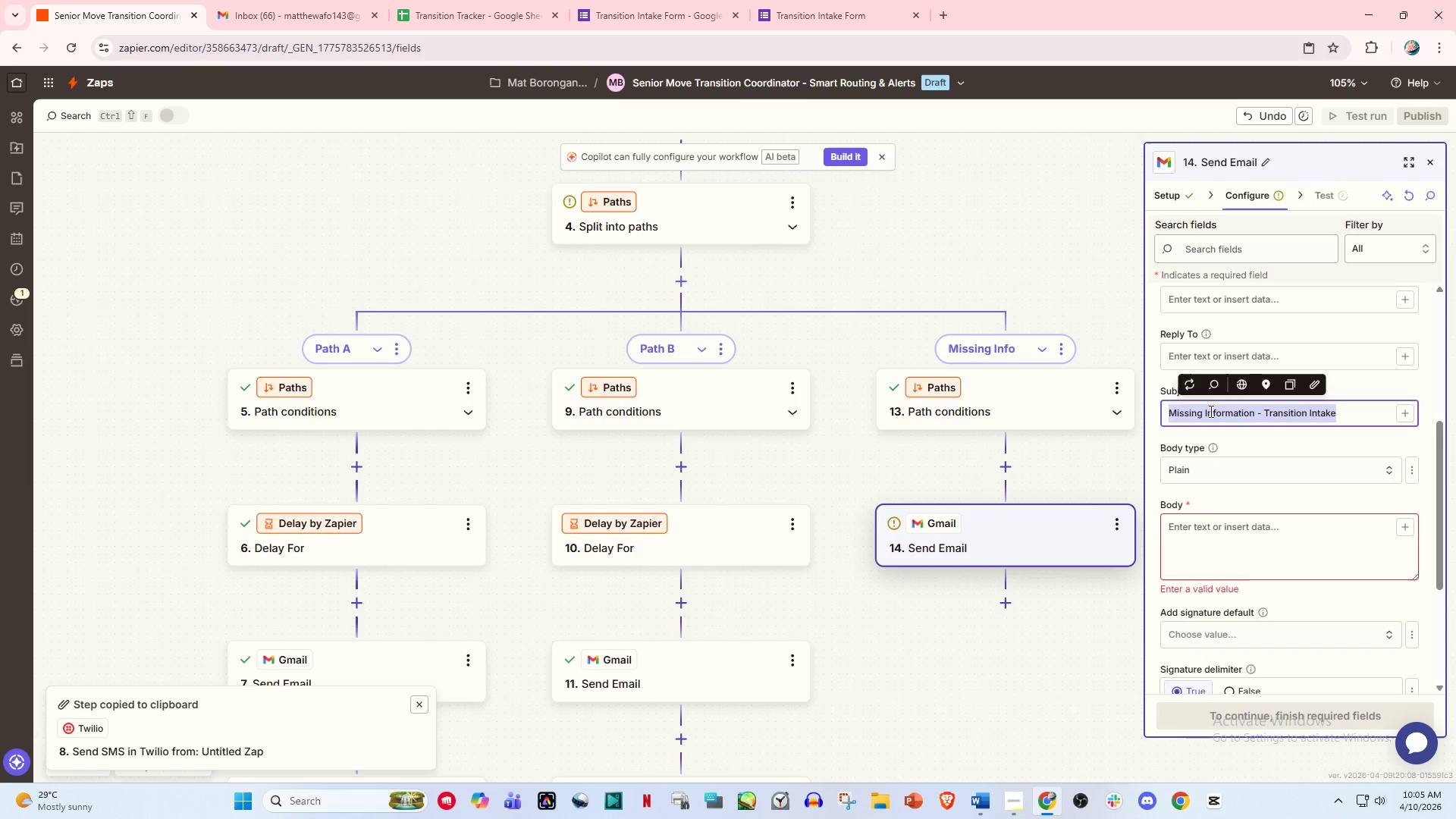 
type(prep)
key(Backspace)
key(Backspace)
key(Backspace)
key(Backspace)
type(Preparing for /)
 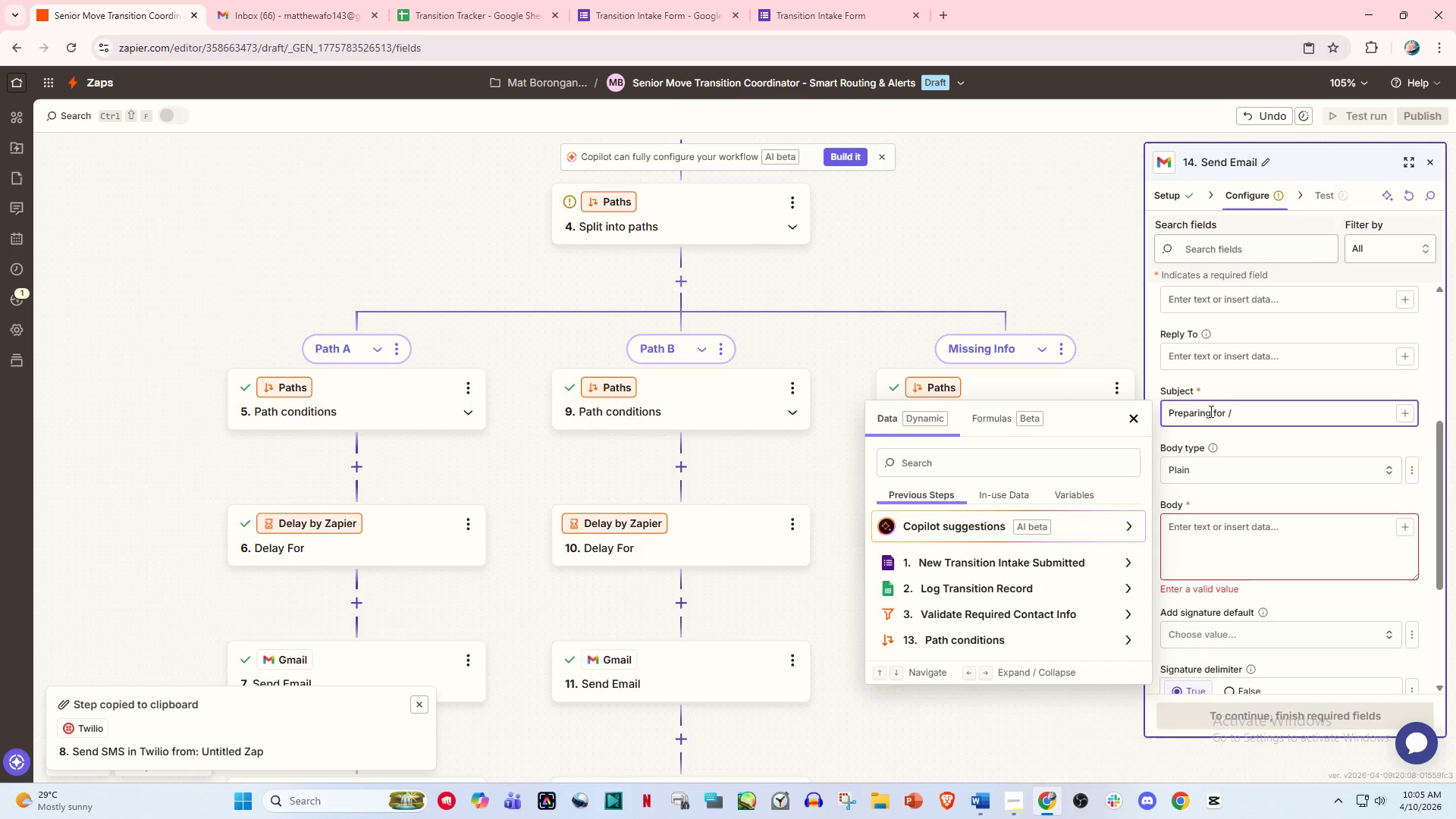 
left_click([984, 555])
 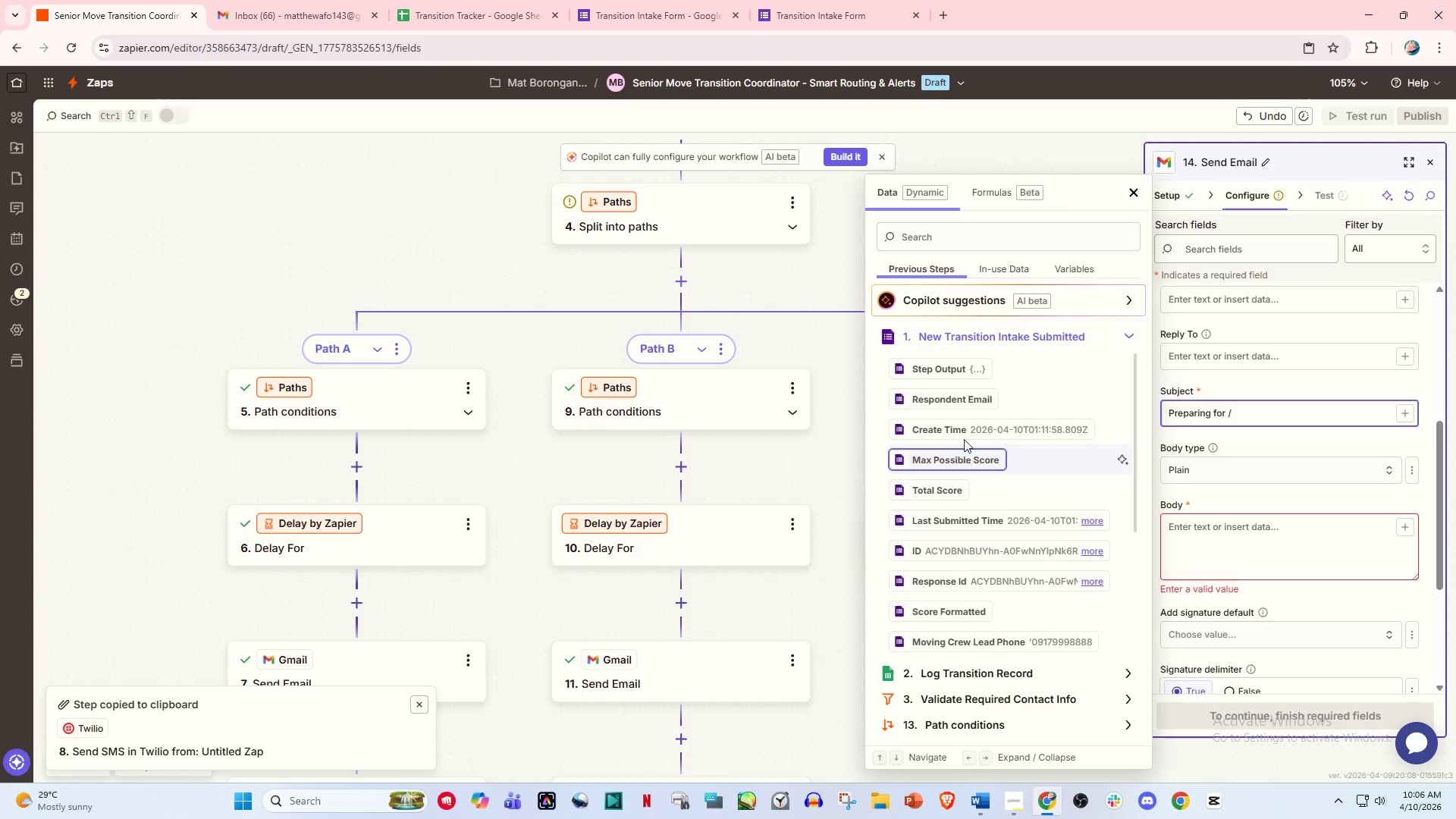 
left_click([934, 280])
 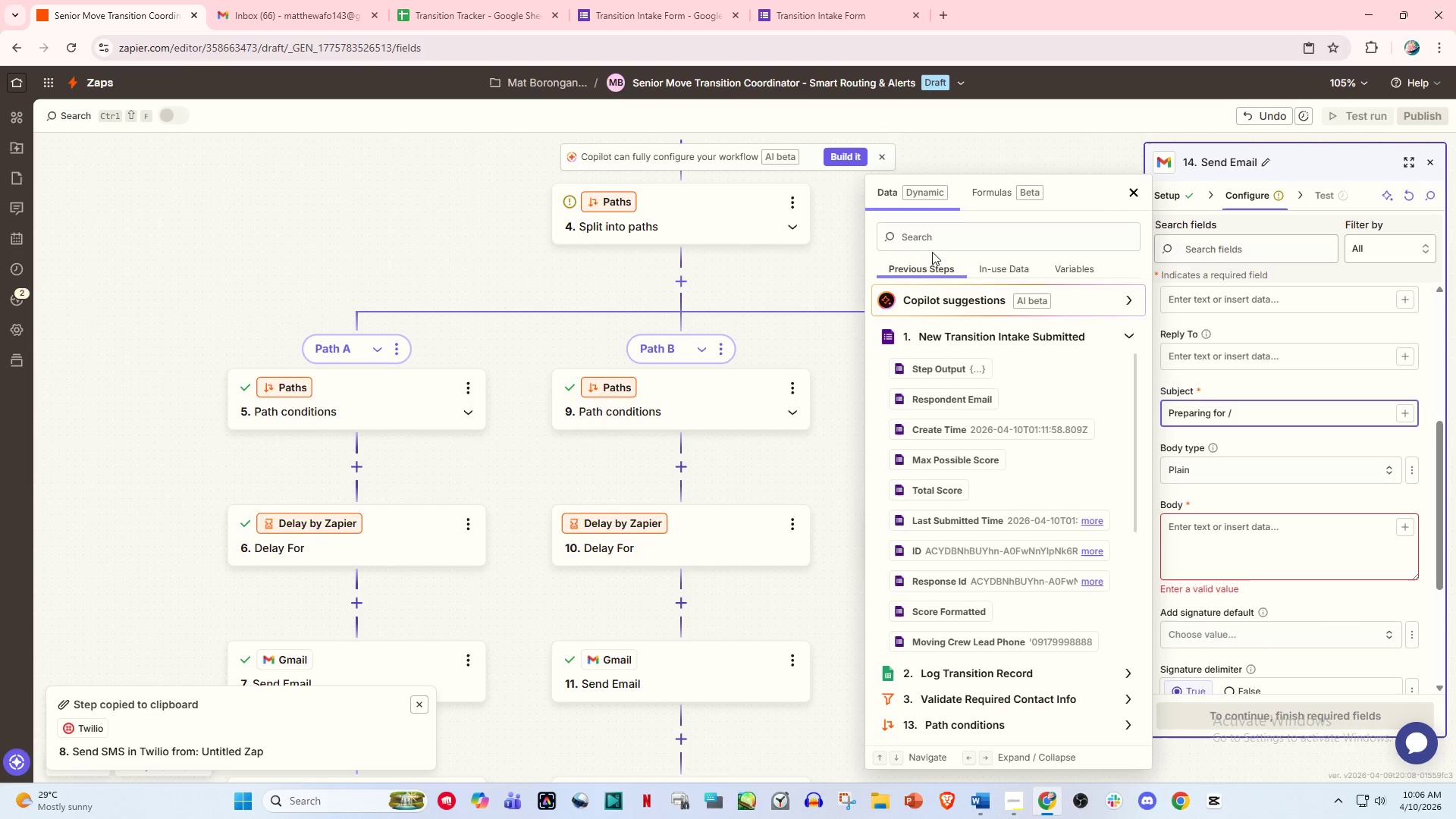 
left_click([933, 246])
 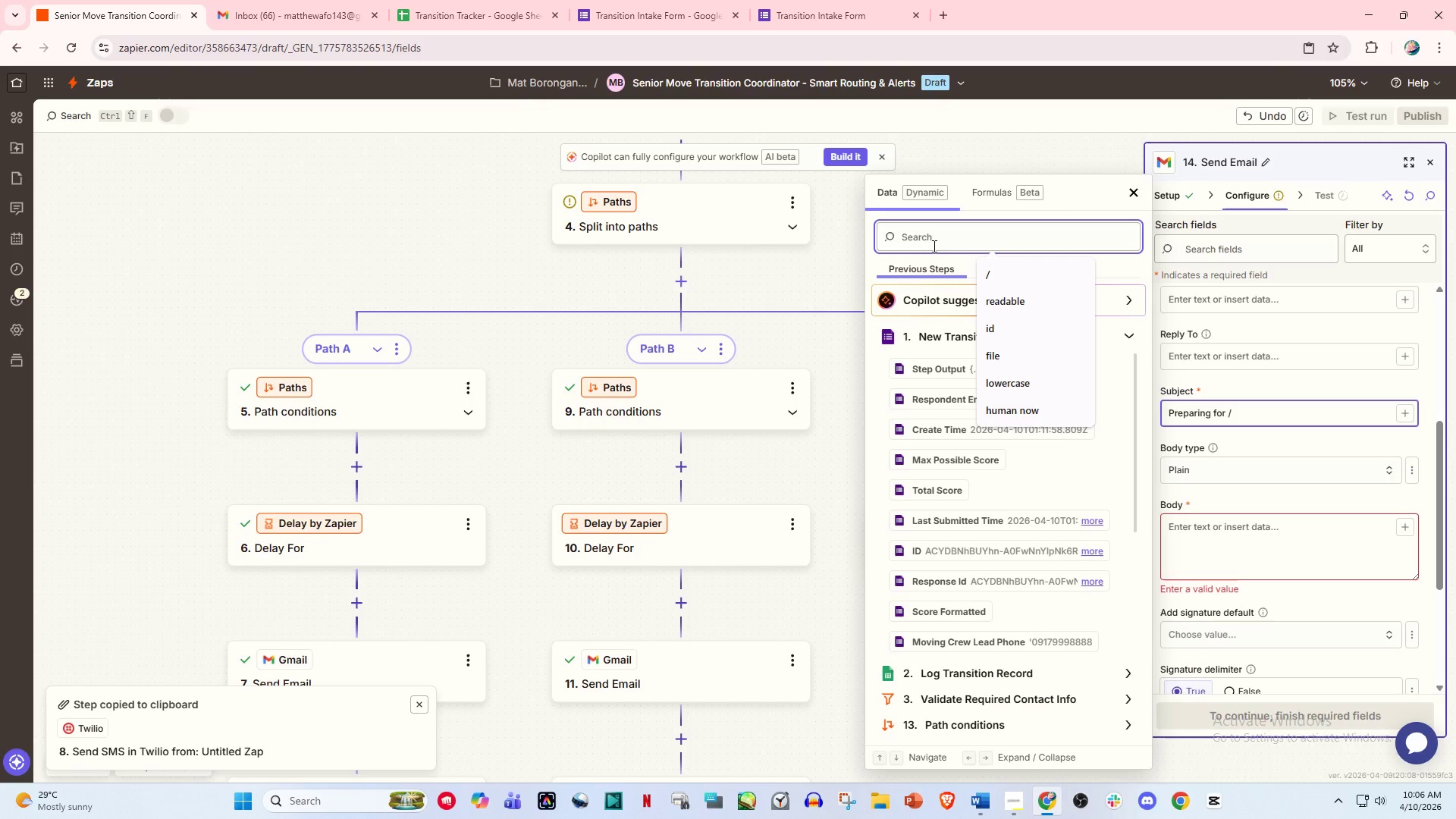 
type(mar)
key(Backspace)
type(ia)
 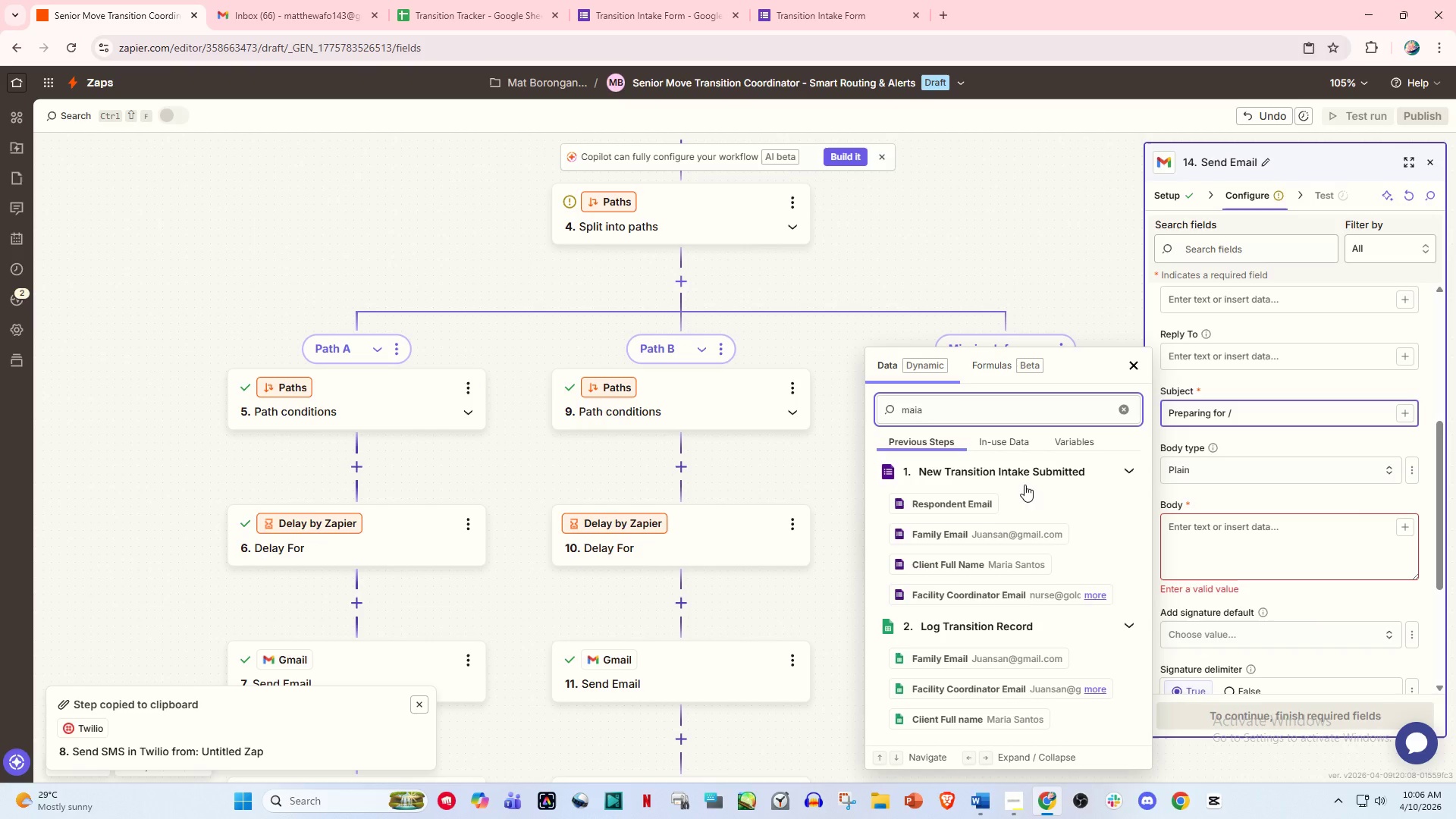 
left_click([1009, 563])
 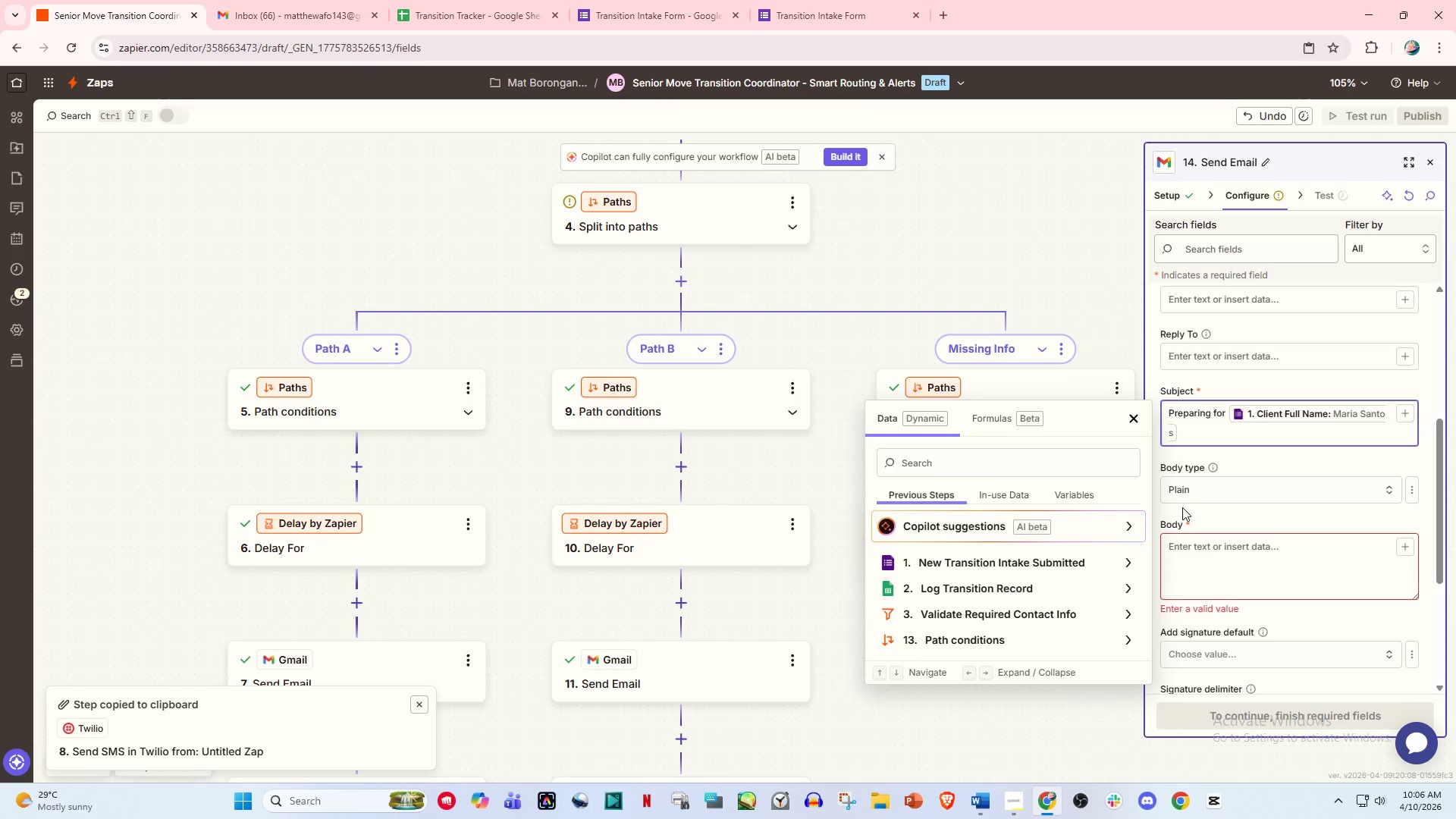 
wait(7.06)
 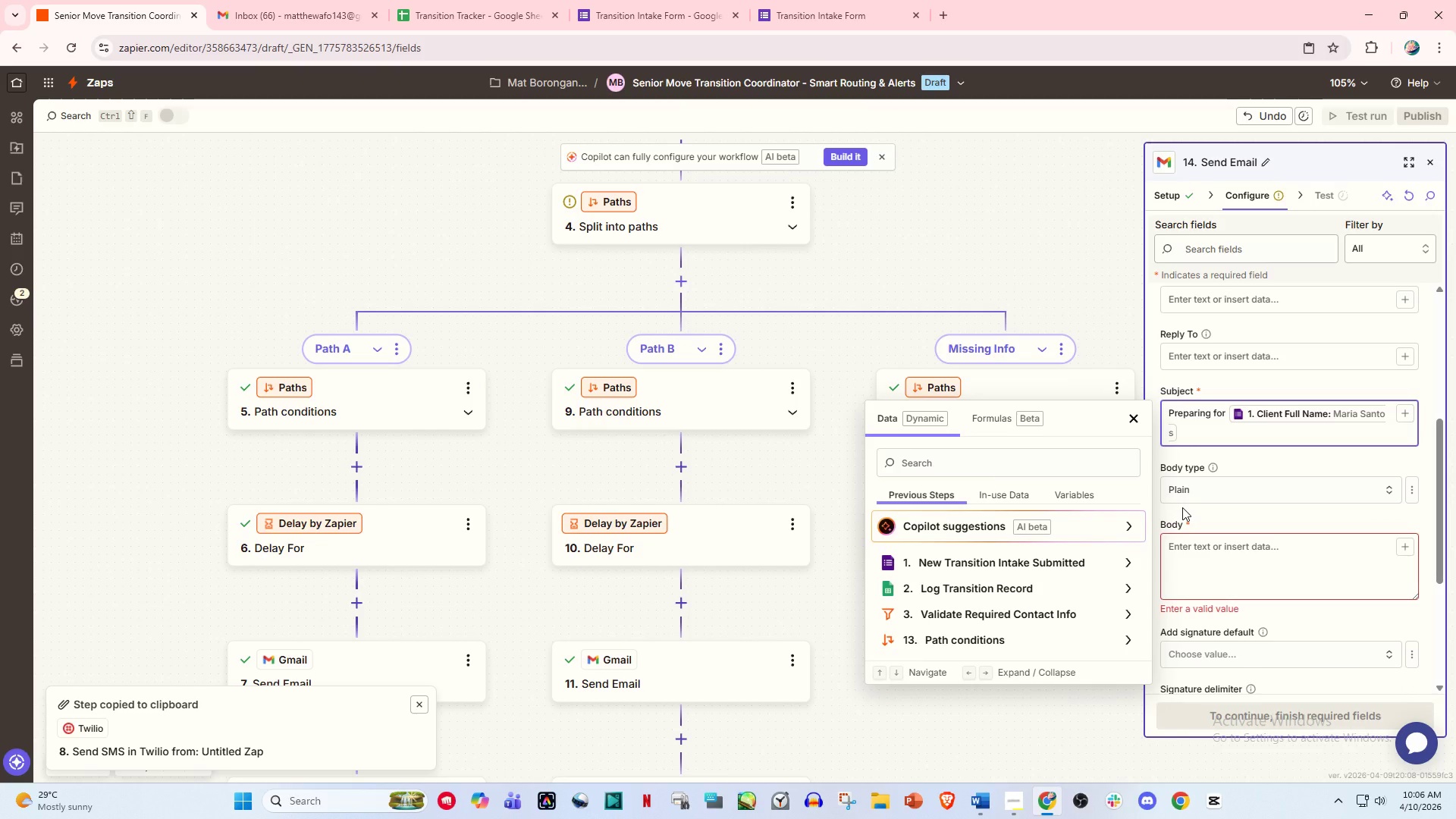 
type('s MO)
key(Backspace)
type(ove)
key(Backspace)
key(Backspace)
key(Backspace)
key(Backspace)
key(Backspace)
key(Backspace)
key(Backspace)
type(Move)
 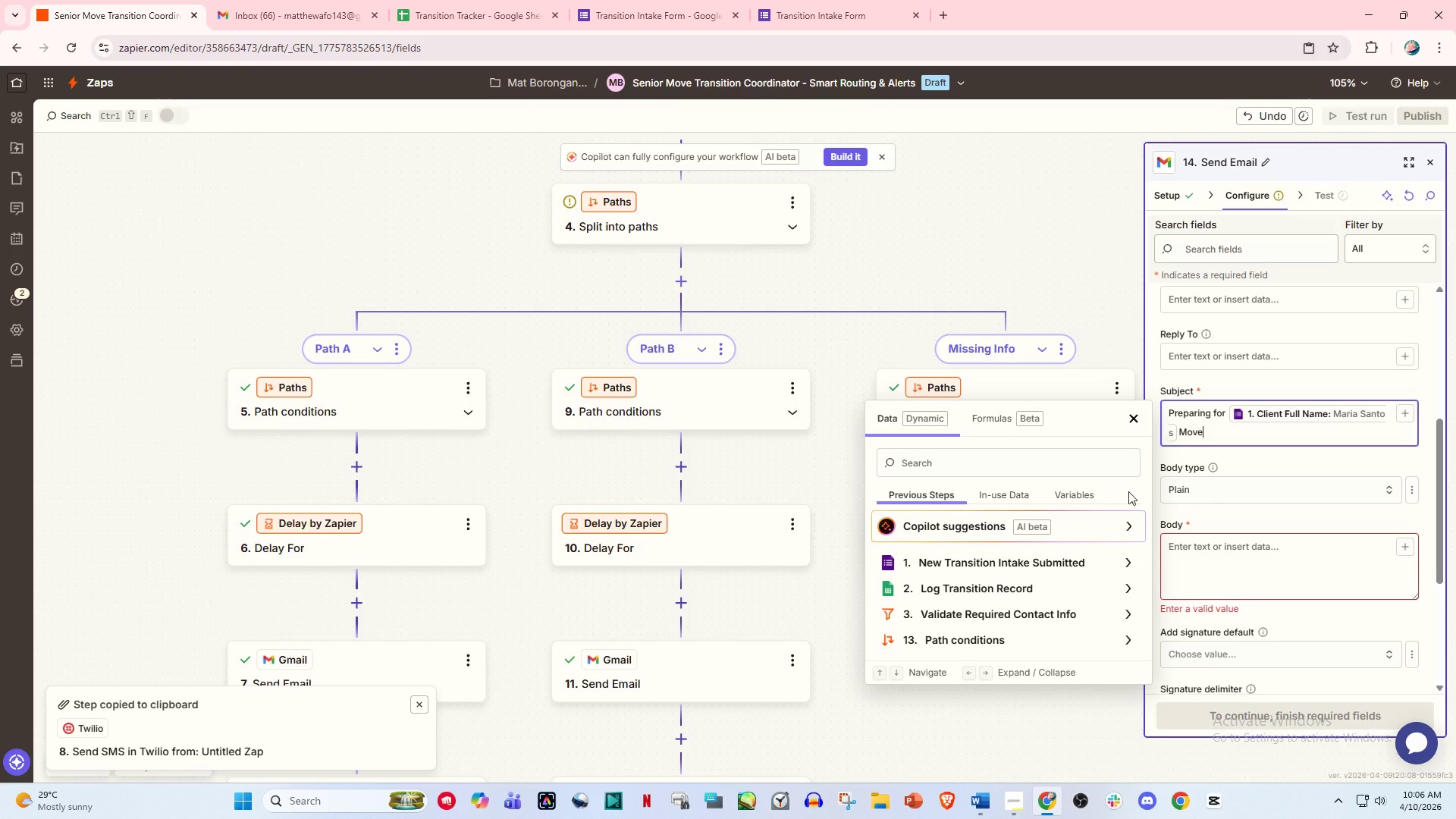 
left_click([1208, 556])
 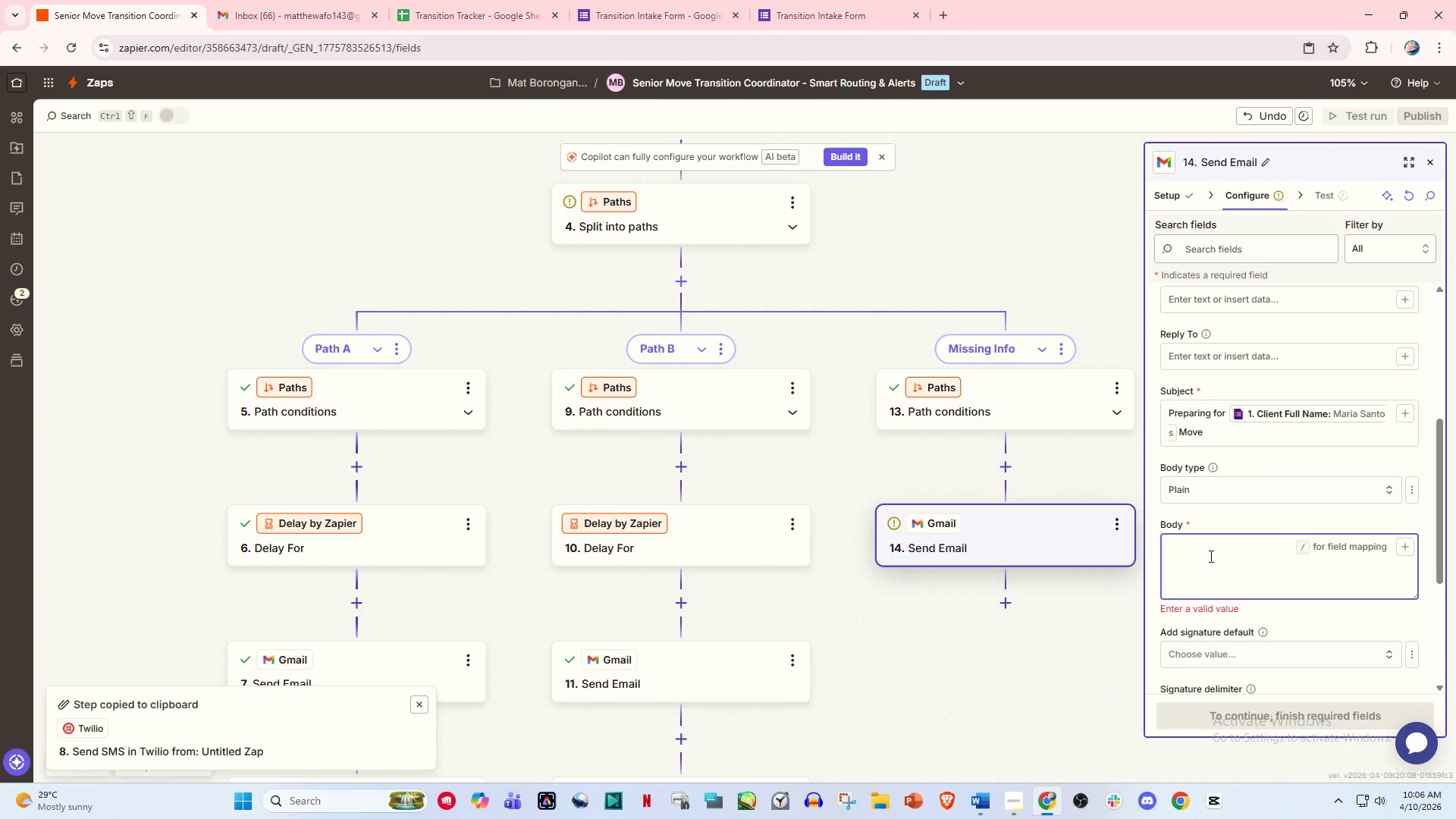 
type(G)
key(Backspace)
type(Hi /)
 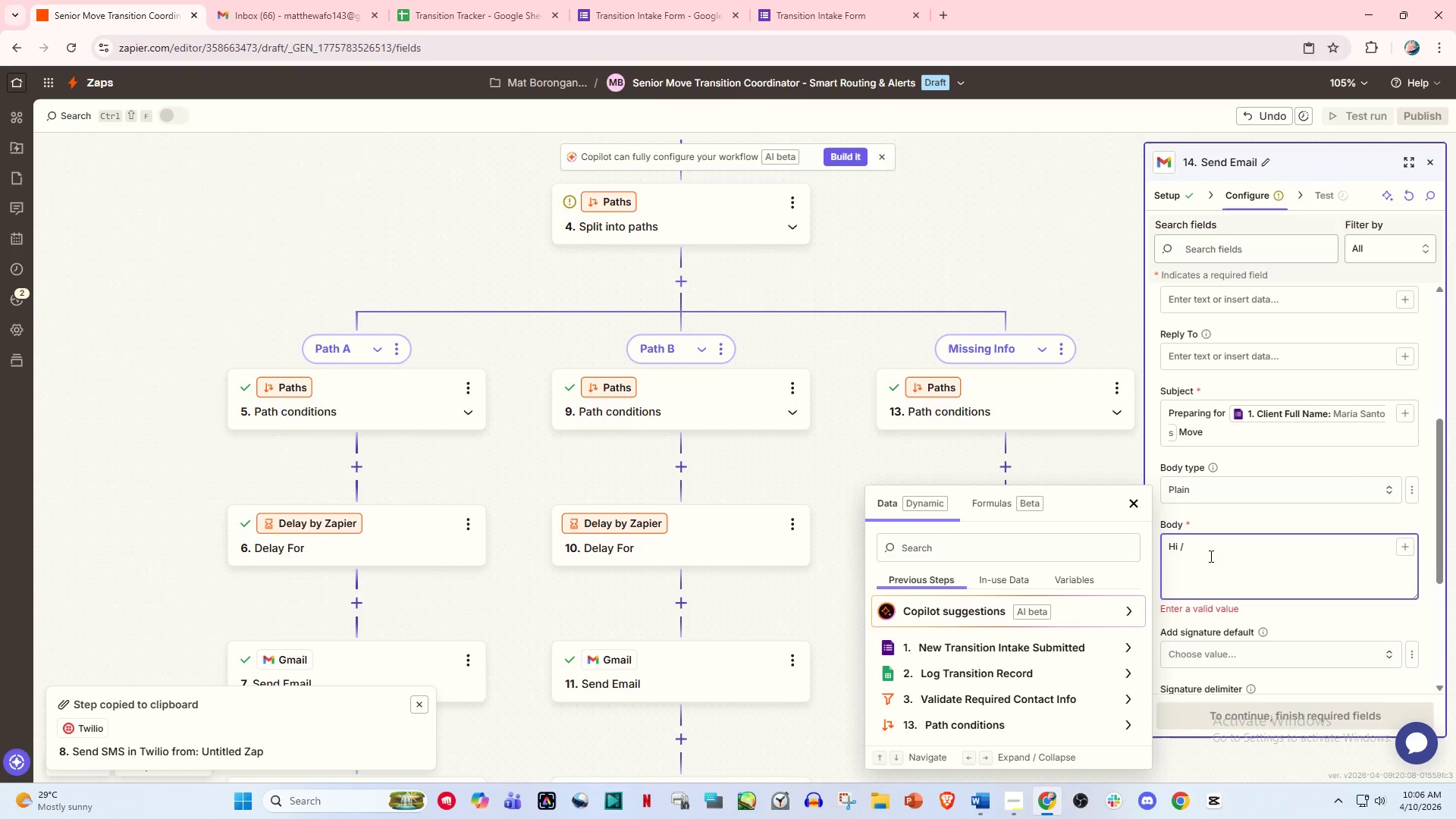 
scroll: coordinate [1026, 703], scroll_direction: down, amount: 1.0
 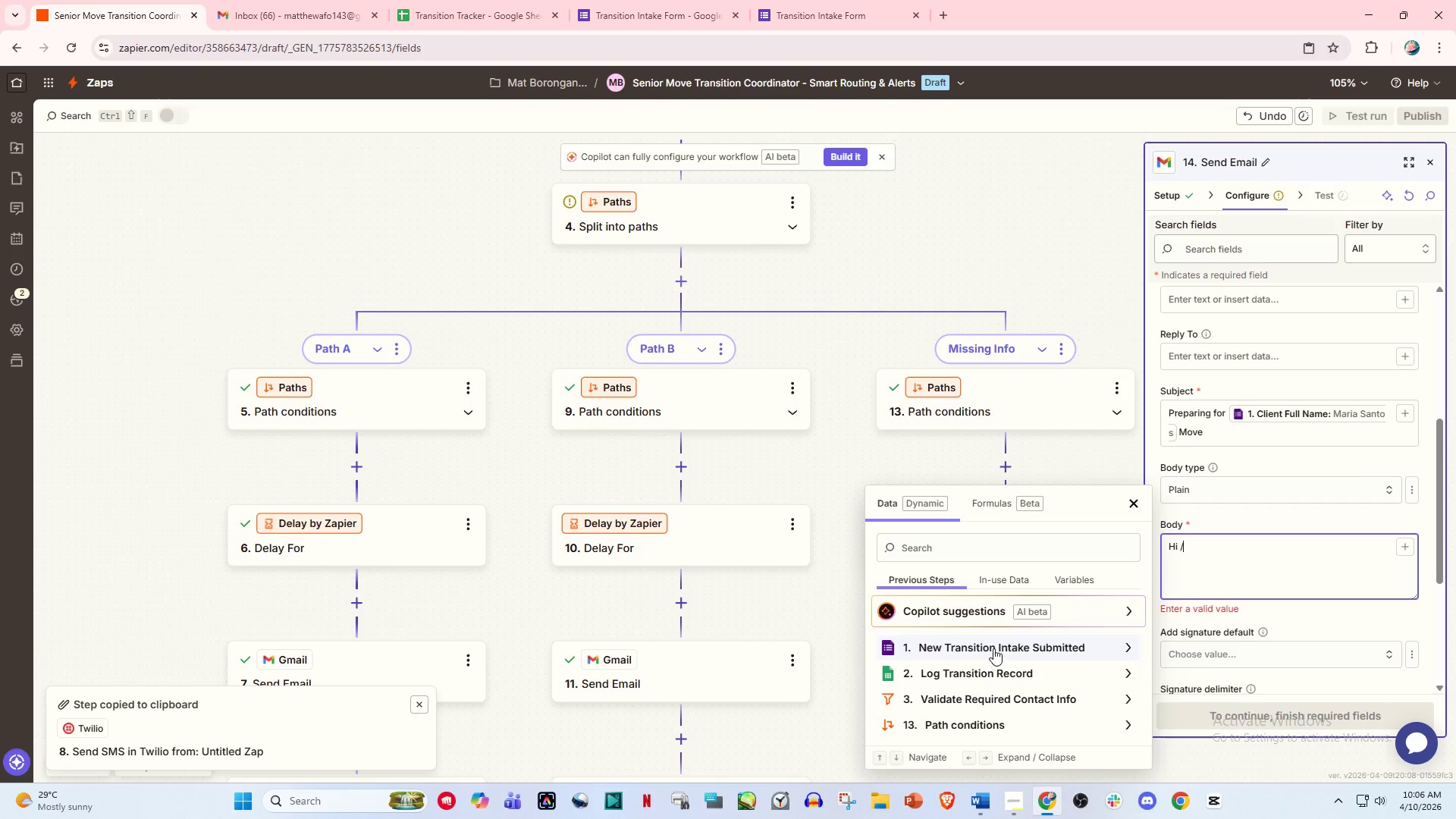 
left_click([993, 648])
 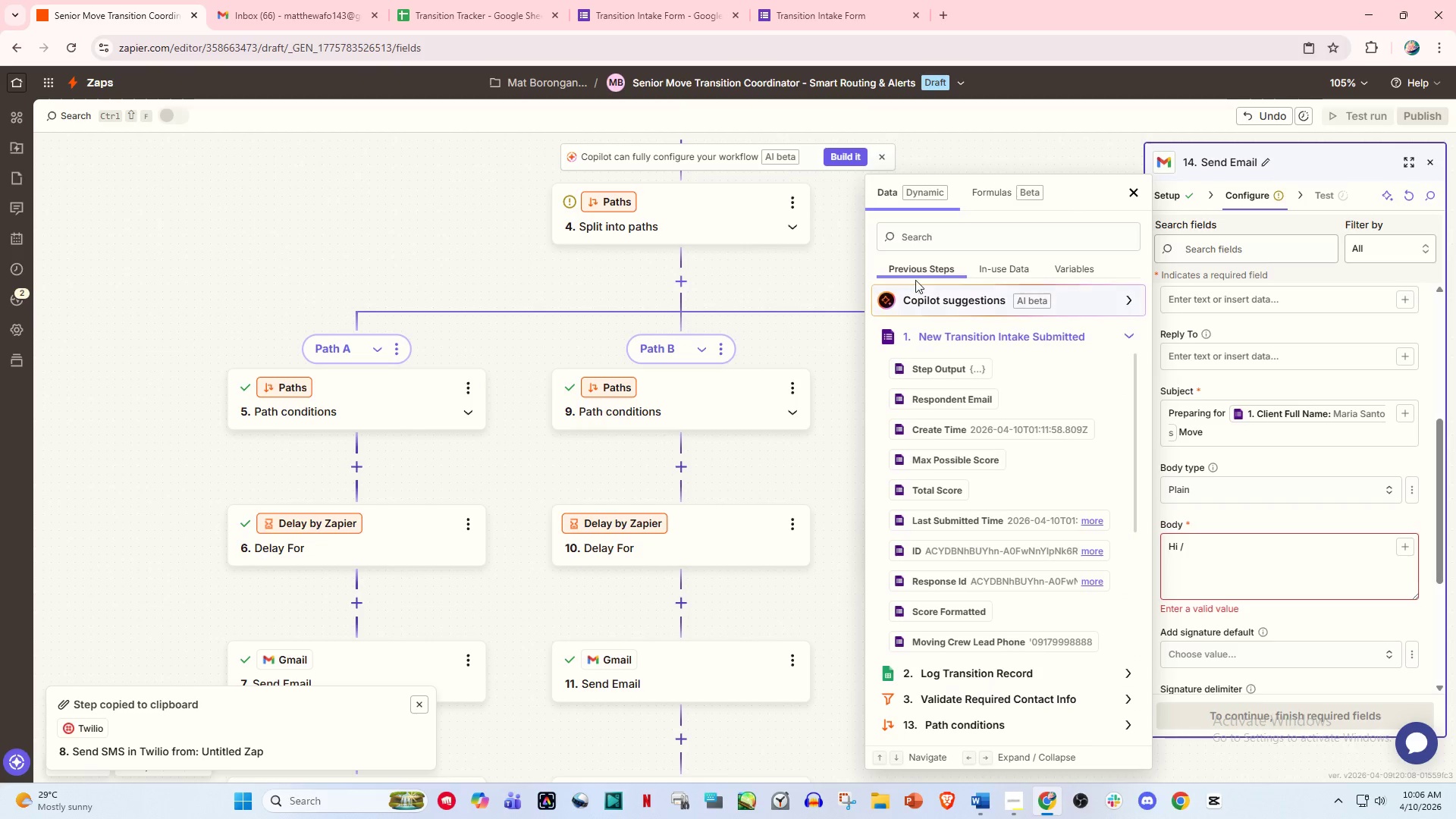 
left_click([921, 239])
 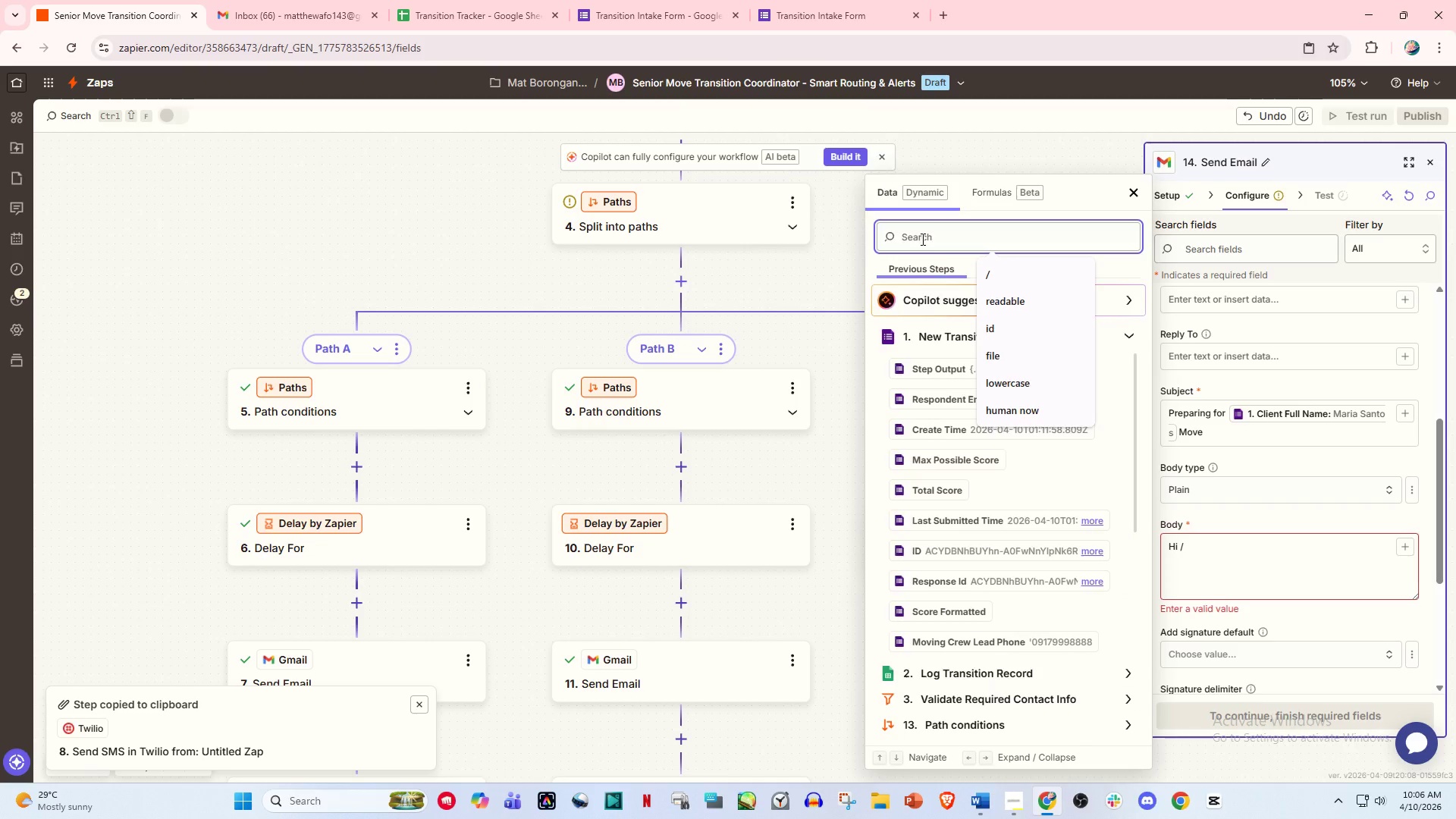 
type(family)
 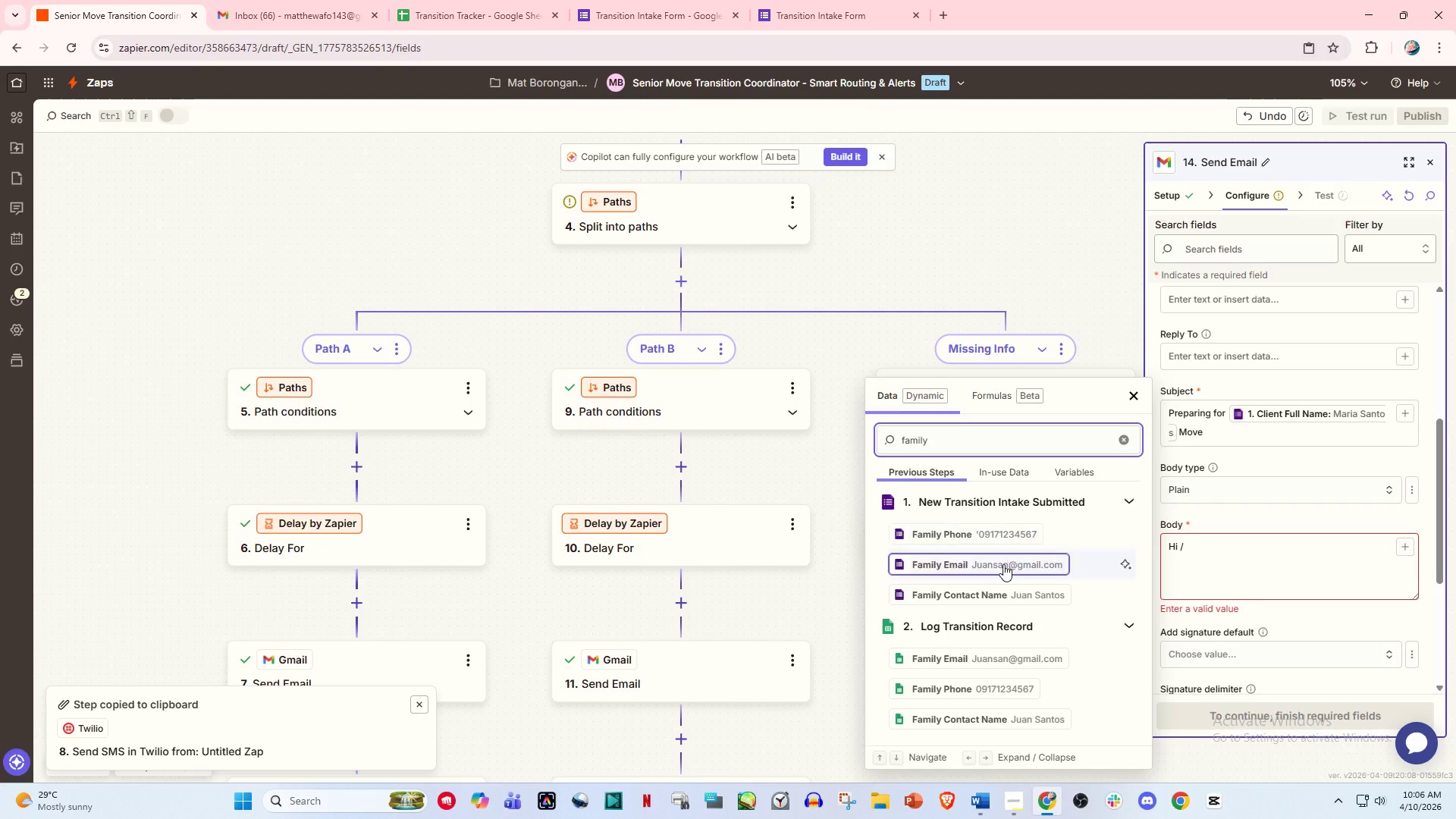 
left_click([1005, 590])
 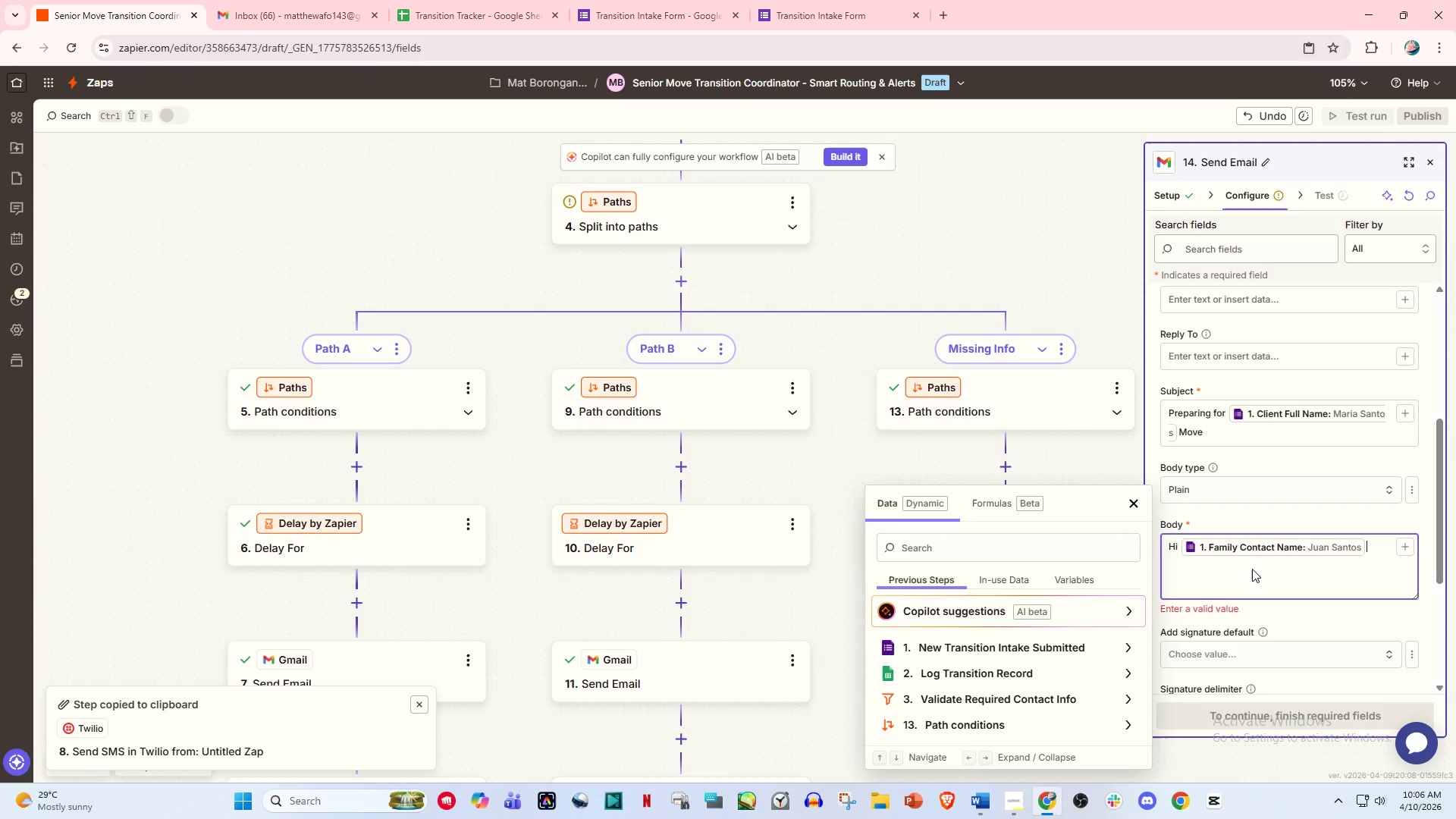 
key(Comma)
 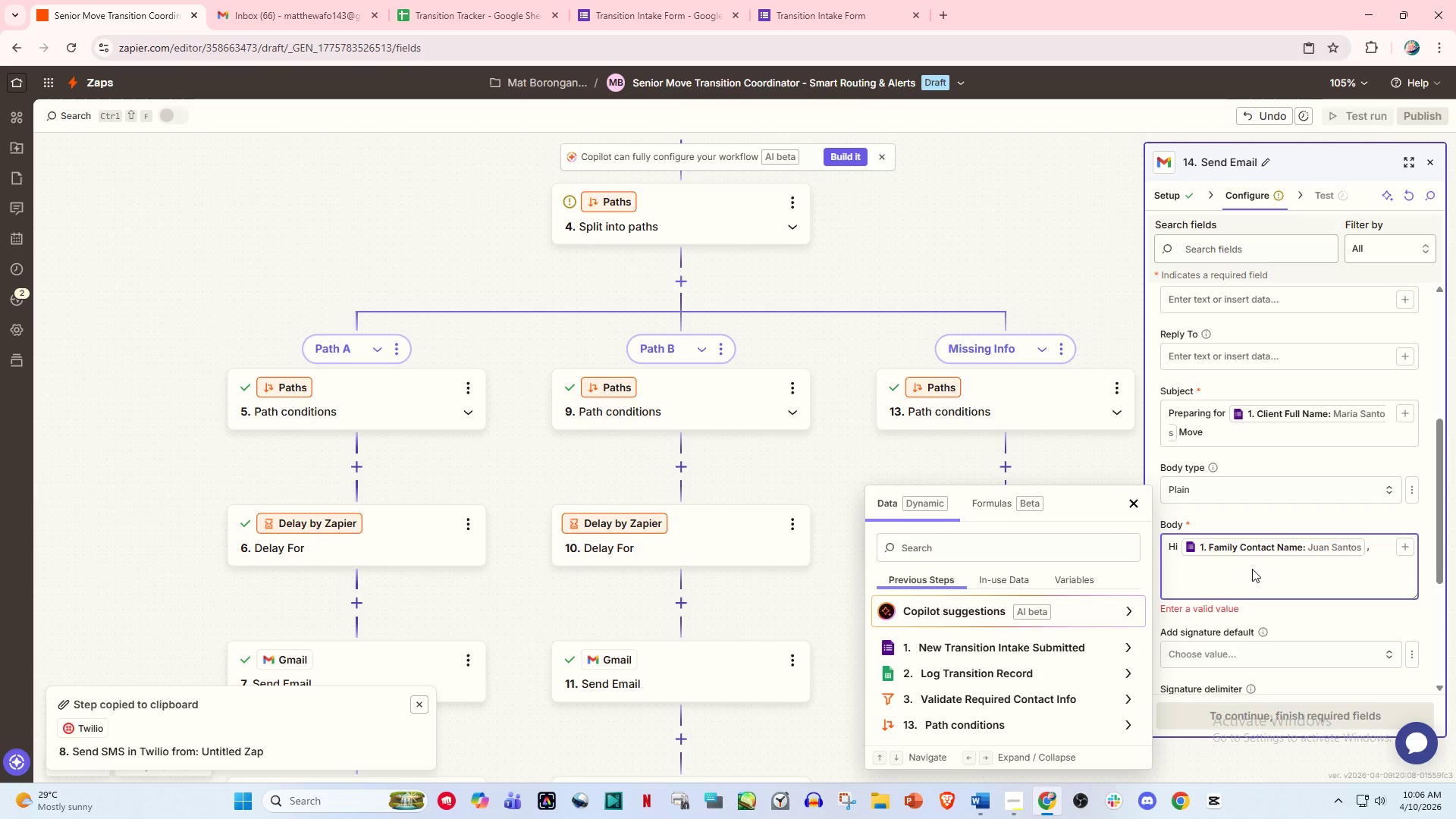 
key(Enter)
 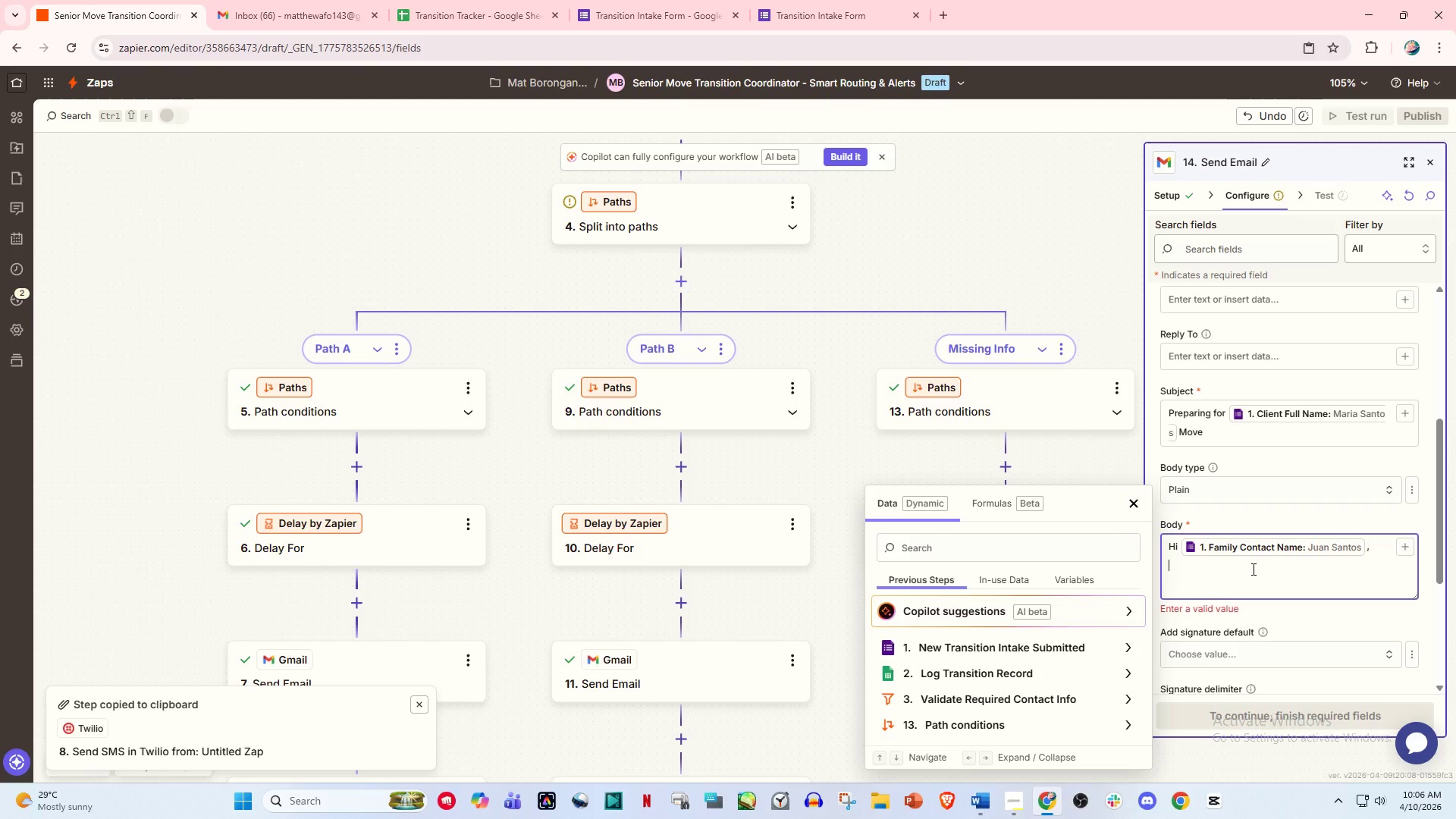 
type(As )
key(Backspace)
key(Backspace)
key(Backspace)
 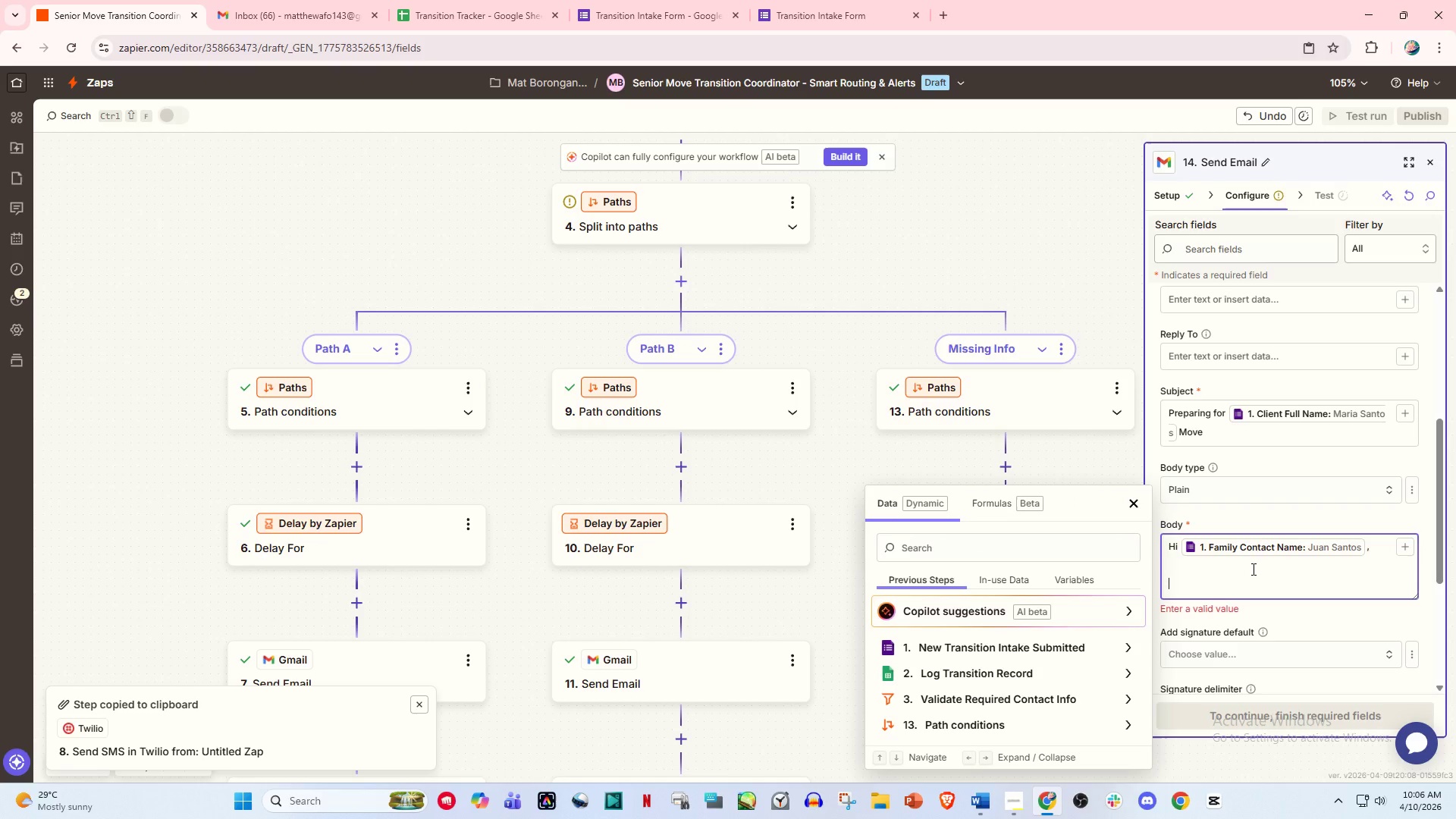 
key(Enter)
 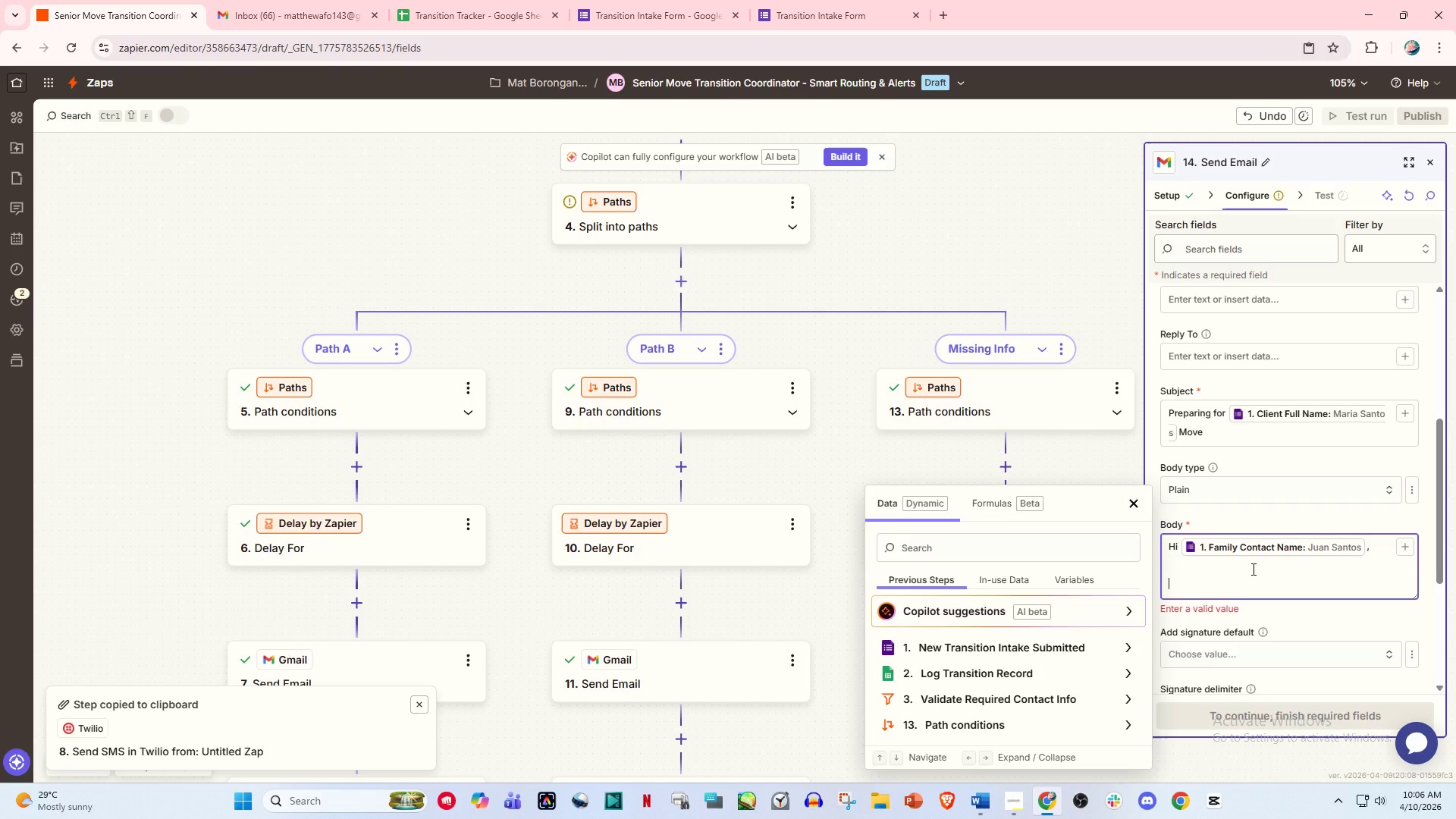 
type(As the move gets closer, please make syr)
key(Backspace)
key(Backspace)
type(ure essenmtails df)
key(Backspace)
key(Backspace)
key(Backspace)
key(Backspace)
key(Backspace)
key(Backspace)
key(Backspace)
key(Backspace)
key(Backspace)
type(tial documents, and medications are ready.)
 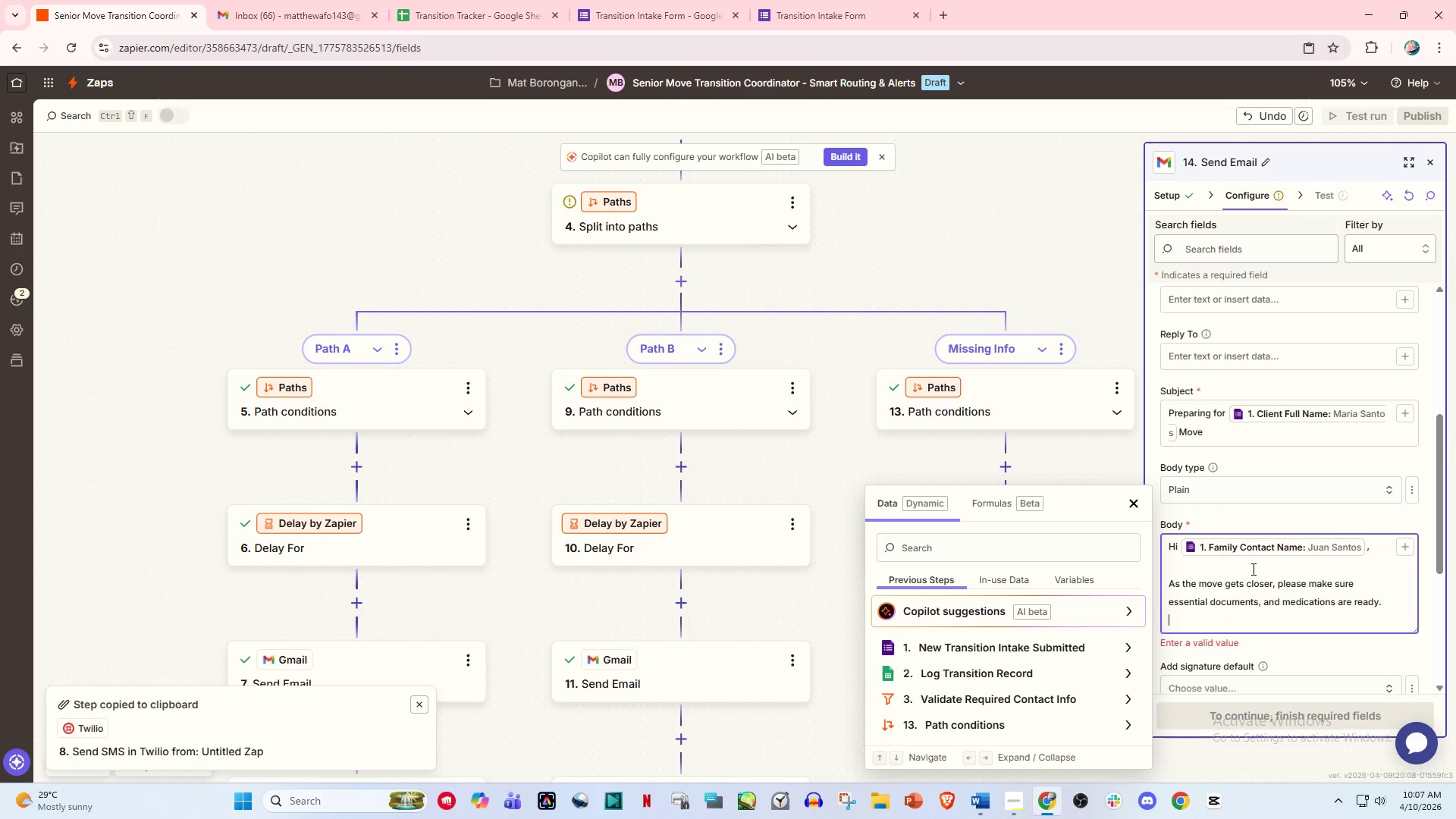 
key(Enter)
 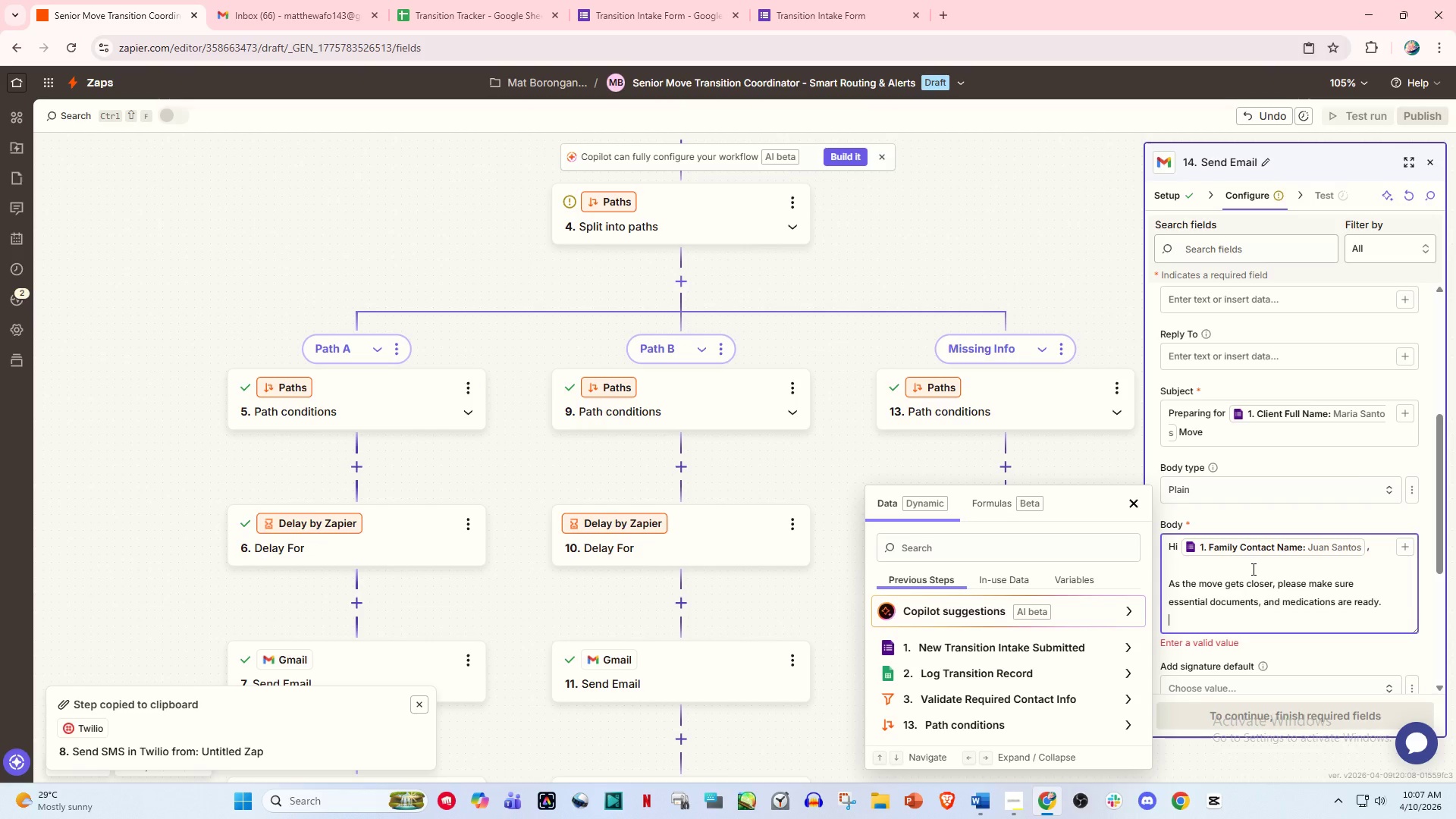 
type(We're here if you need anything.)
 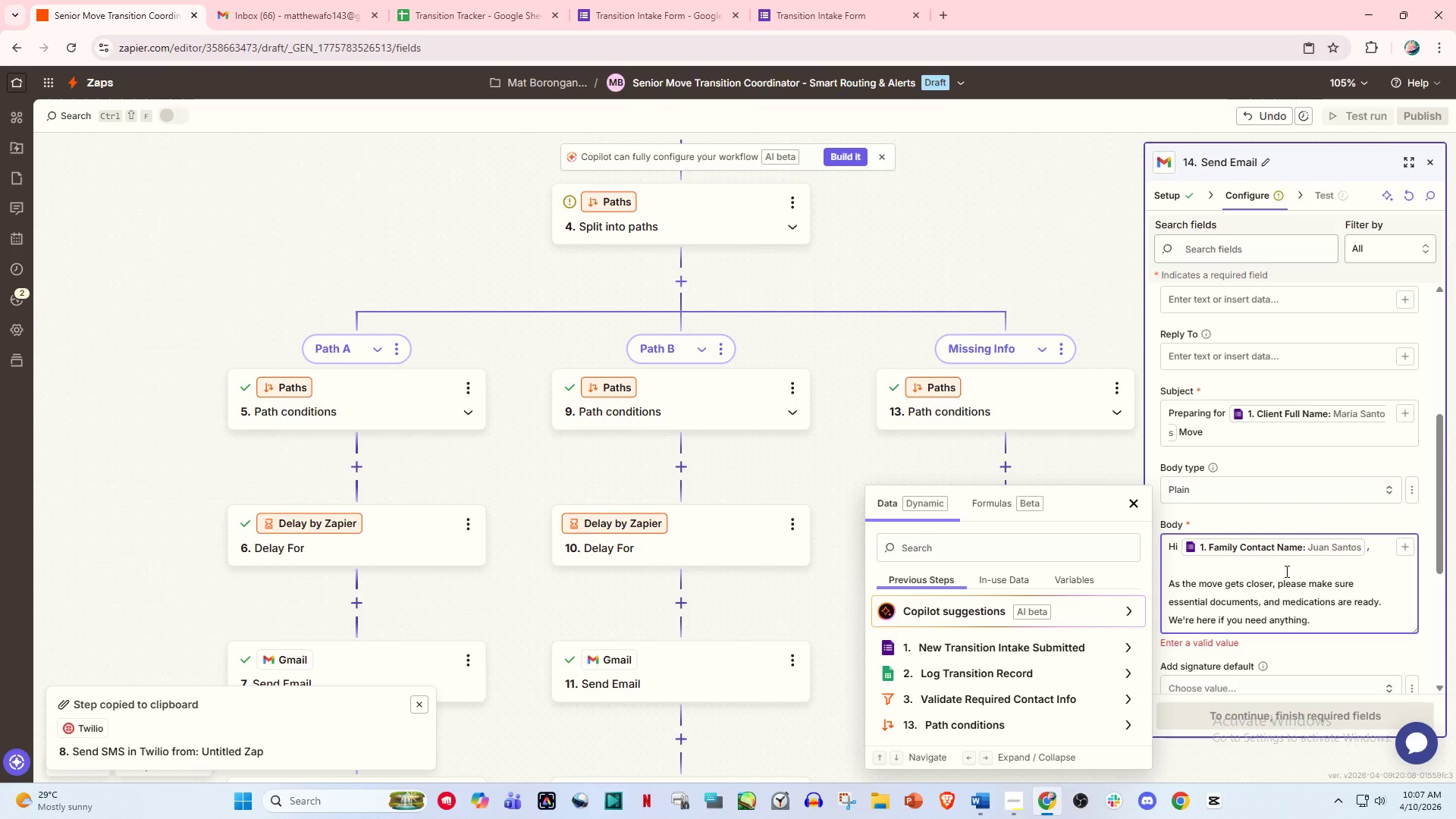 
left_click([1301, 585])
 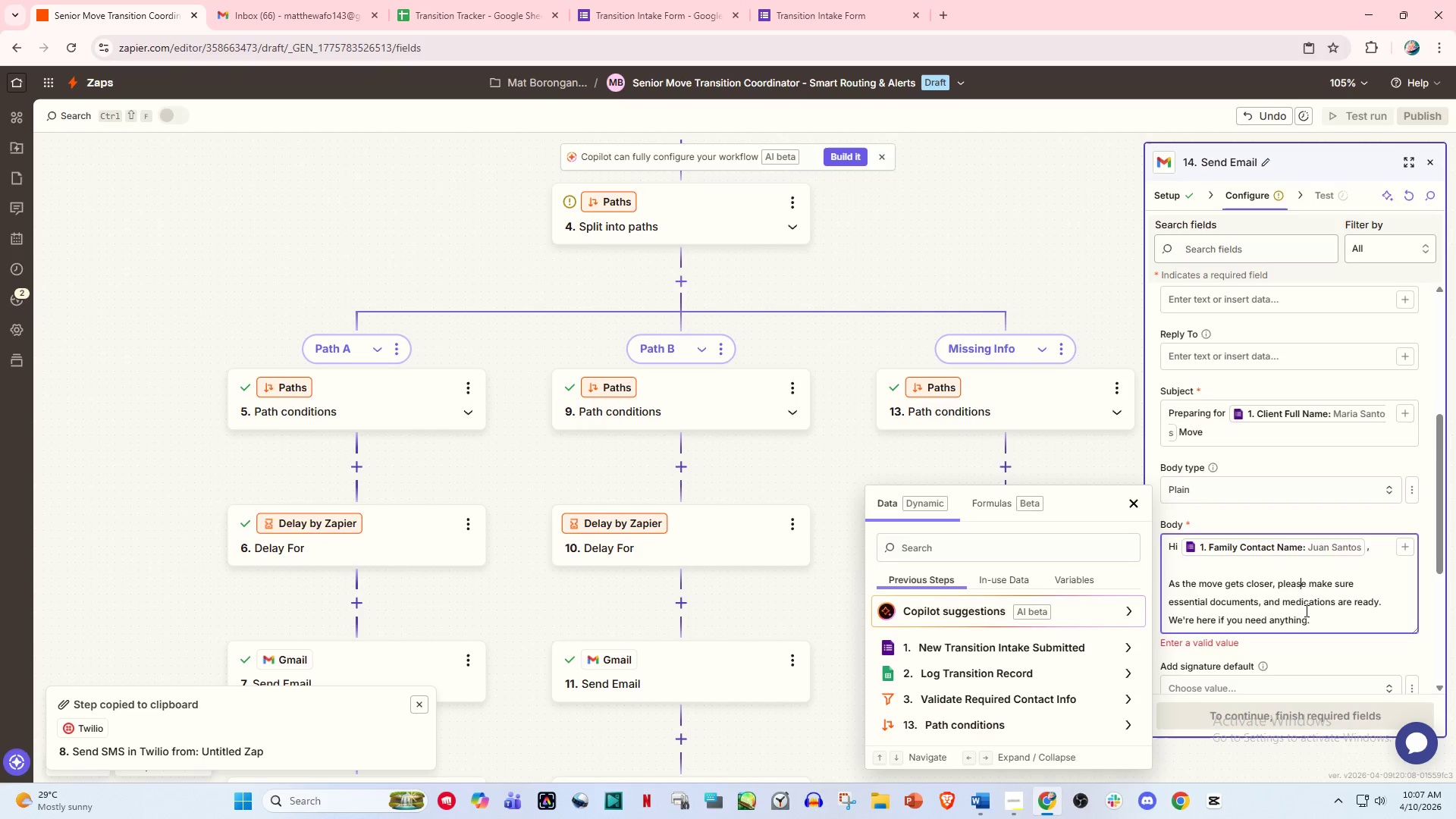 
scroll: coordinate [1305, 620], scroll_direction: down, amount: 2.0
 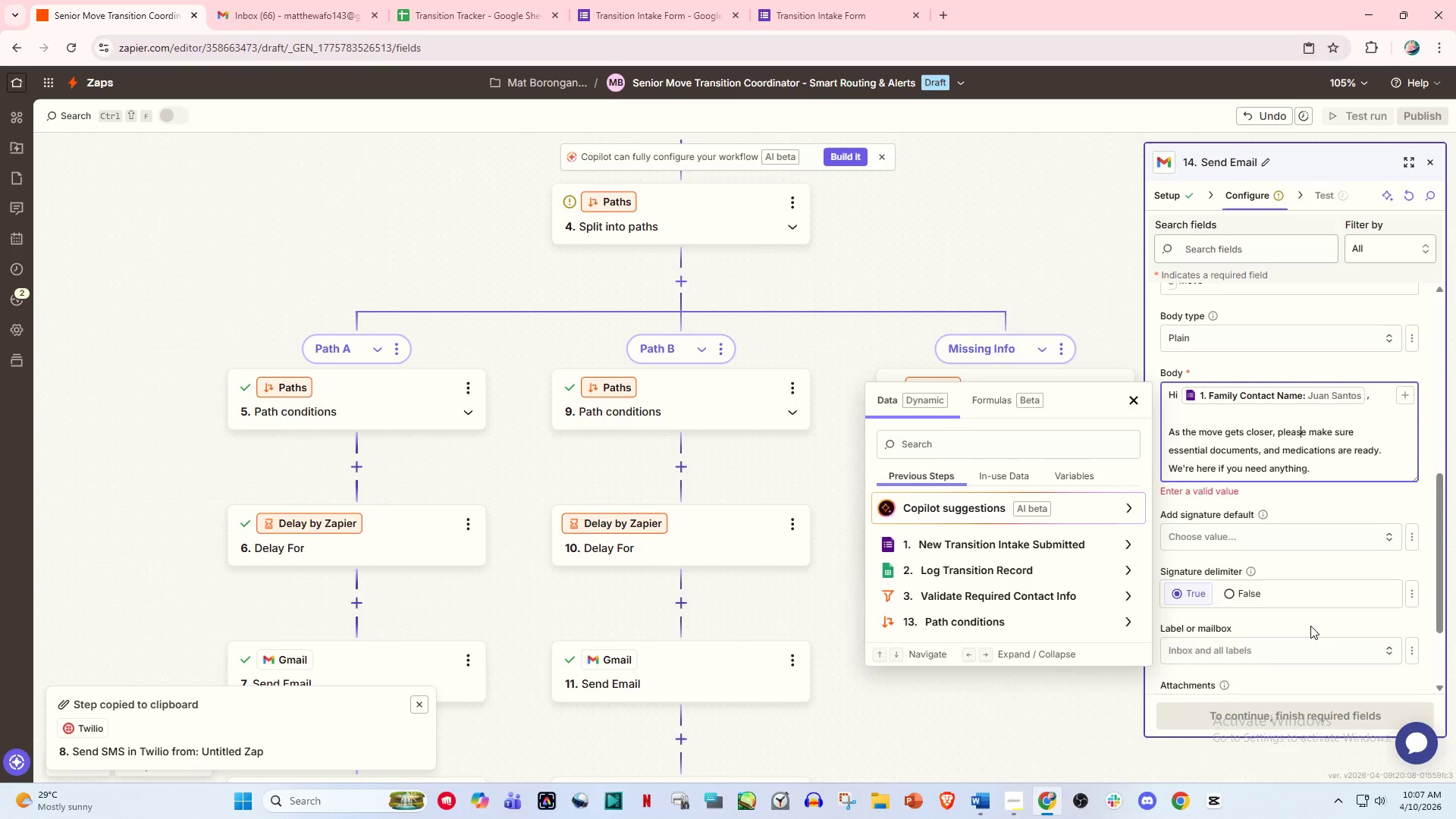 
left_click([1291, 719])
 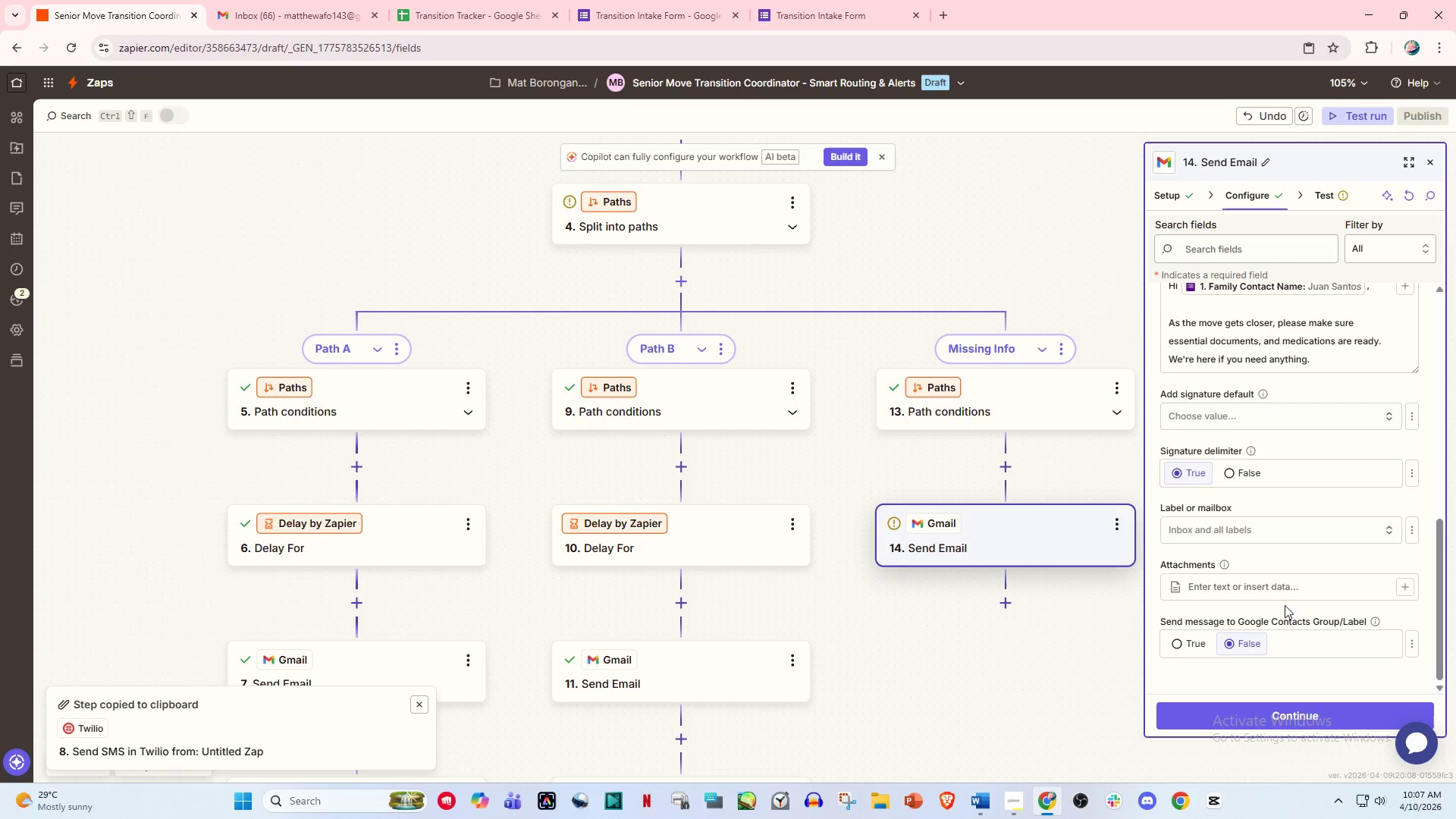 
scroll: coordinate [1310, 626], scroll_direction: down, amount: 3.0
 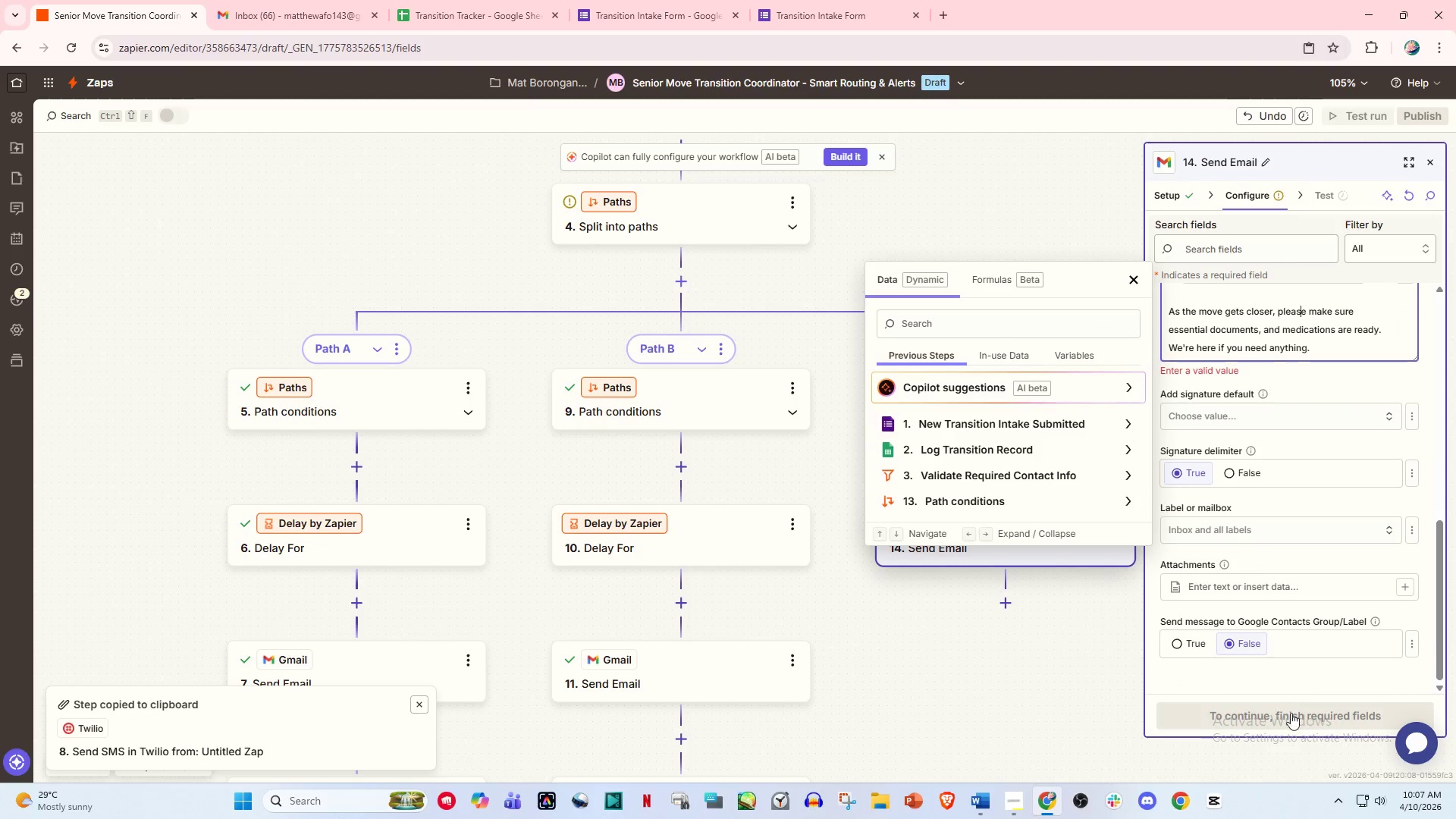 
scroll: coordinate [1276, 586], scroll_direction: up, amount: 3.0
 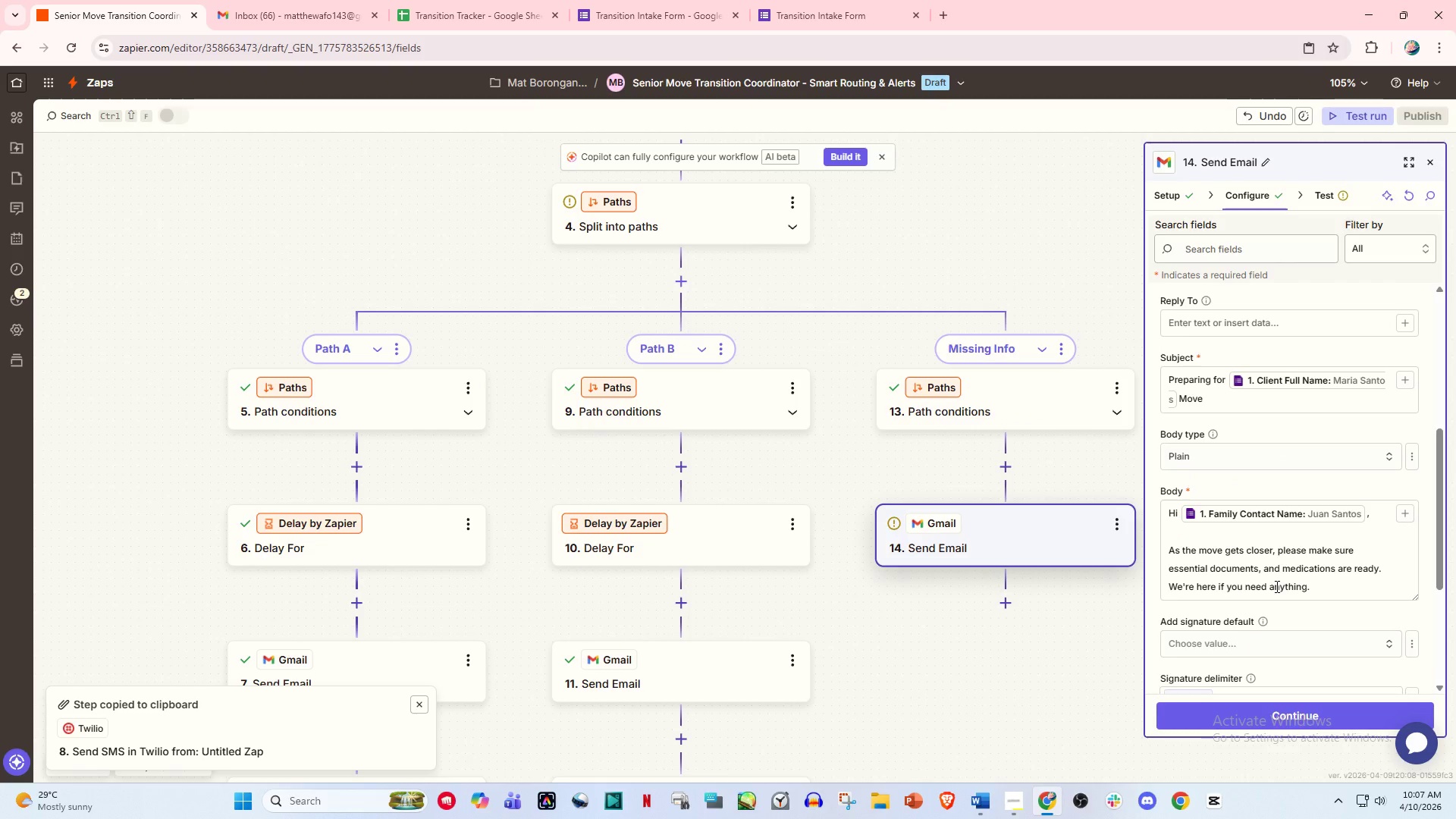 
scroll: coordinate [1273, 588], scroll_direction: down, amount: 6.0
 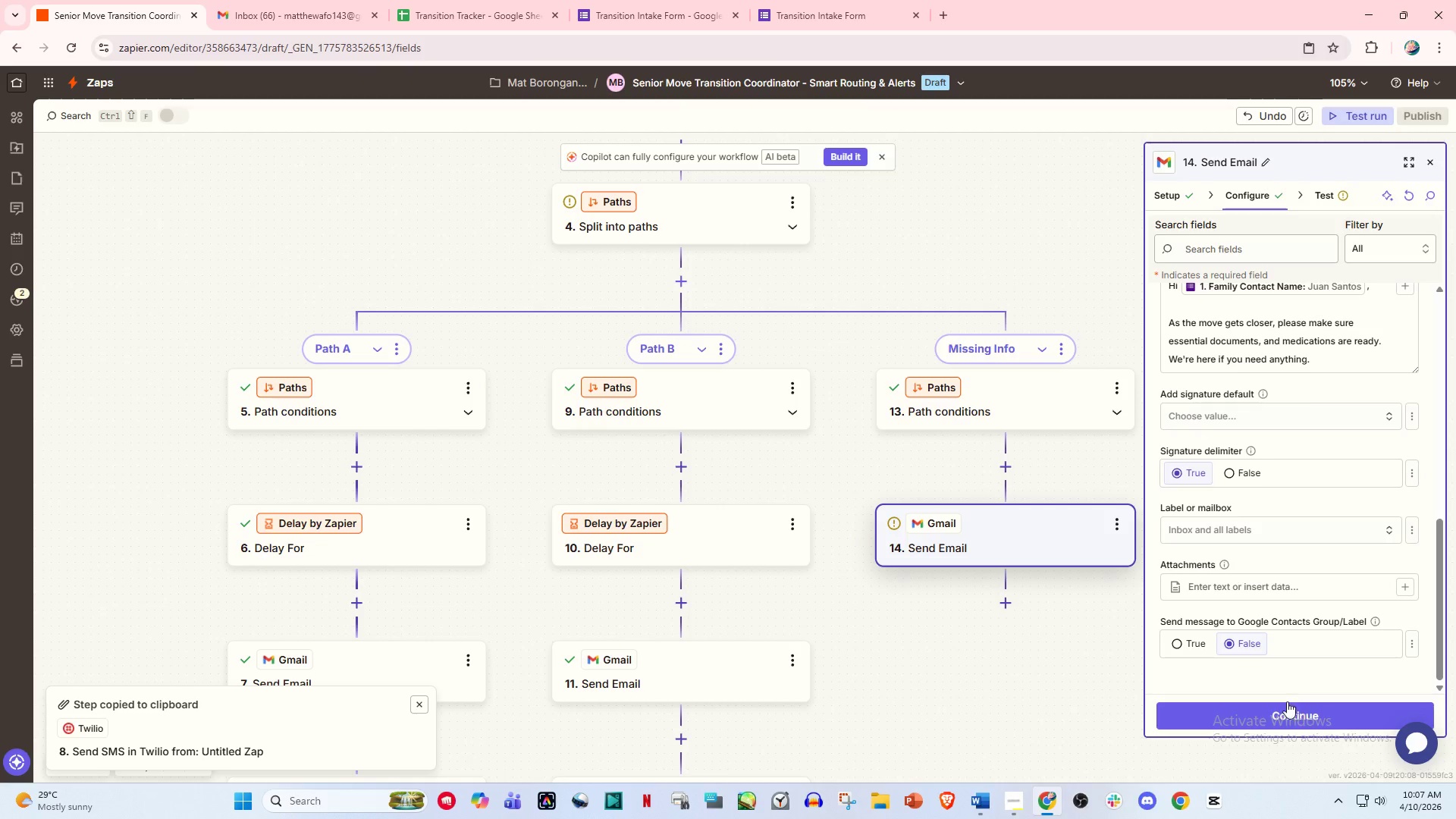 
left_click([1284, 726])
 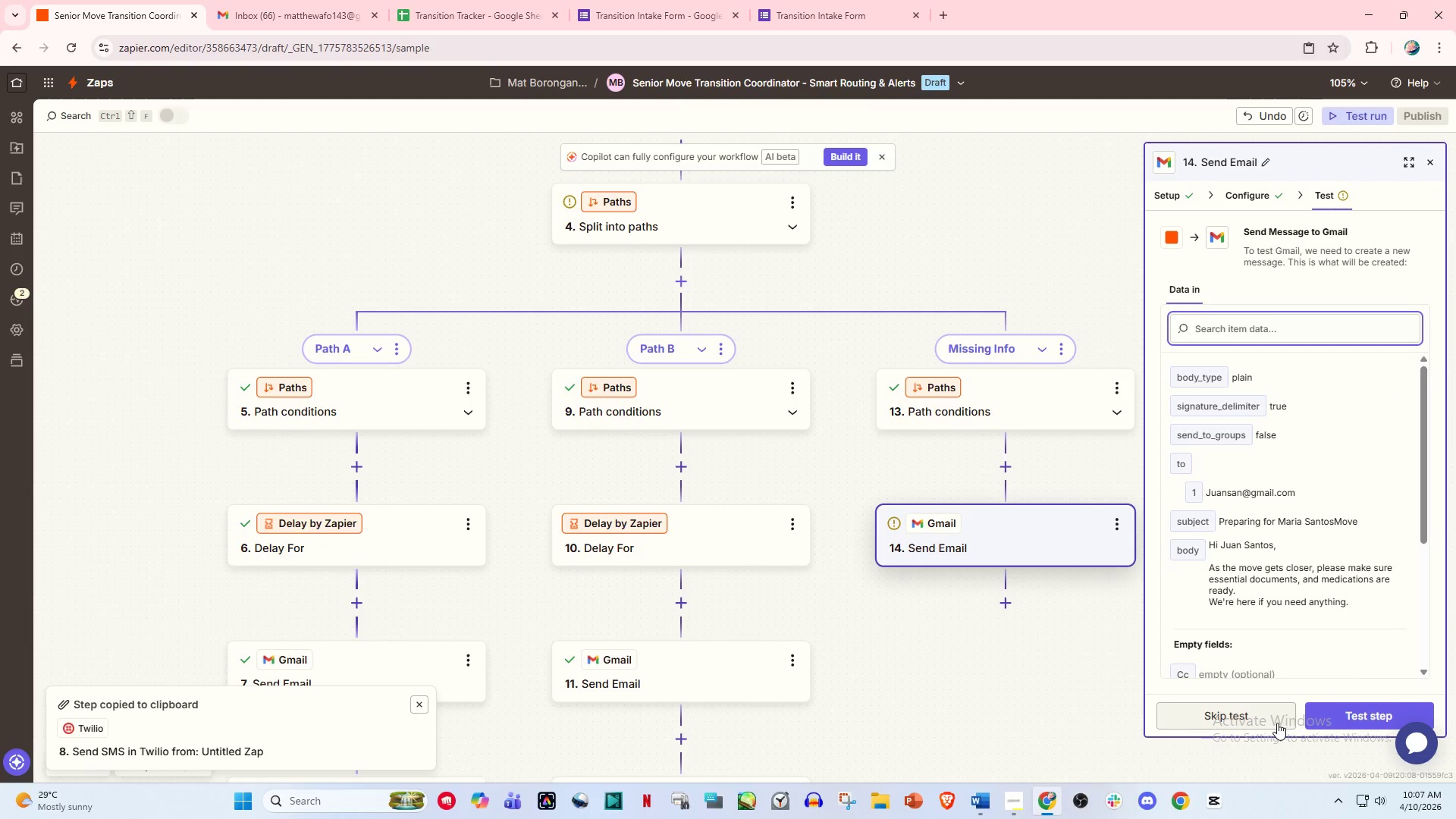 
left_click([1331, 720])
 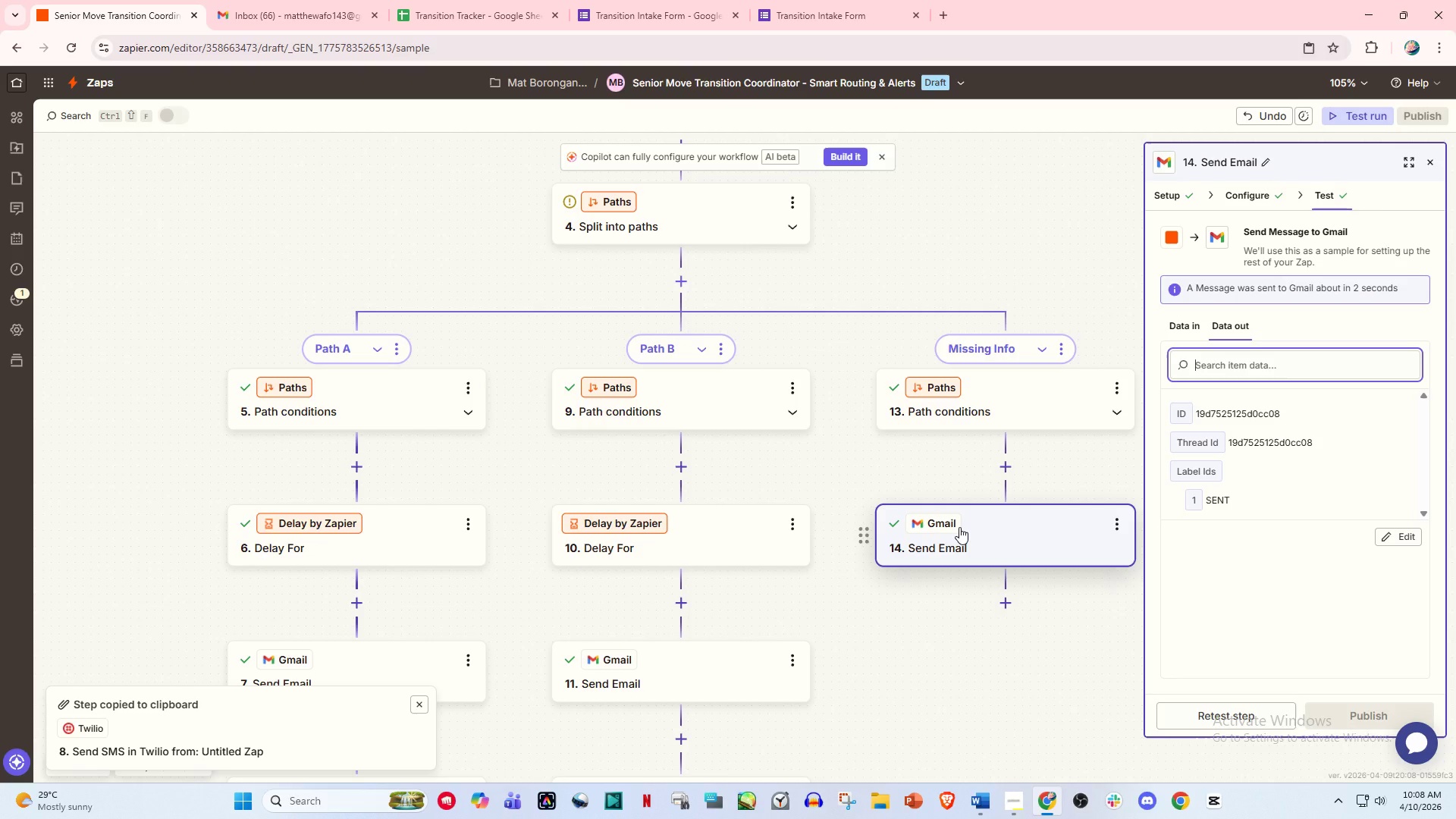 
wait(51.95)
 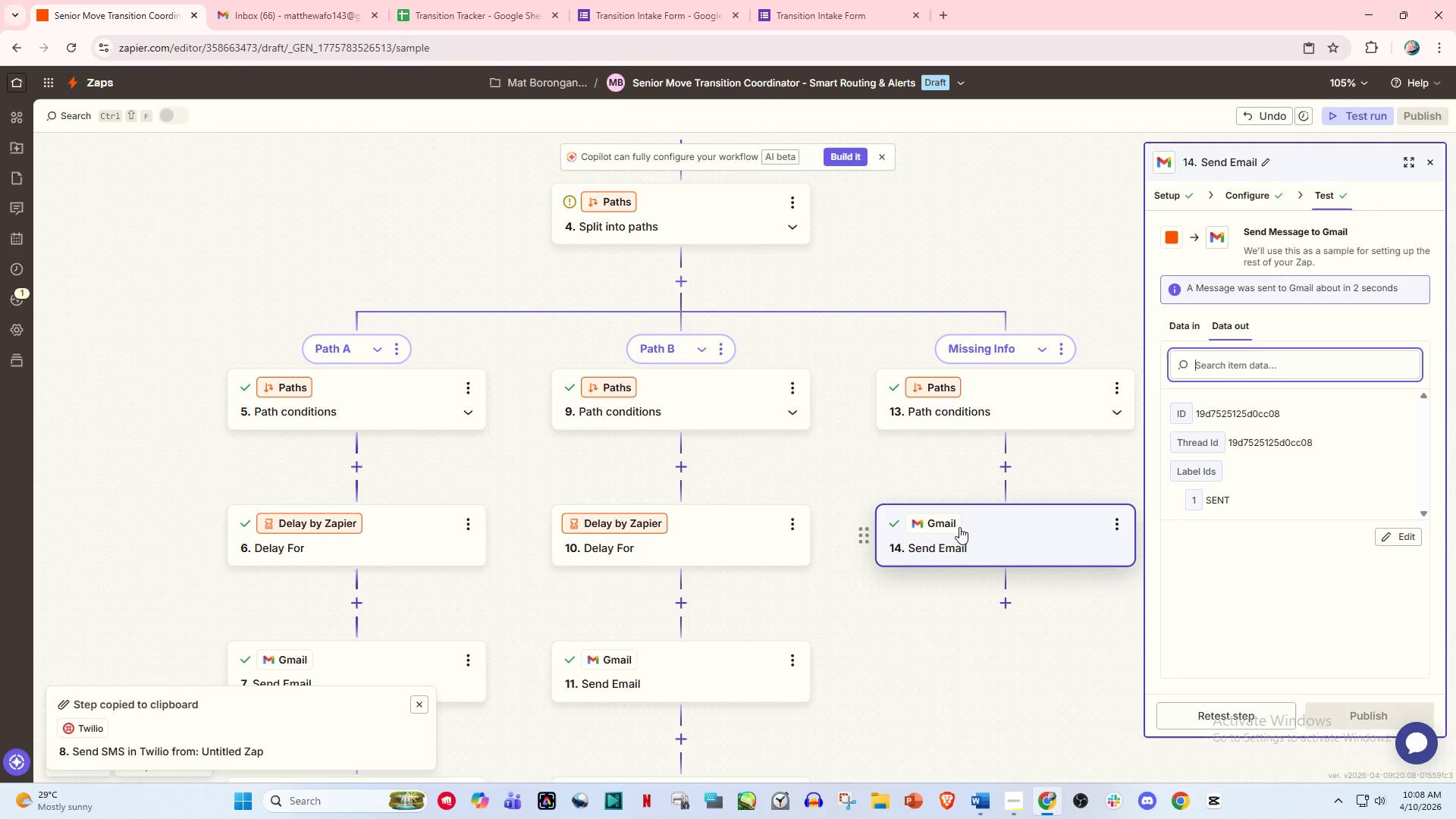 
left_click([665, 673])
 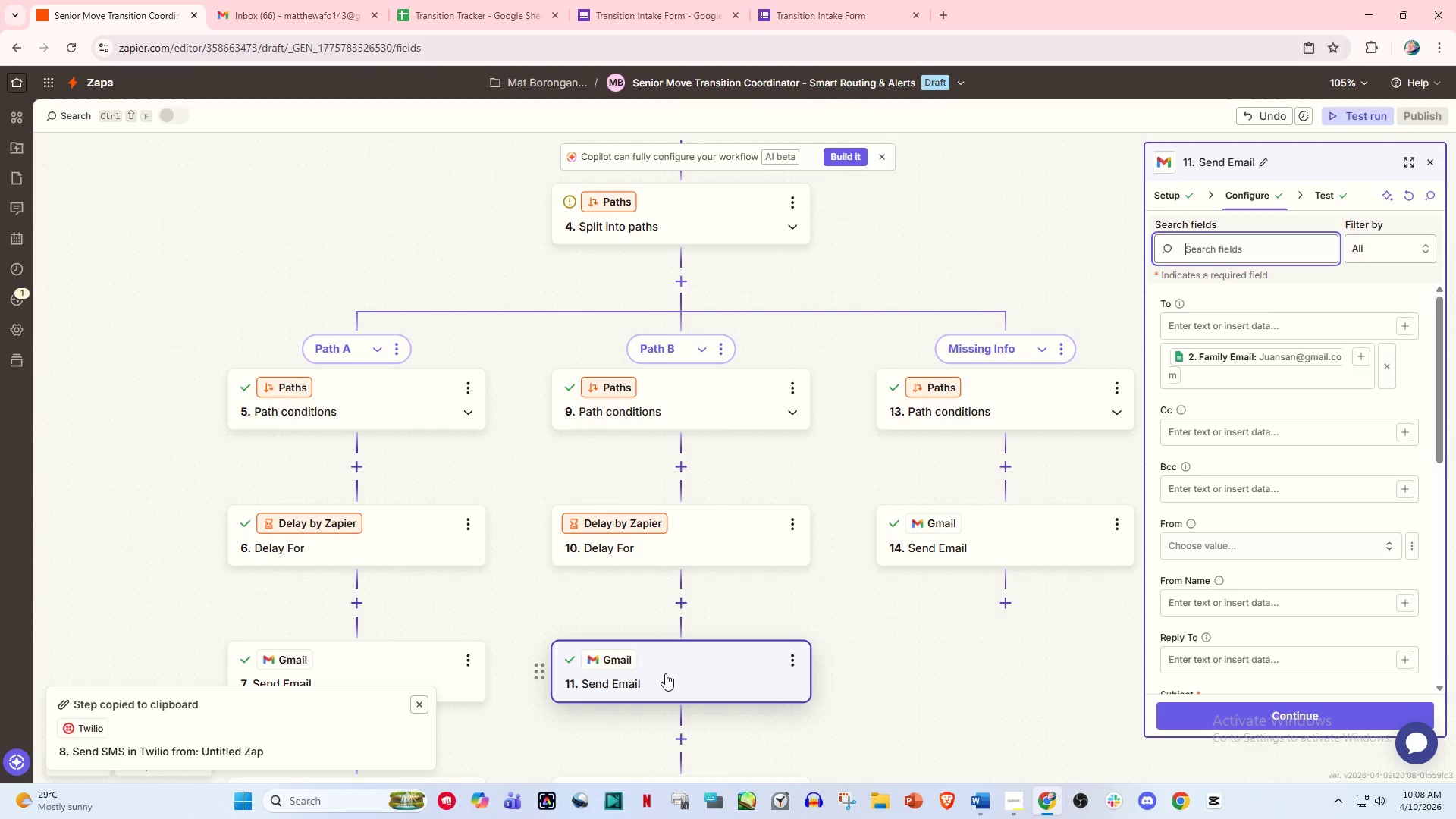 
wait(13.84)
 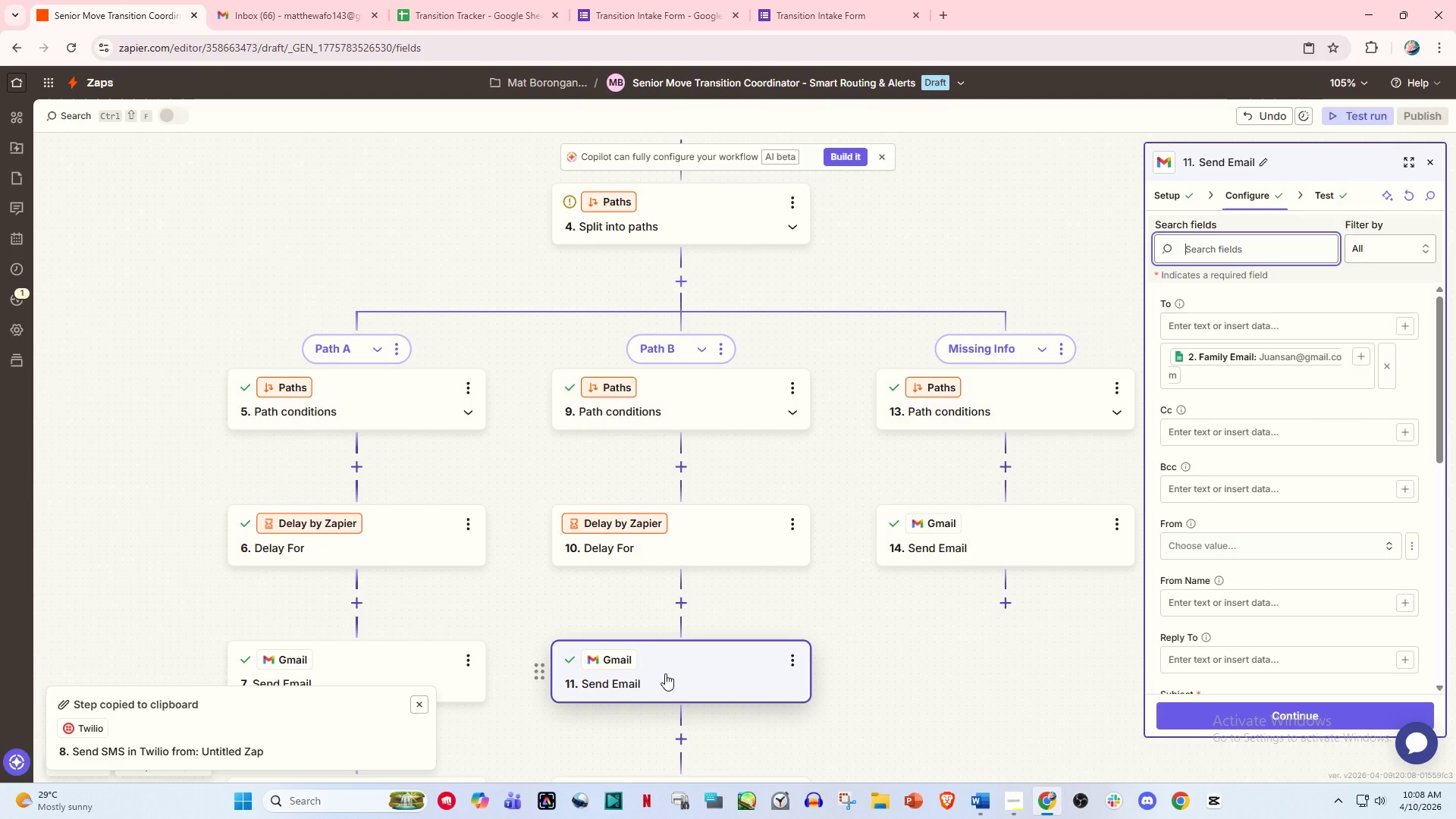 
scroll: coordinate [839, 369], scroll_direction: up, amount: 12.0
 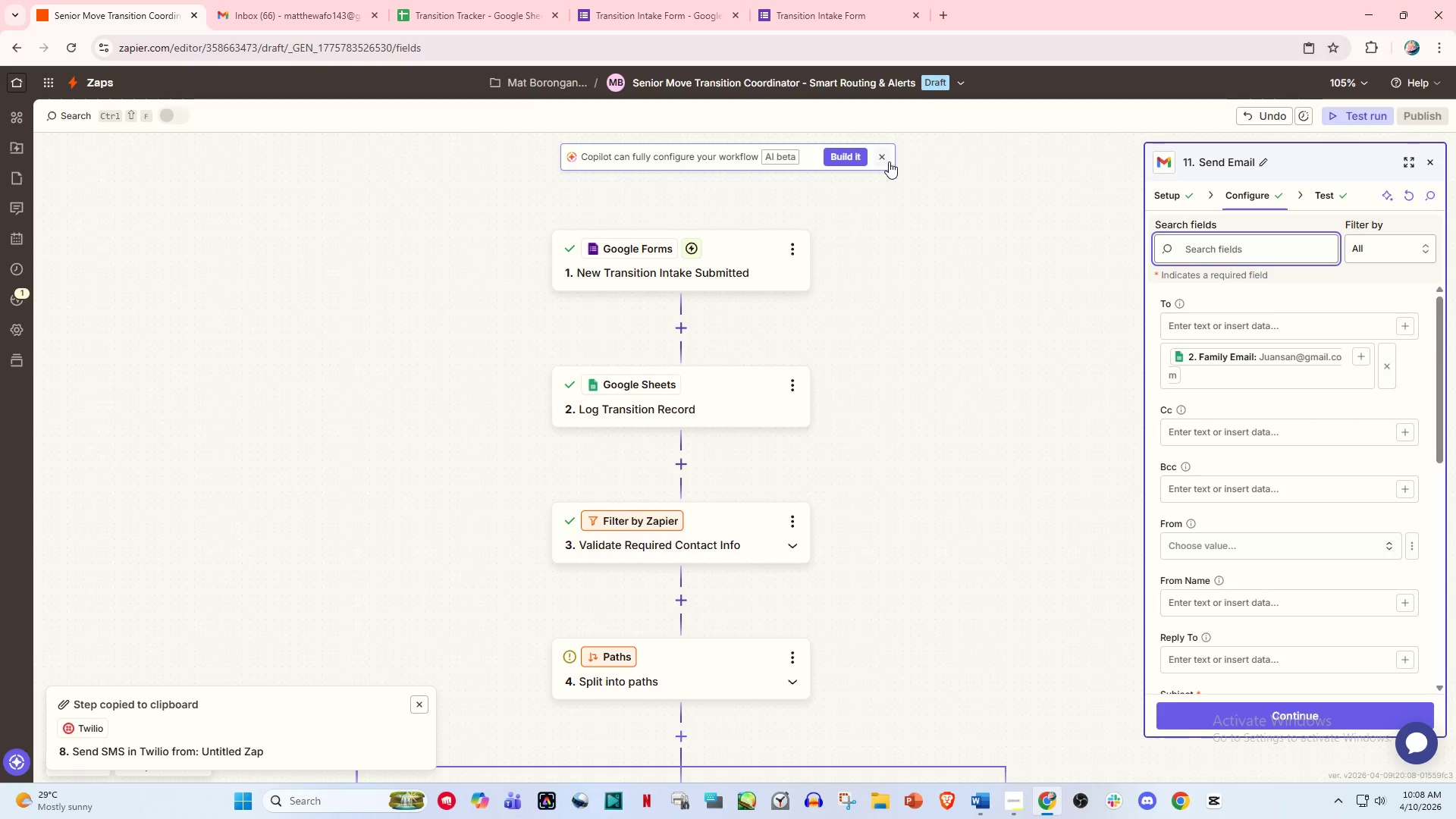 
left_click([889, 162])
 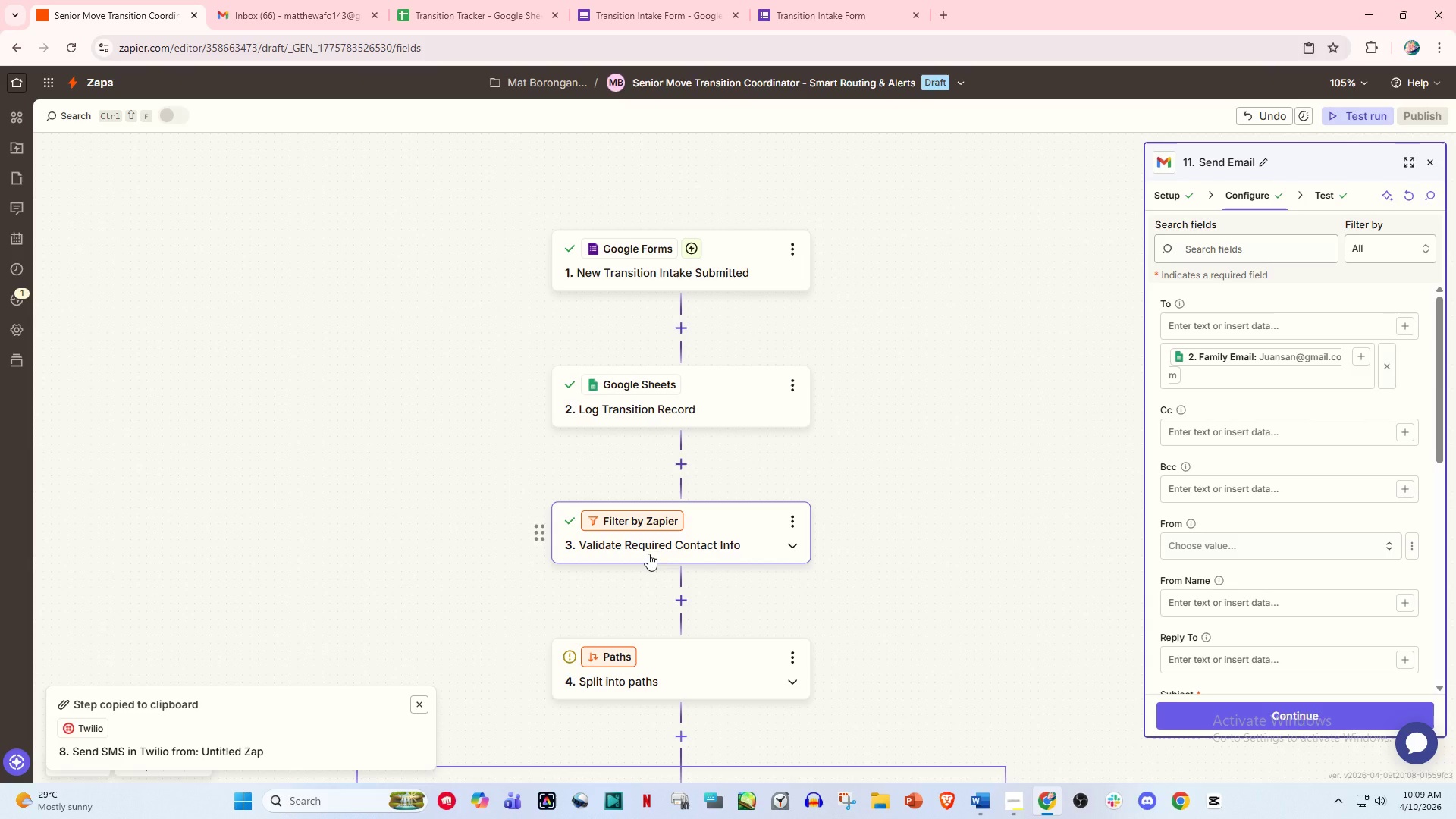 
wait(54.52)
 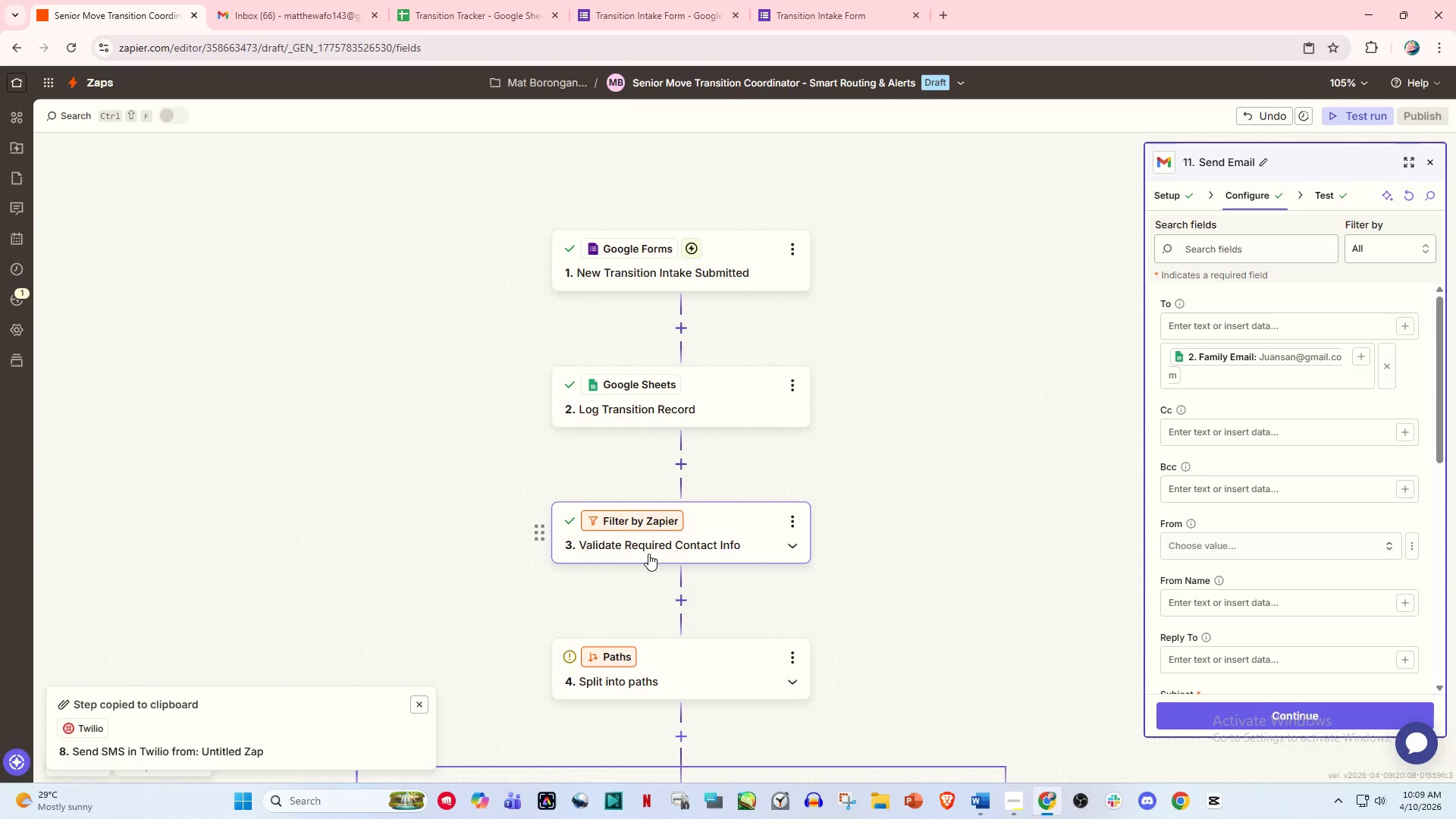 
scroll: coordinate [375, 623], scroll_direction: down, amount: 19.0
 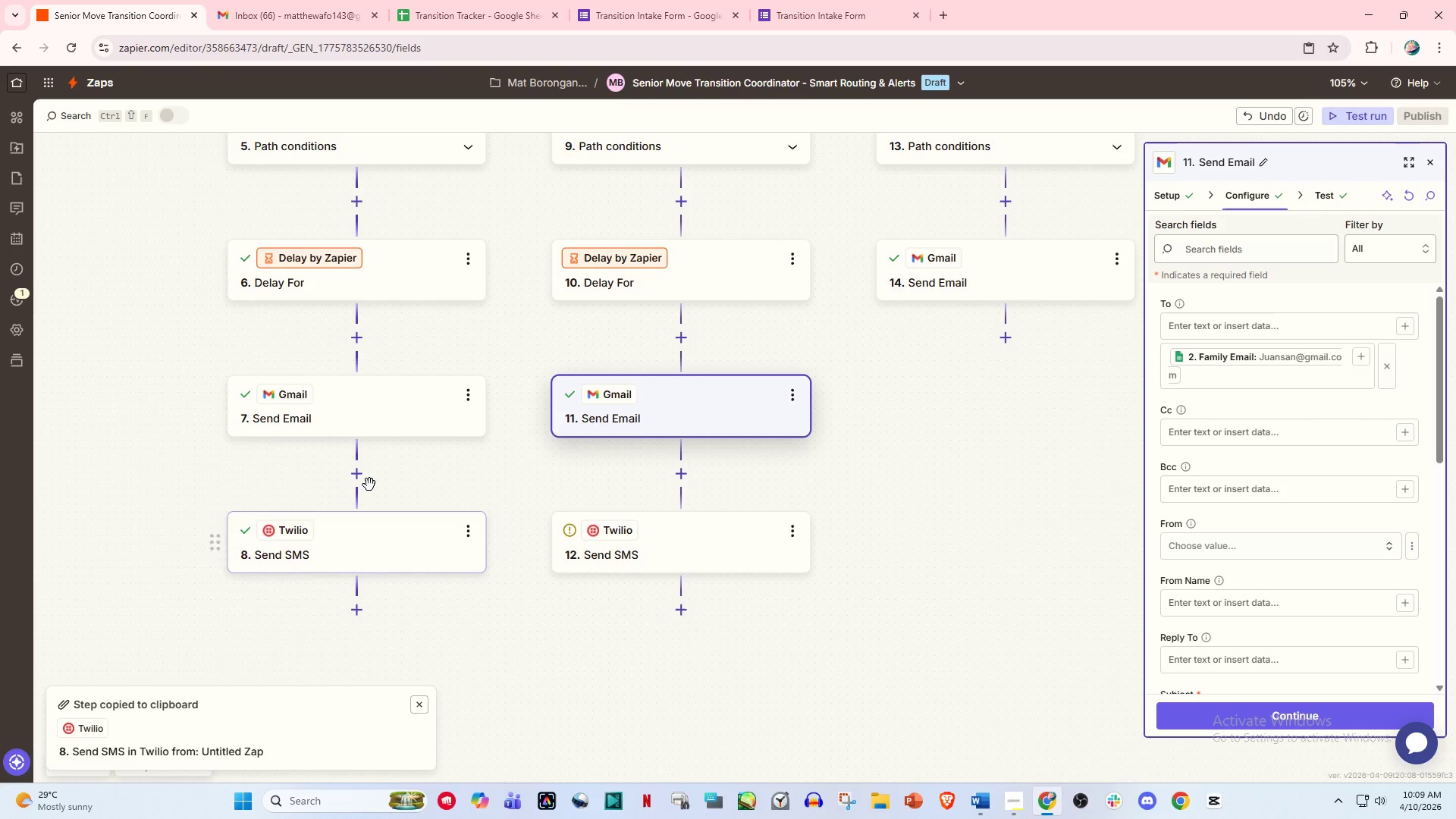 
left_click([466, 522])
 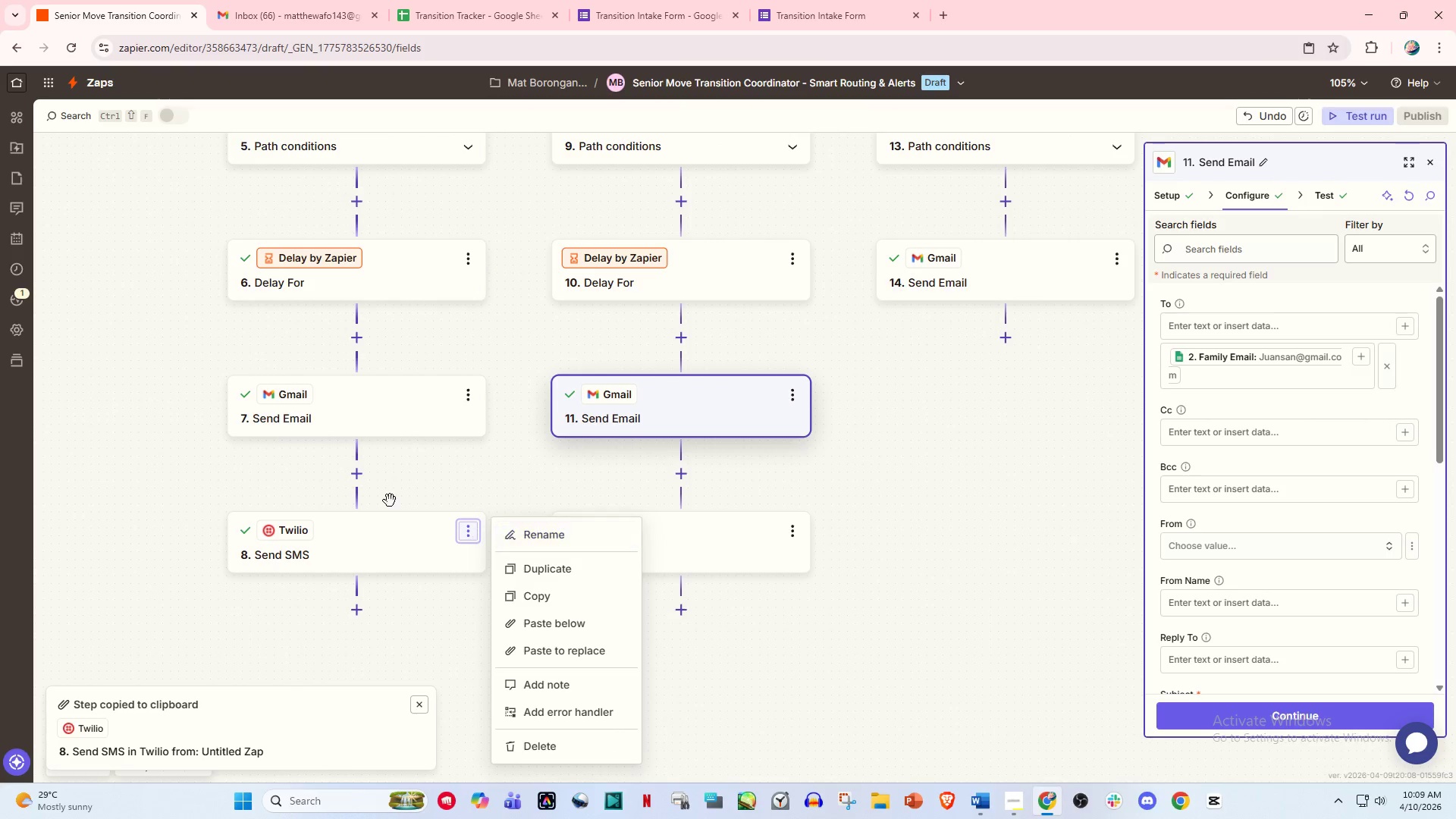 
left_click([356, 477])
 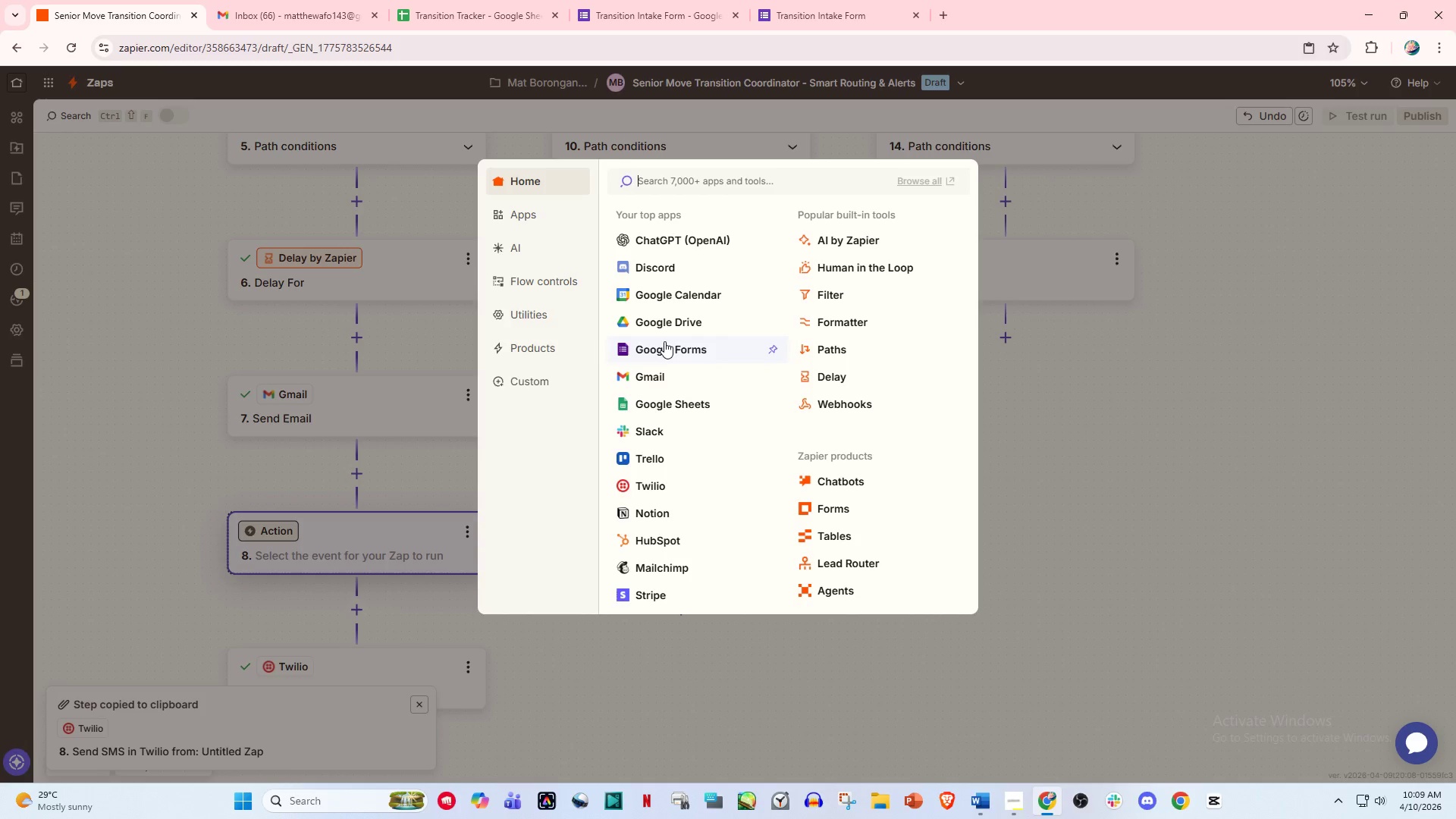 
wait(13.16)
 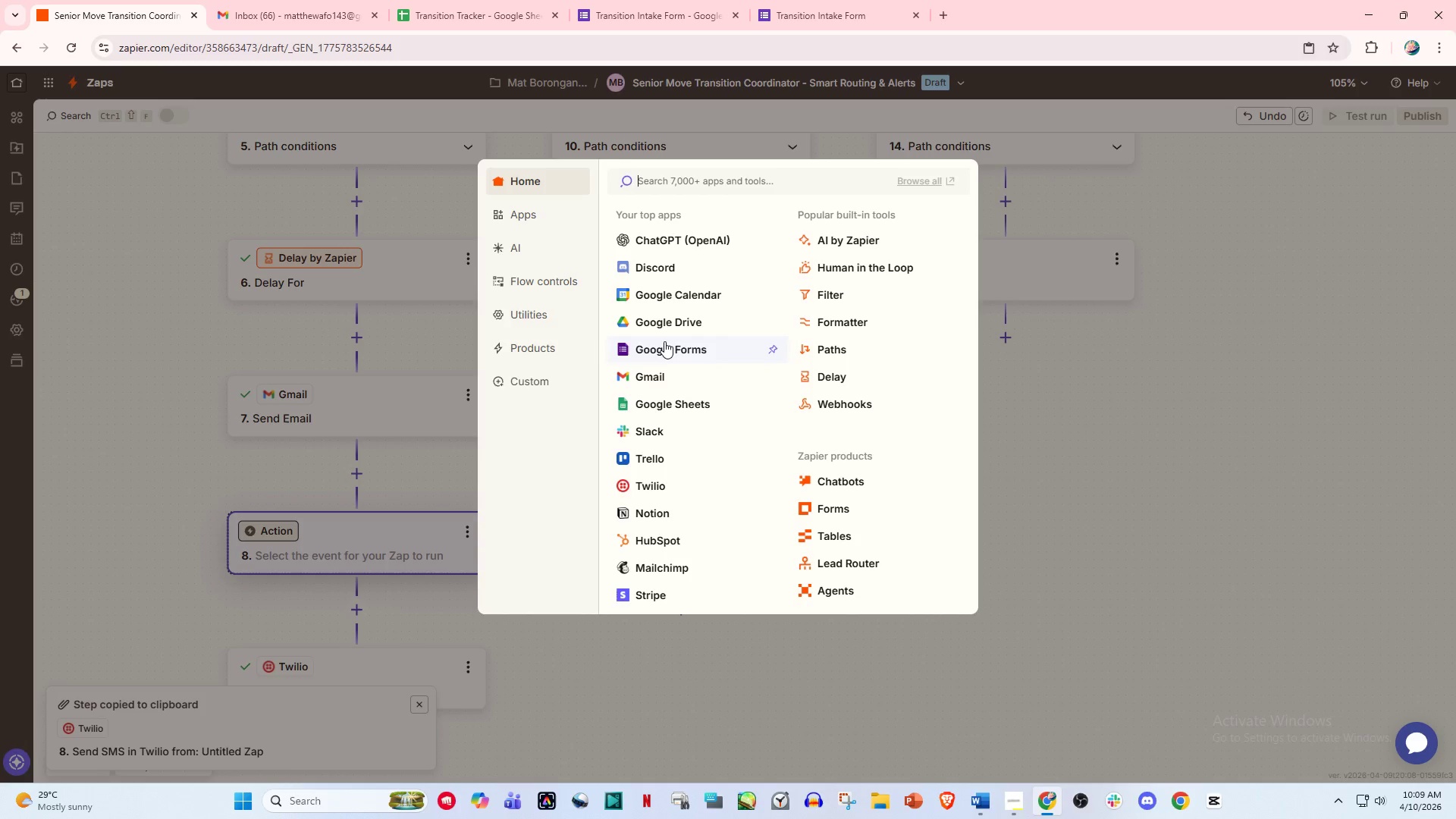 
left_click([659, 369])
 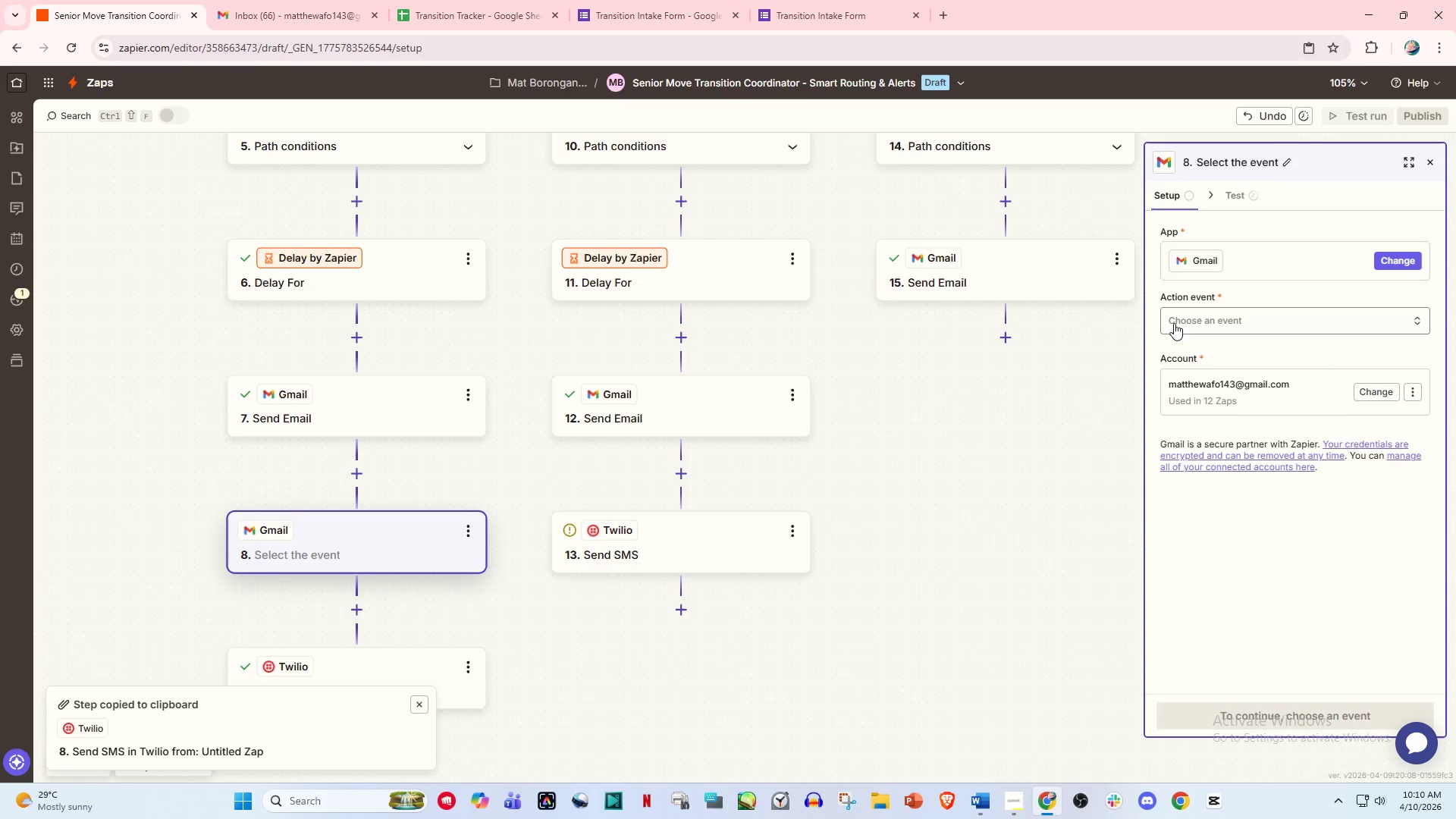 
wait(24.58)
 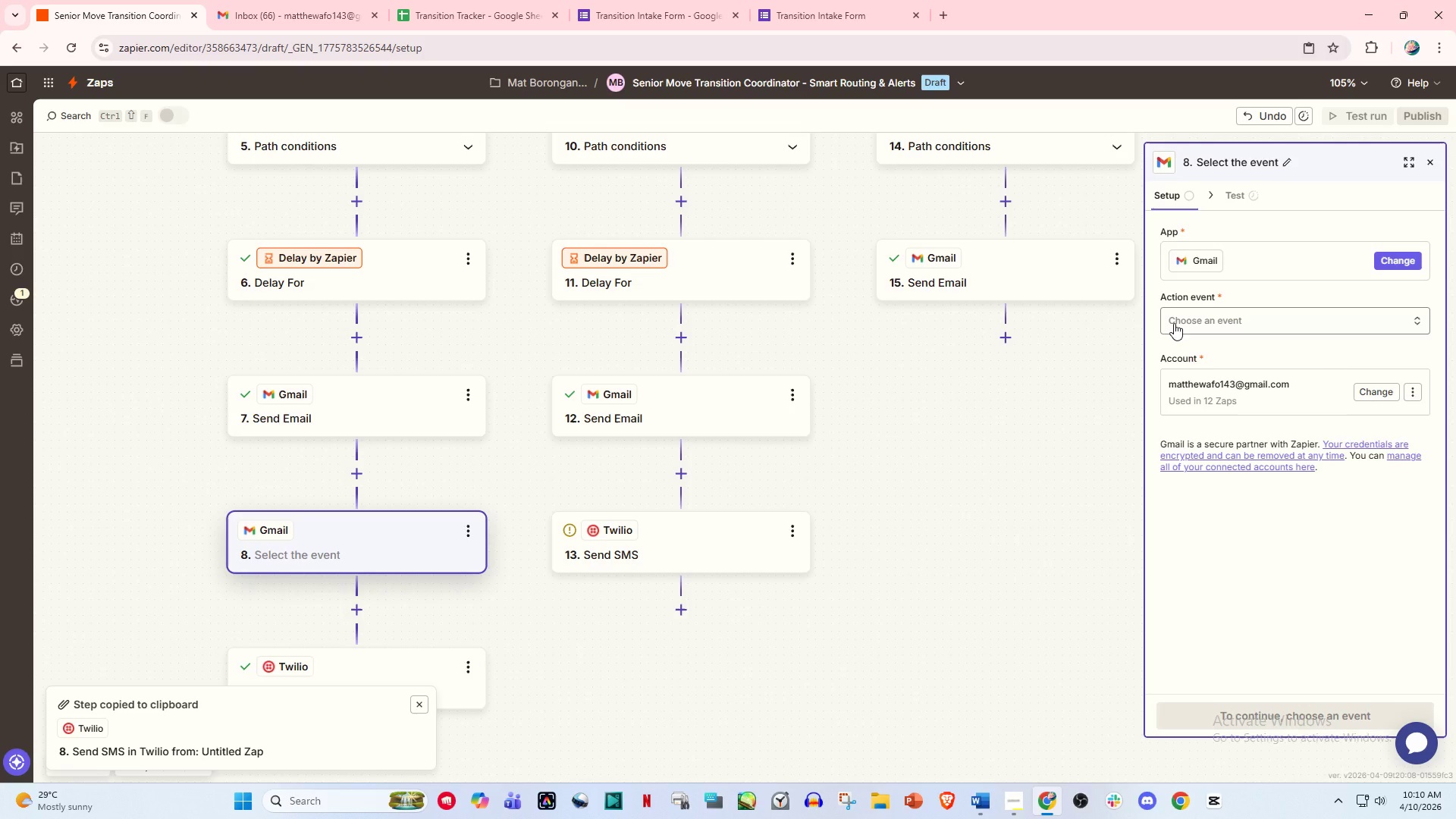 
left_click([1207, 328])
 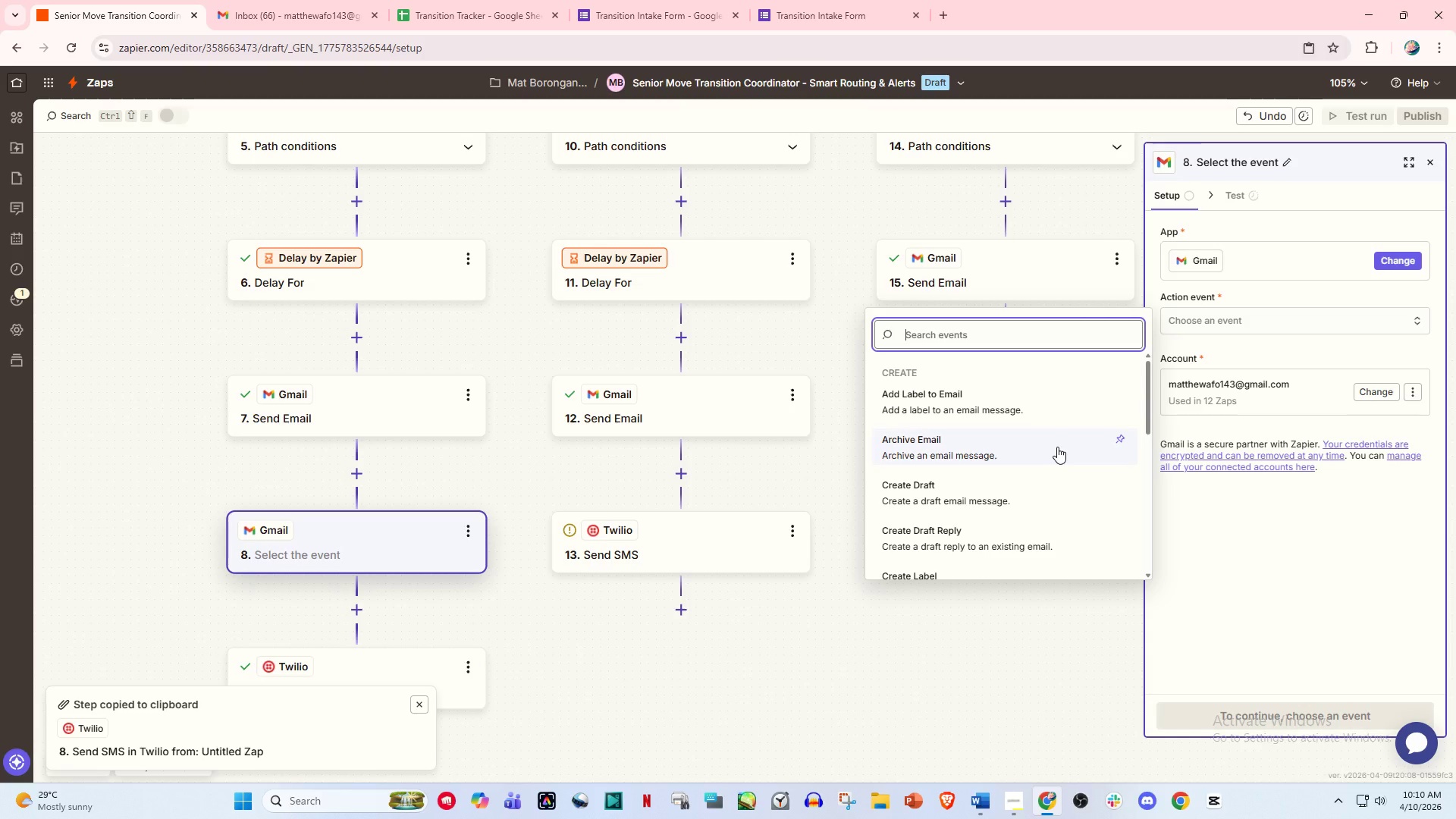 
scroll: coordinate [1092, 474], scroll_direction: down, amount: 9.0
 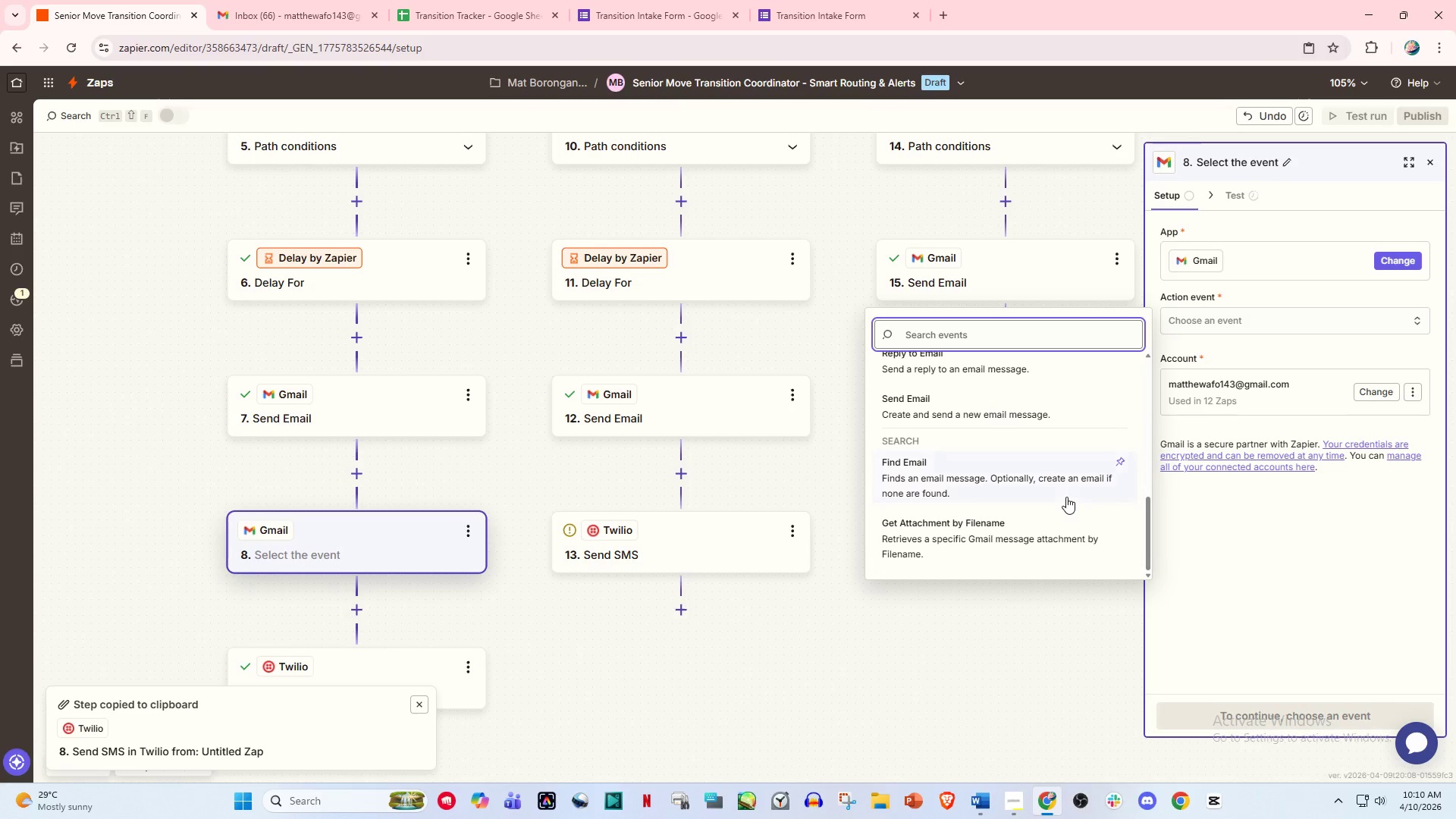 
scroll: coordinate [1056, 472], scroll_direction: up, amount: 12.0
 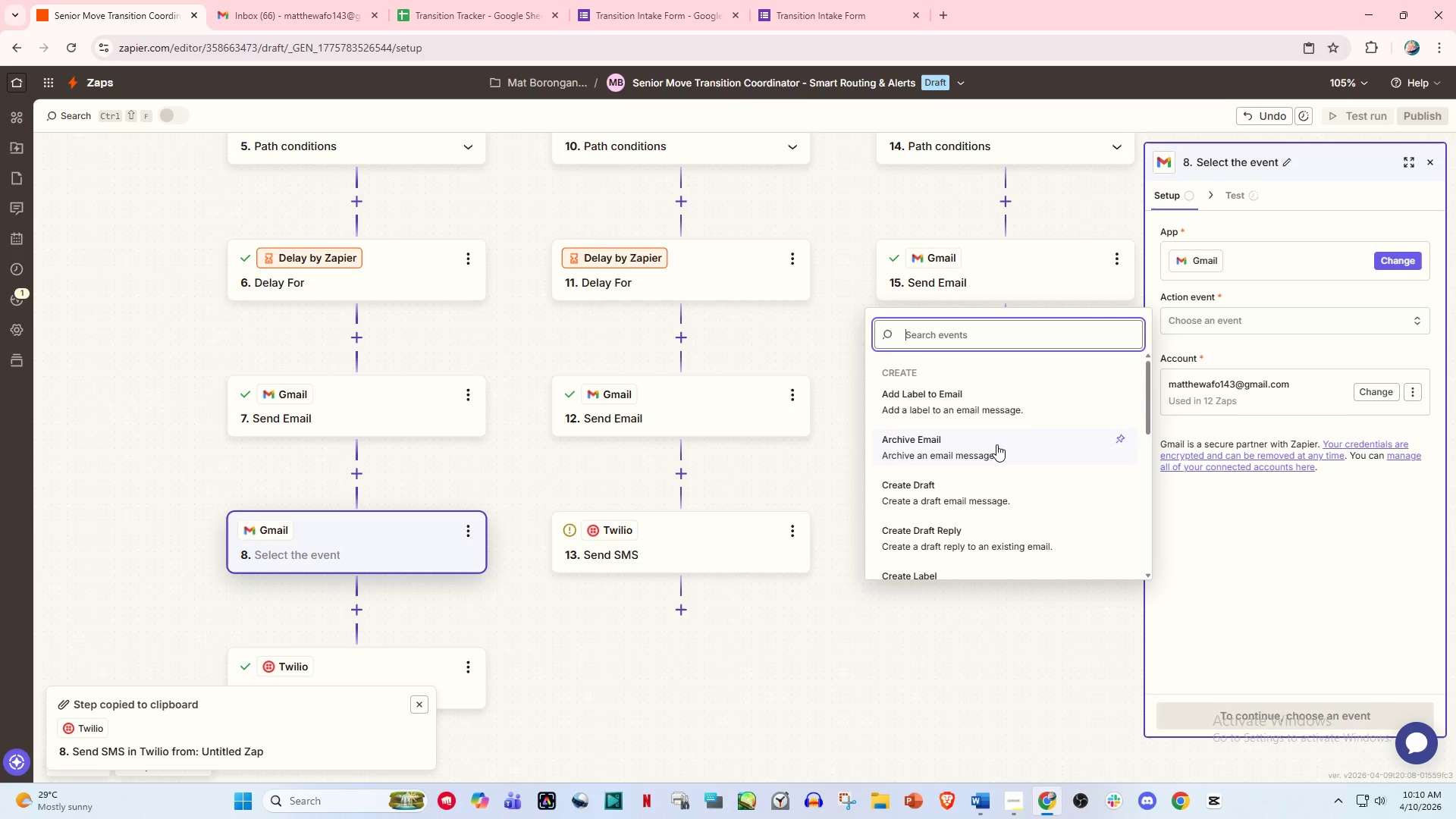 
scroll: coordinate [983, 450], scroll_direction: down, amount: 4.0
 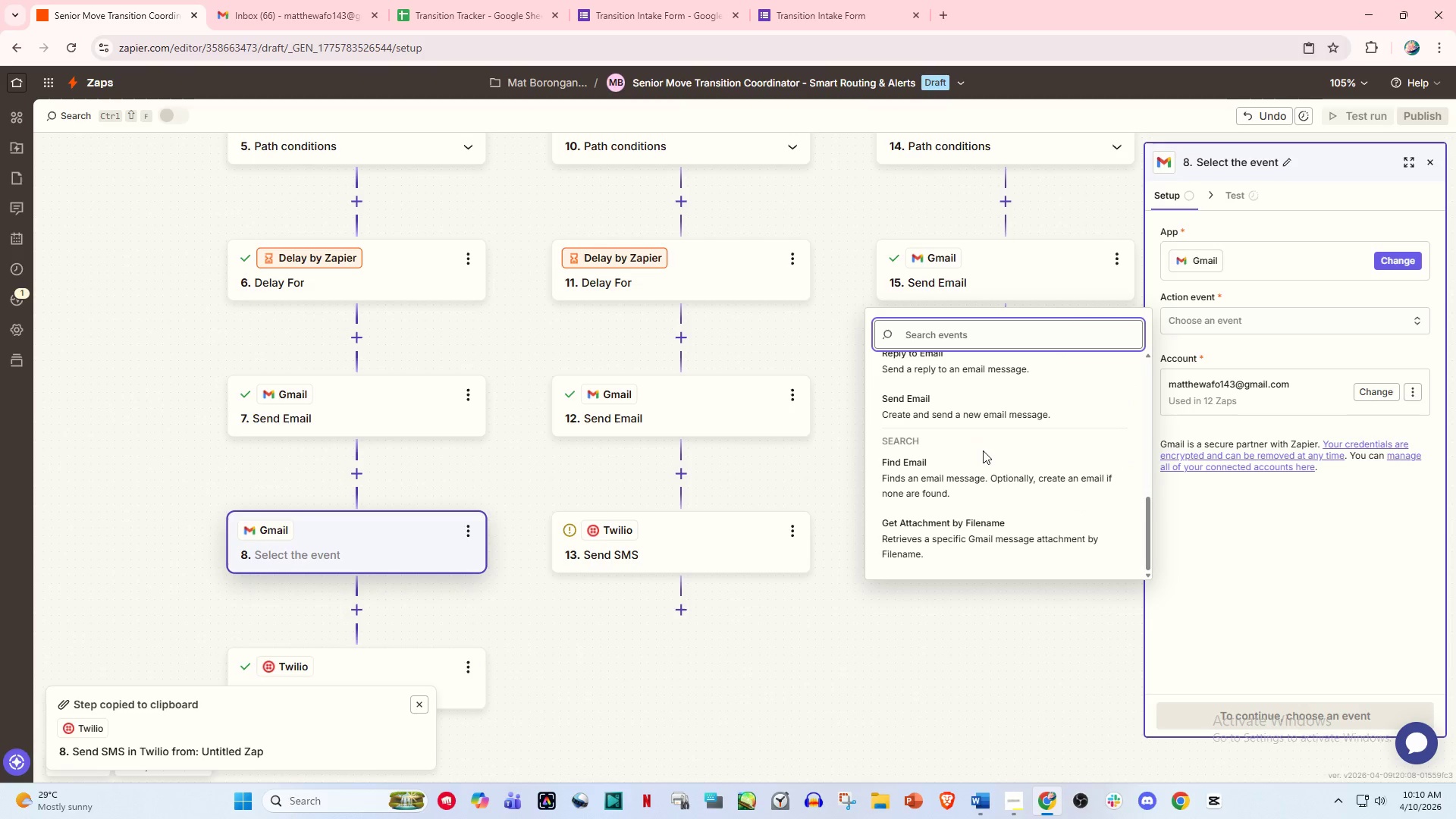 
left_click([943, 412])
 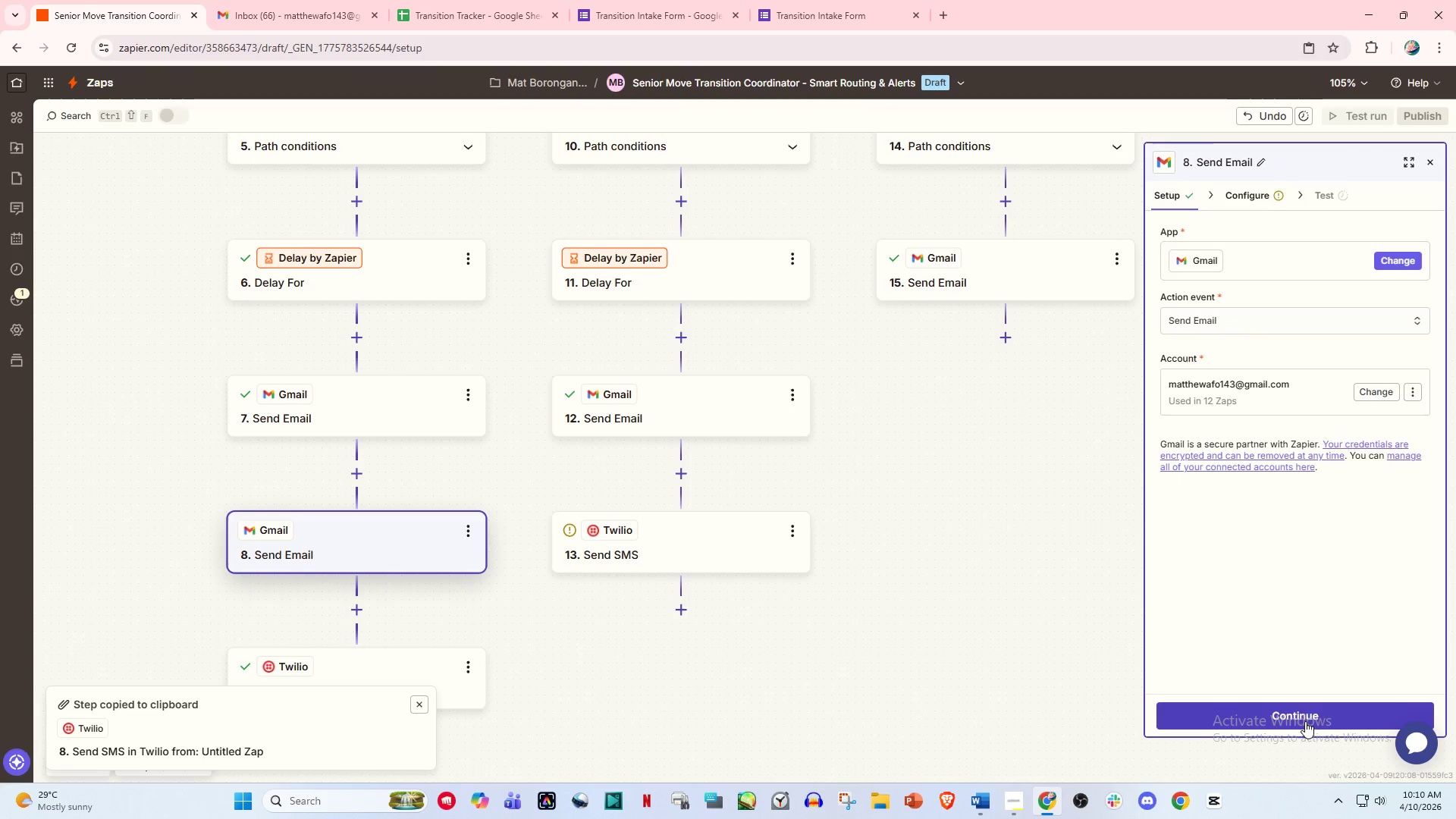 
left_click([1301, 714])
 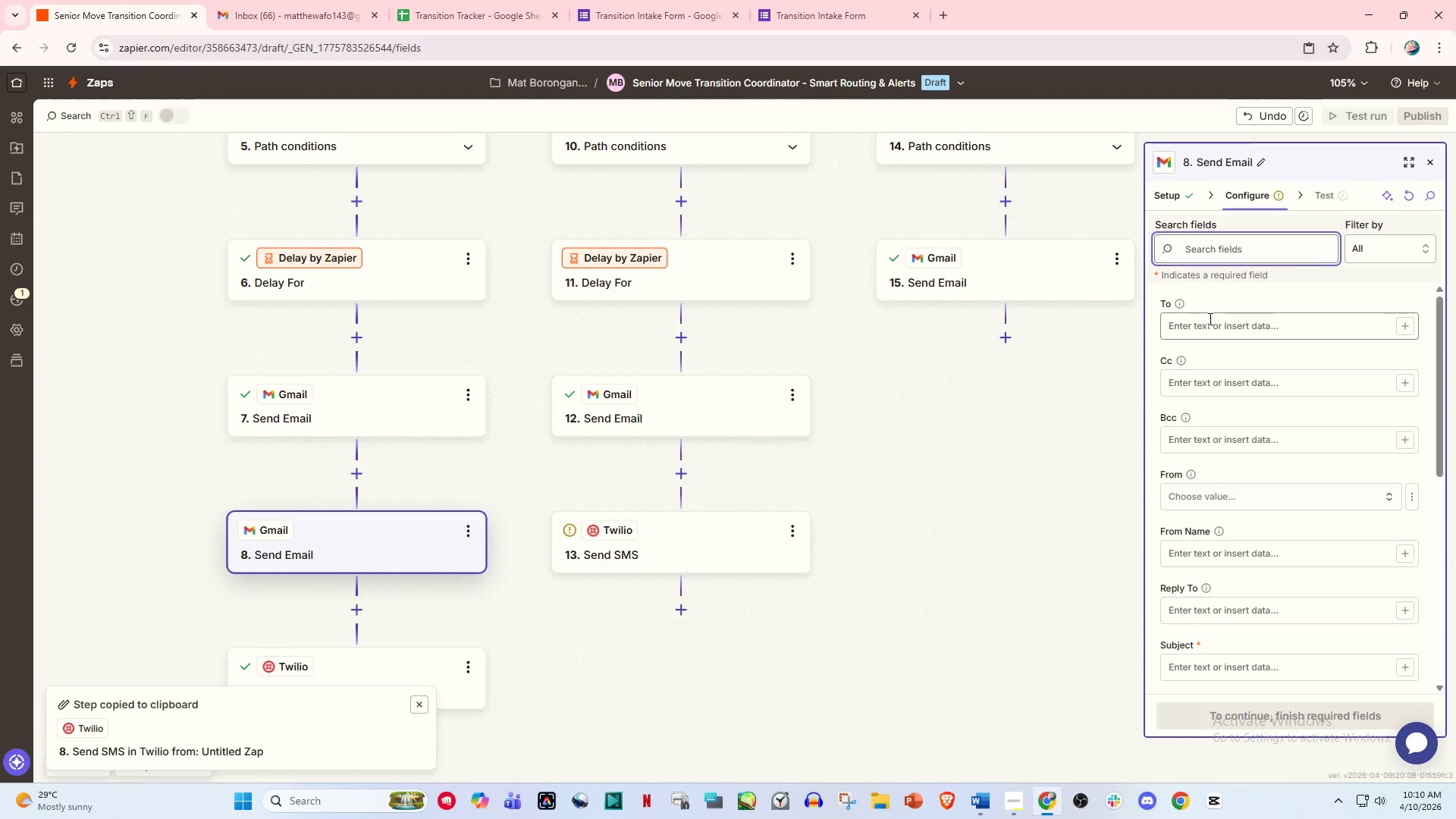 
scroll: coordinate [1214, 378], scroll_direction: up, amount: 2.0
 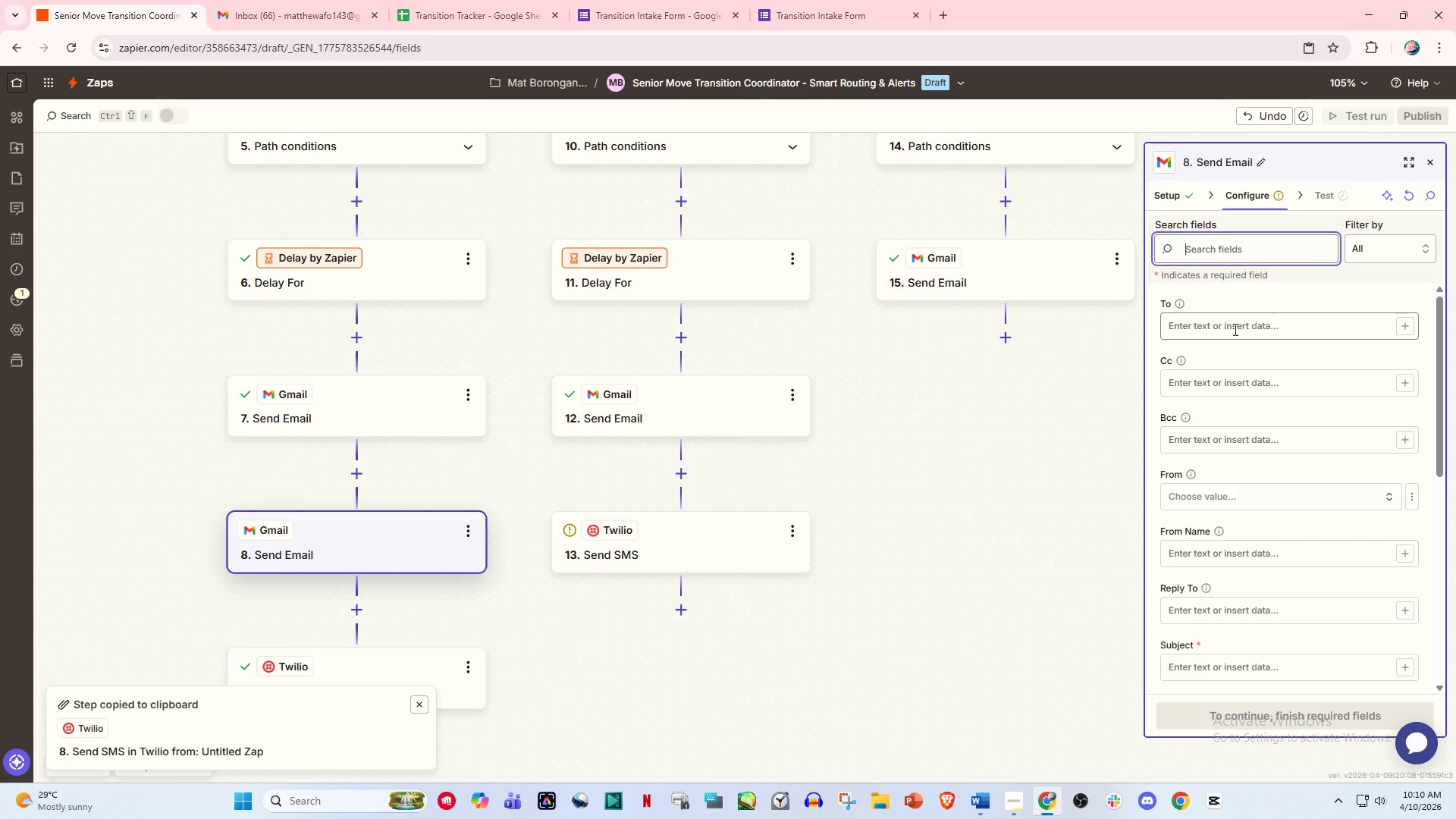 
wait(26.23)
 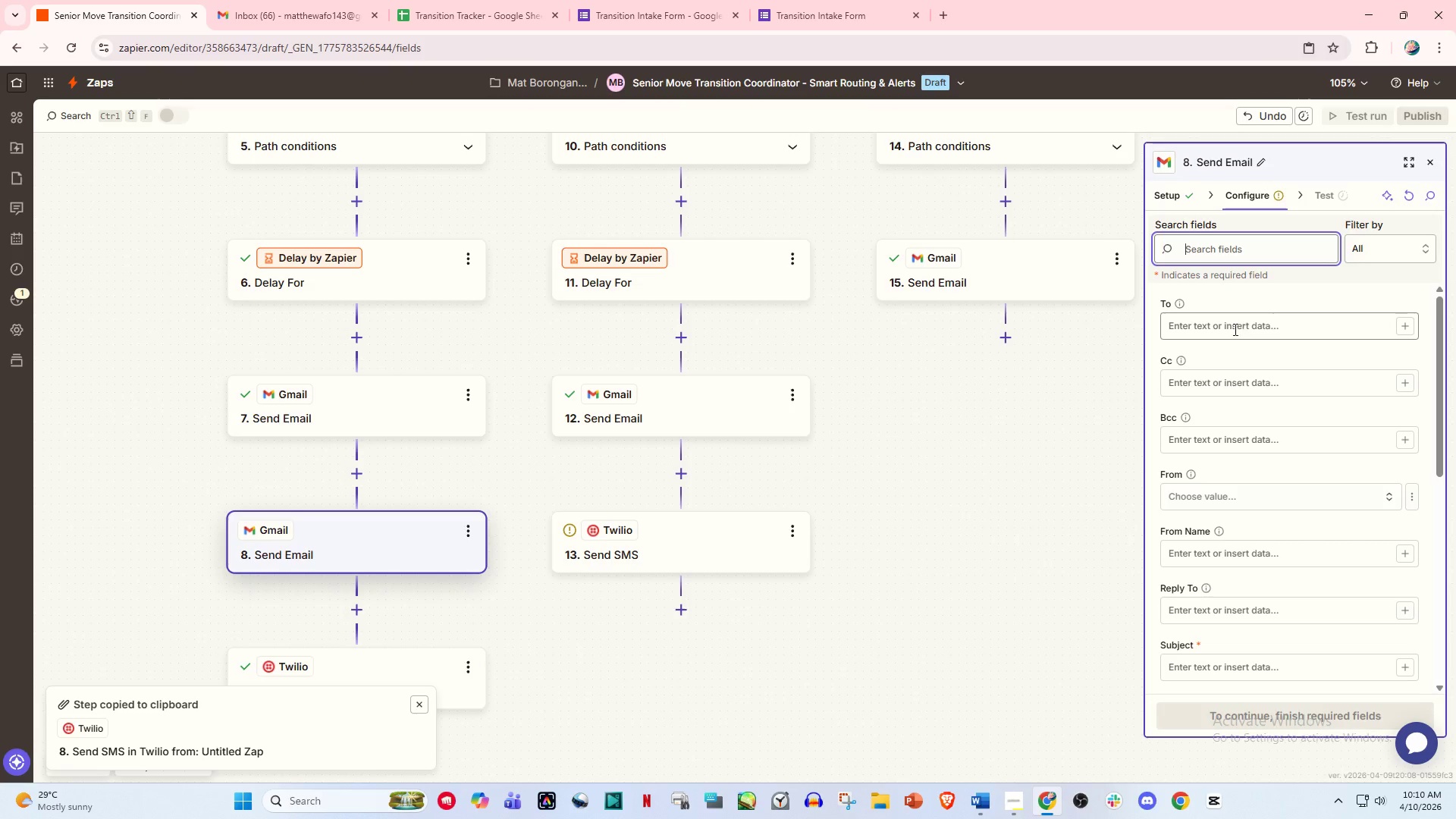 
left_click([977, 278])
 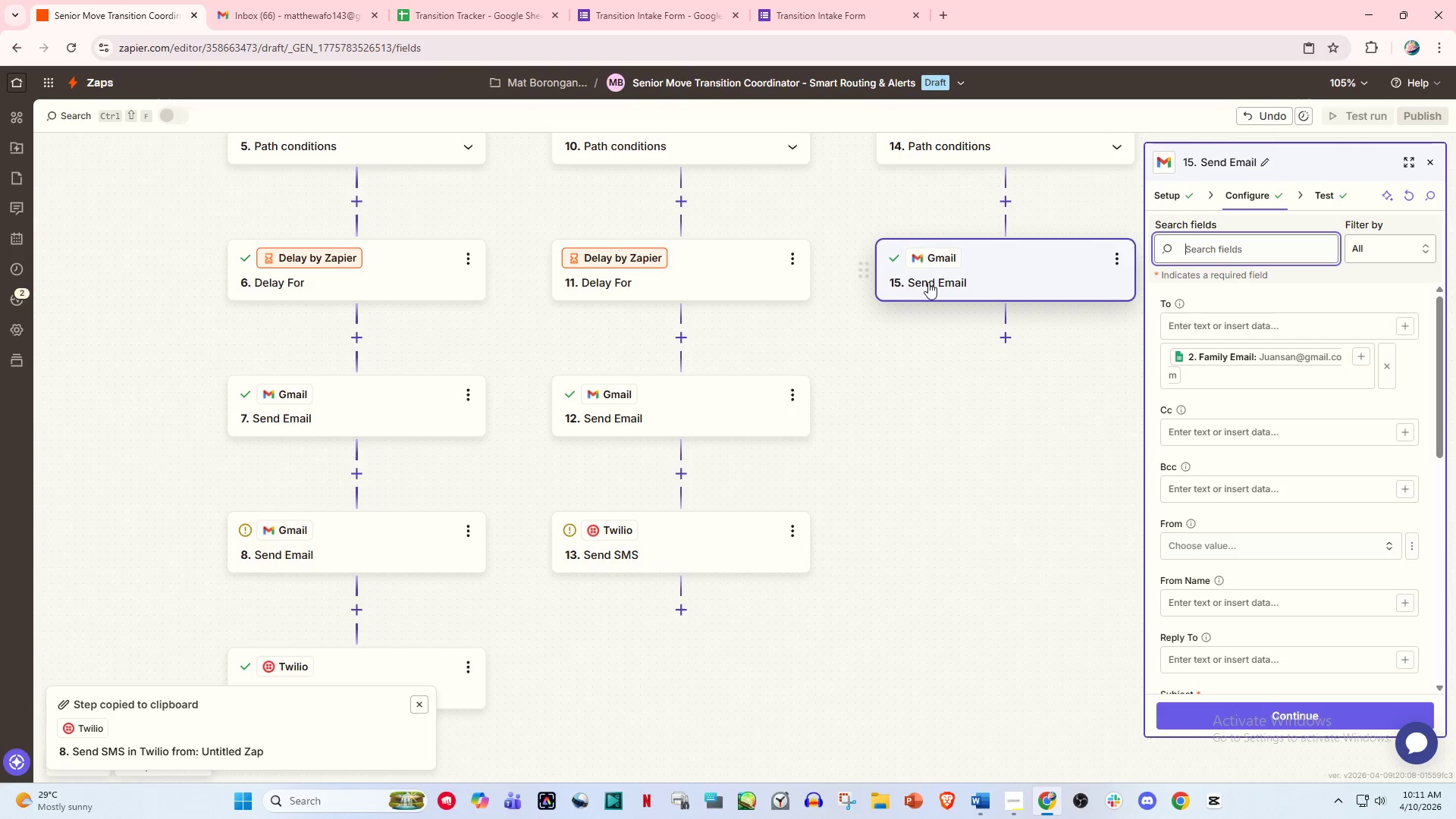 
scroll: coordinate [1238, 450], scroll_direction: down, amount: 4.0
 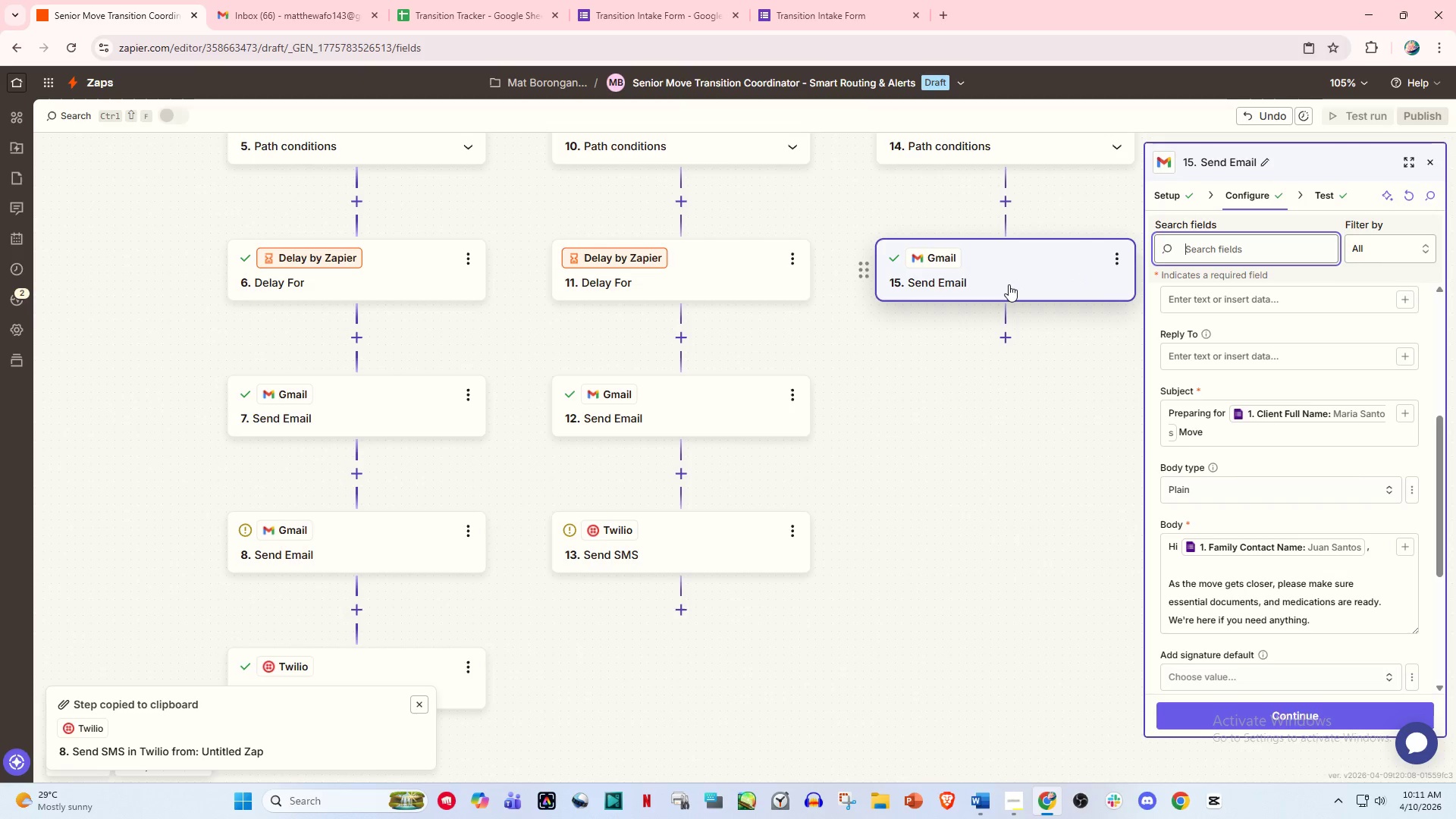 
wait(34.01)
 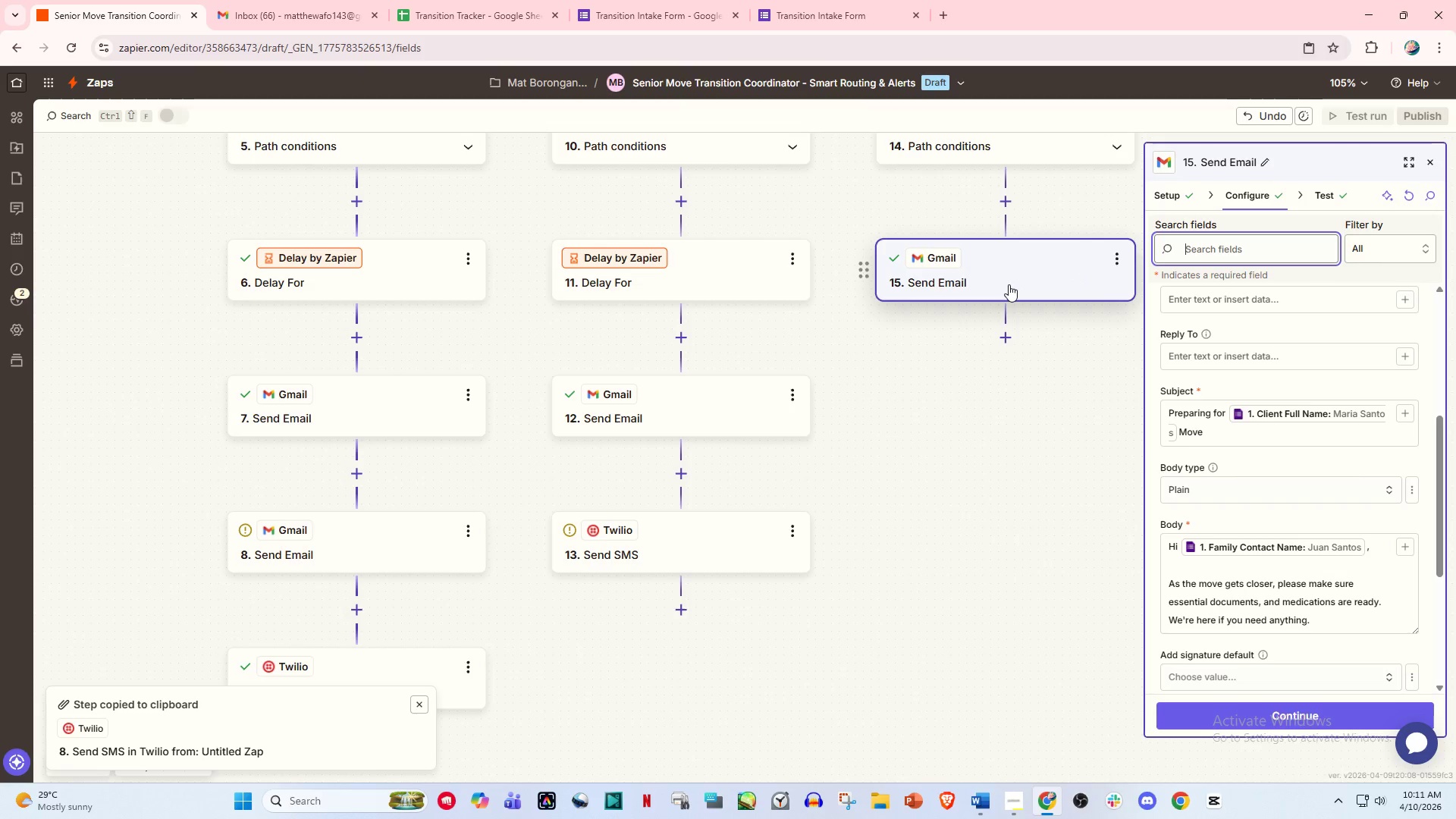 
left_click([1204, 306])
 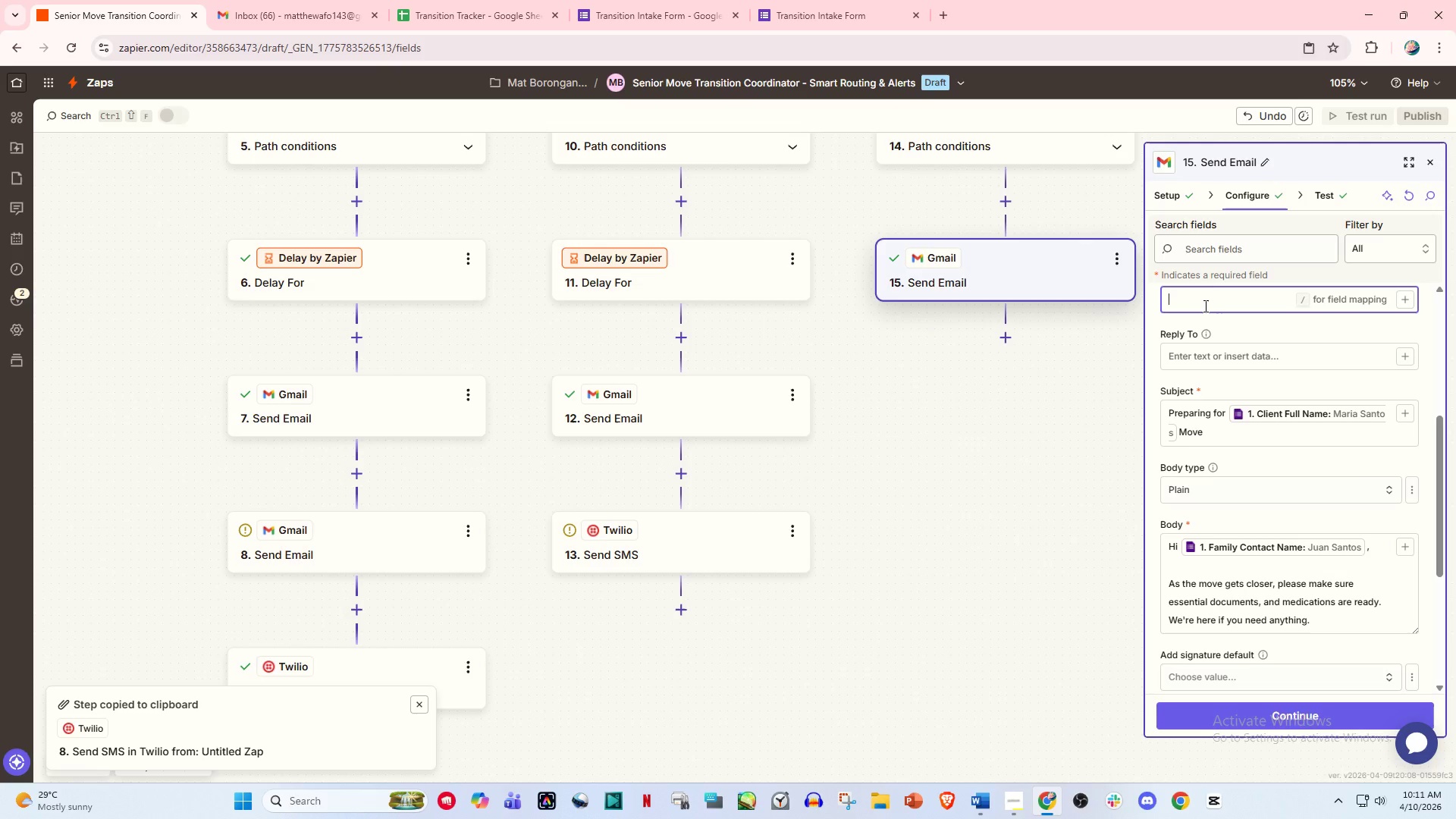 
key(Slash)
 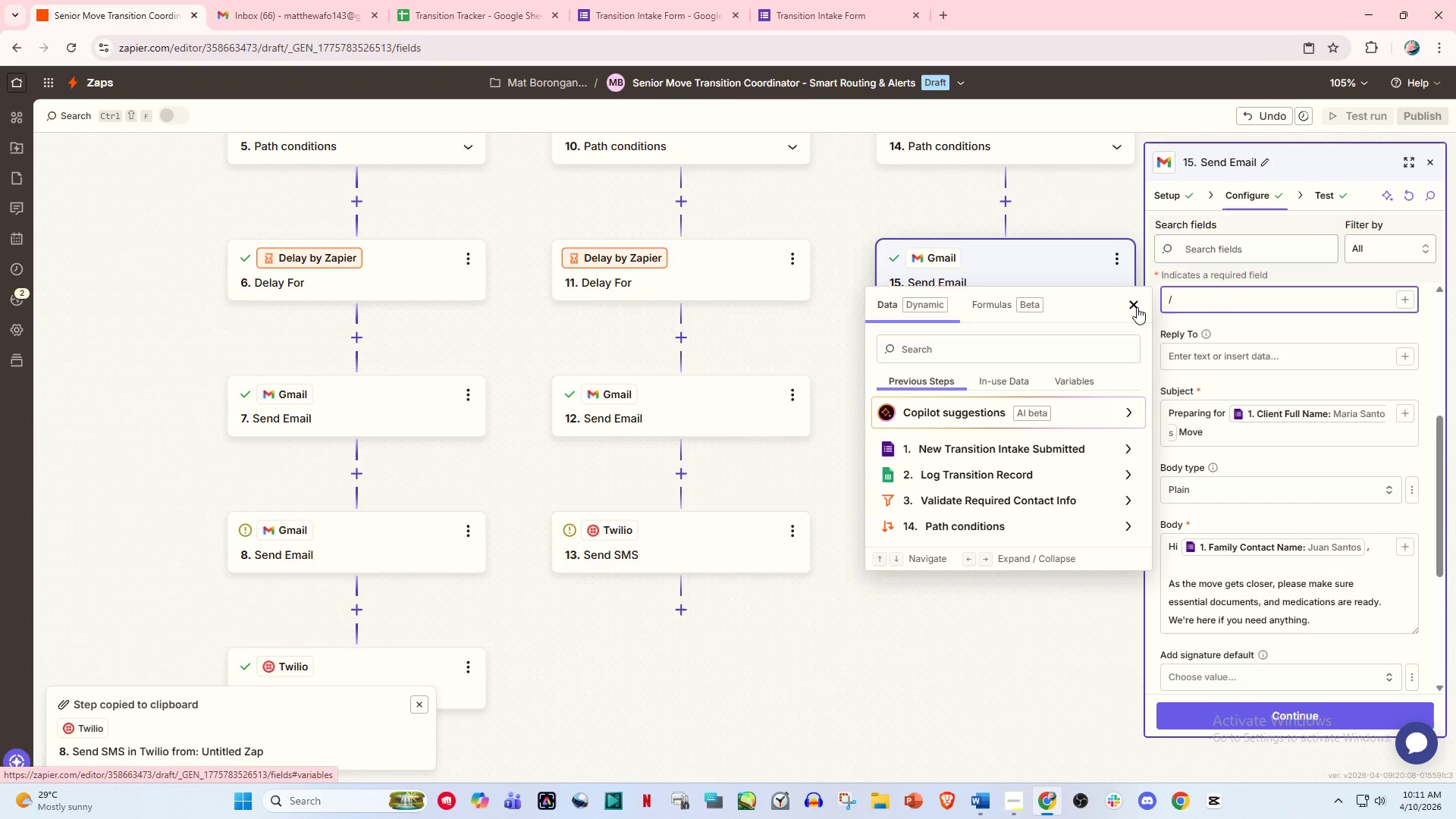 
wait(7.97)
 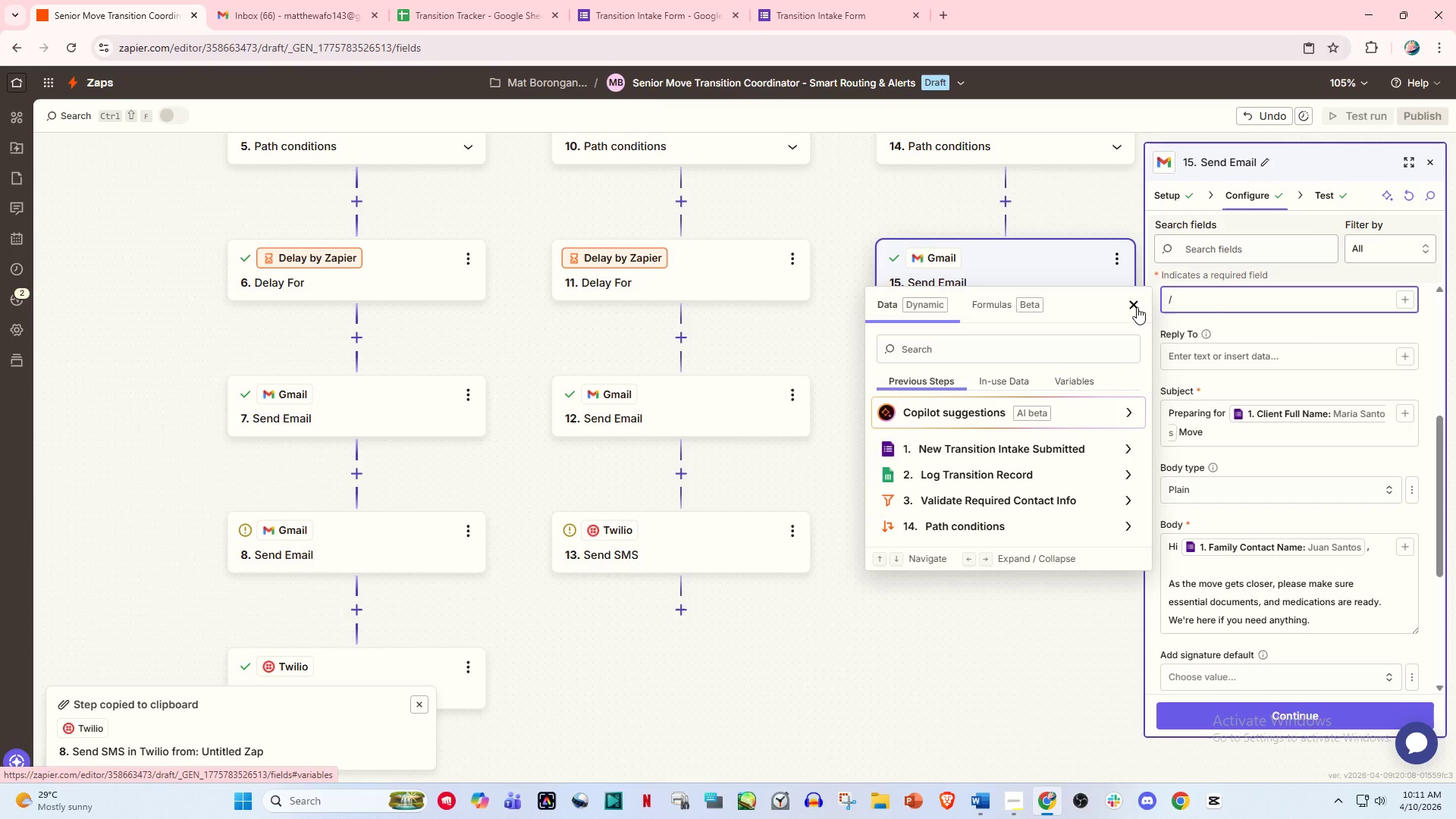 
key(Backspace)
type(matthewaf)
 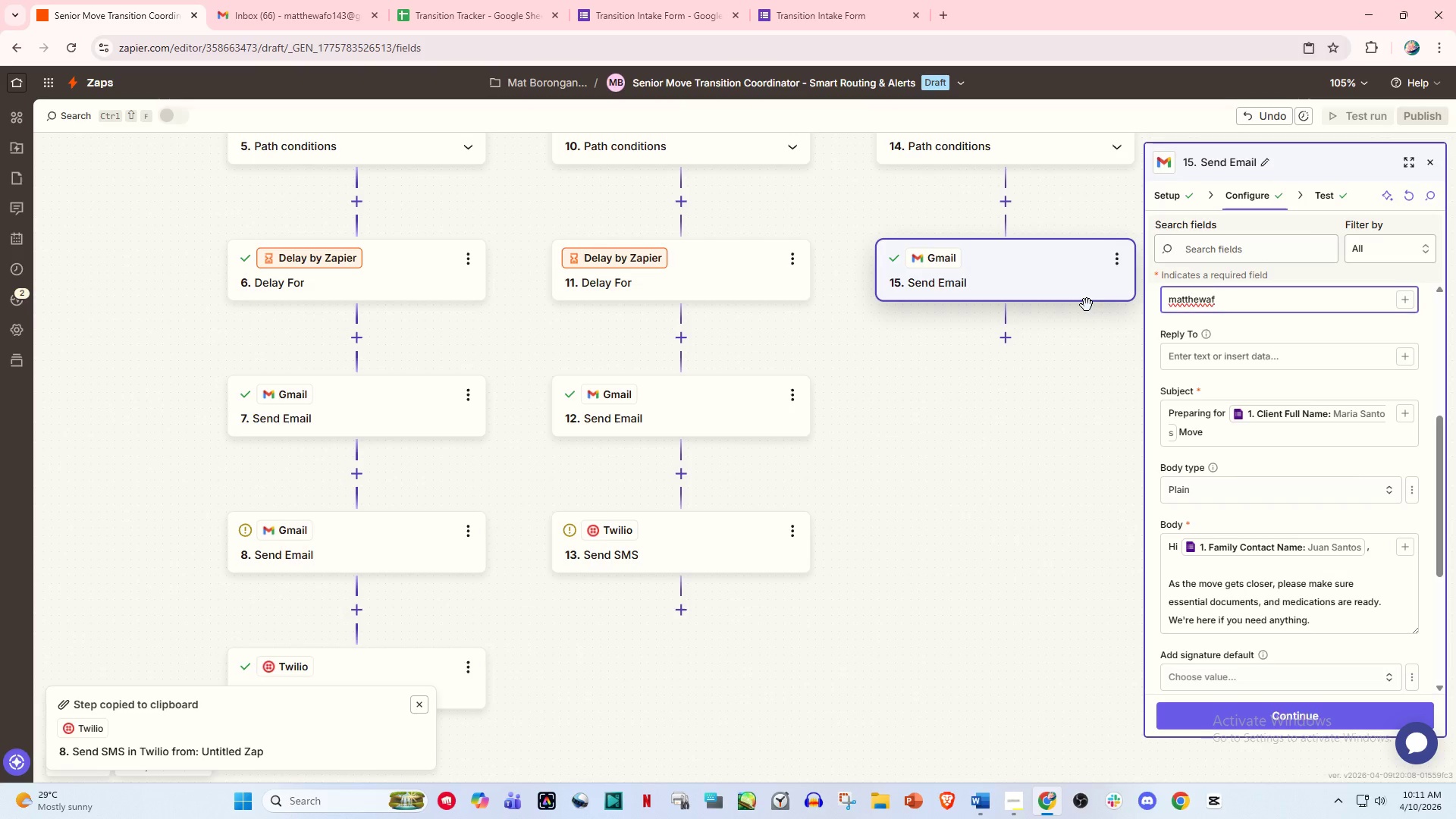 
type(o143@gmail.com)
 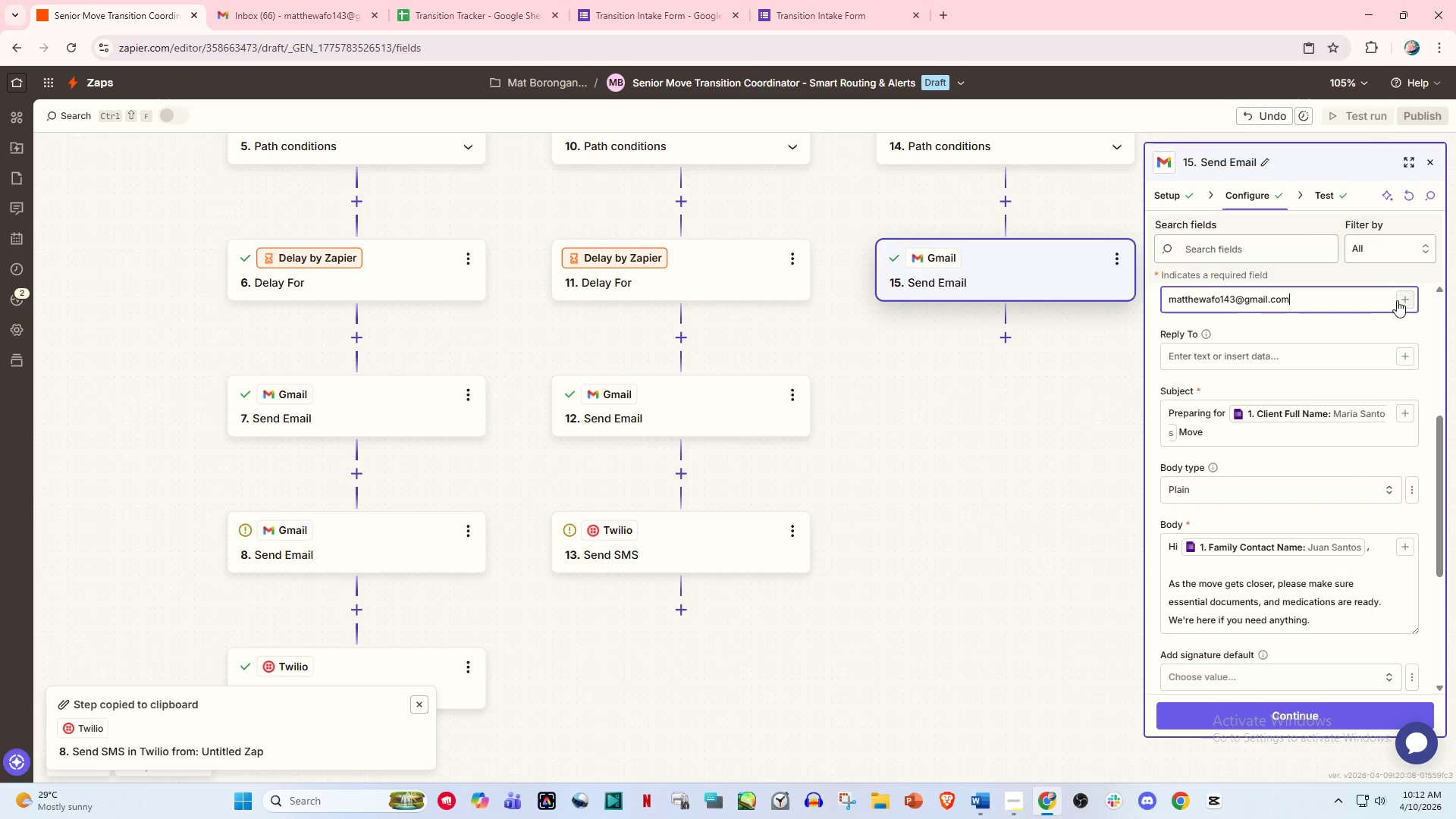 
left_click([1408, 300])
 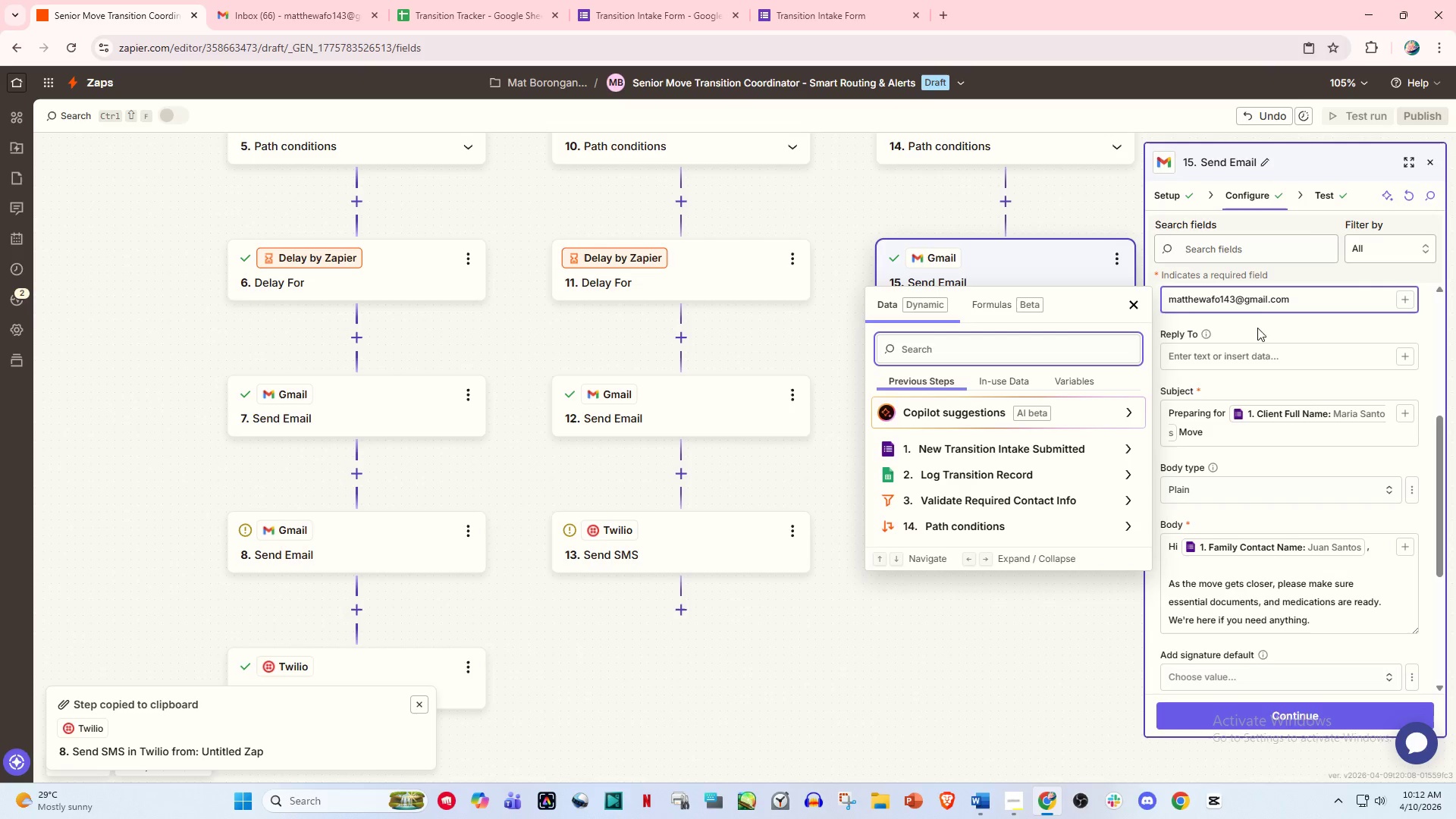 
left_click([1329, 355])
 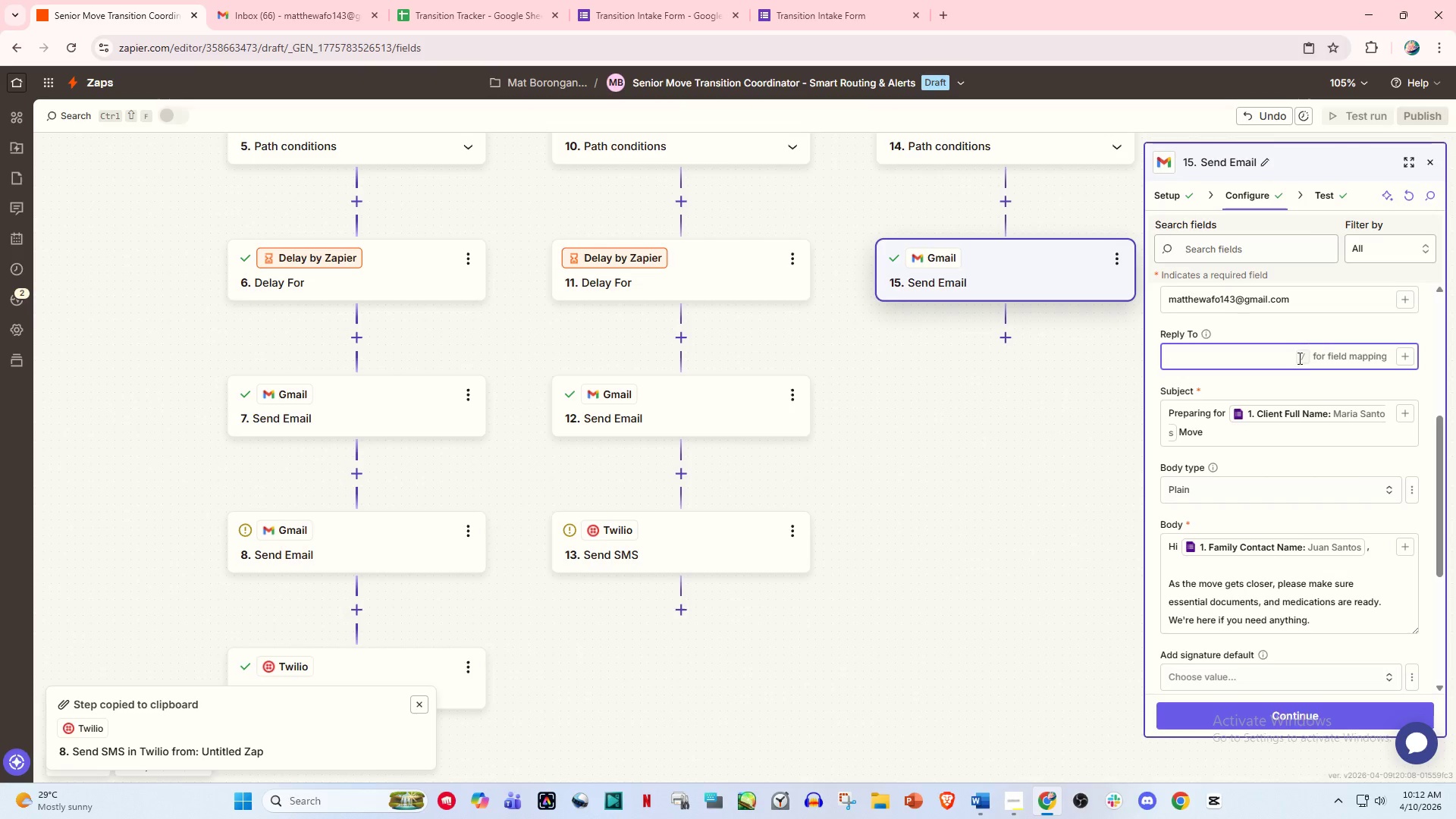 
scroll: coordinate [1294, 353], scroll_direction: up, amount: 3.0
 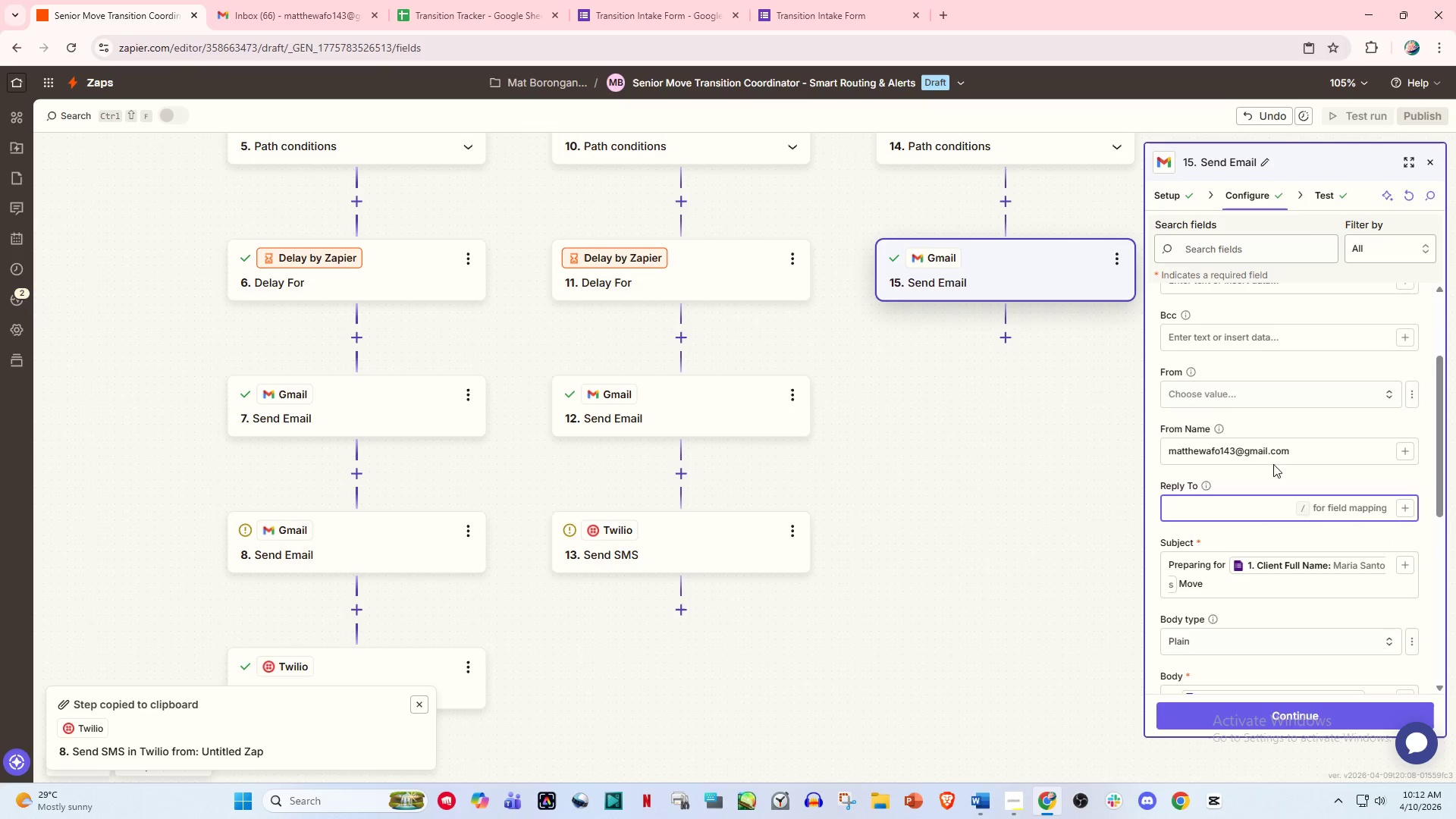 
left_click_drag(start_coordinate=[1310, 455], to_coordinate=[1107, 462])
 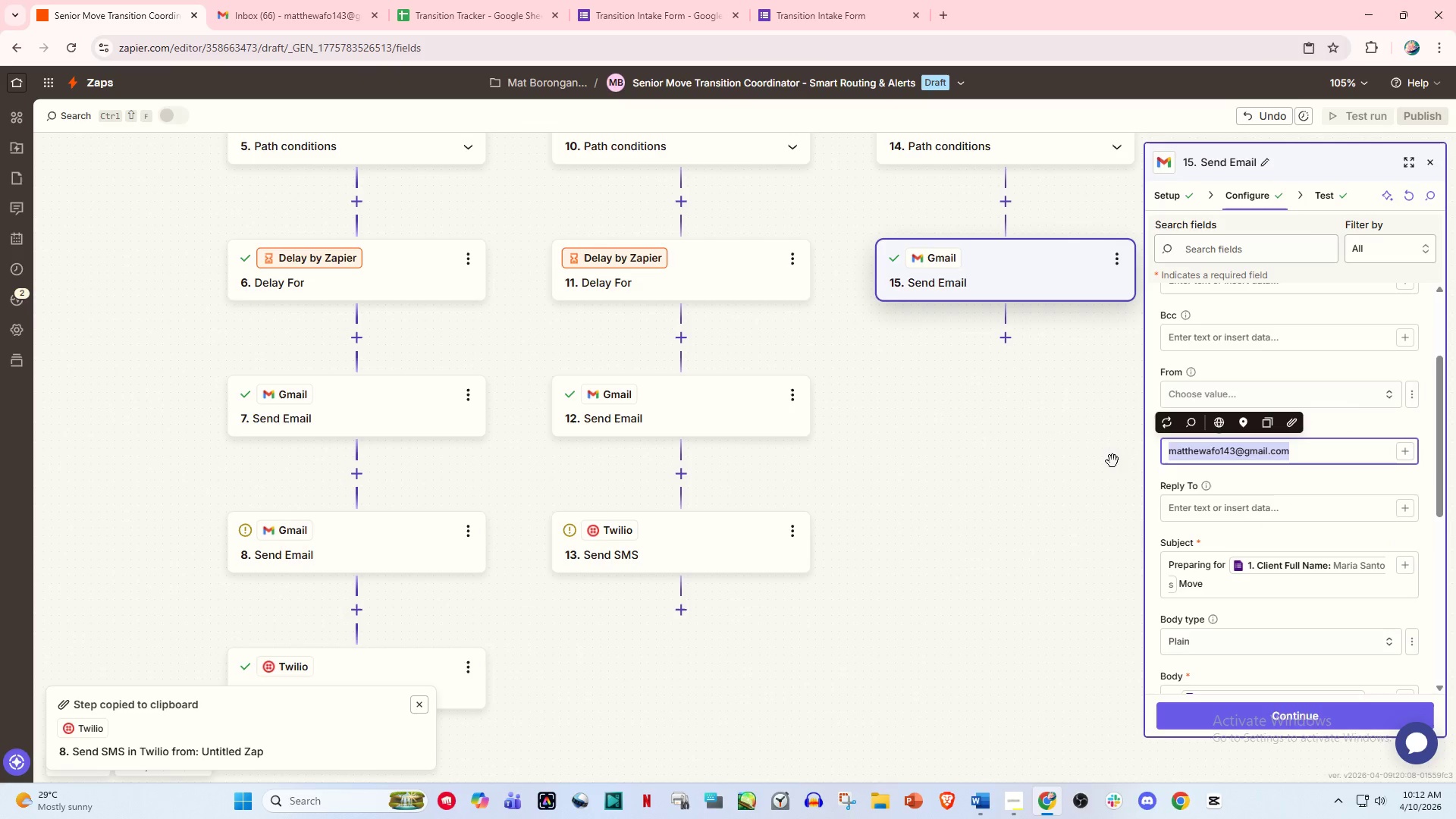 
key(Control+X)
 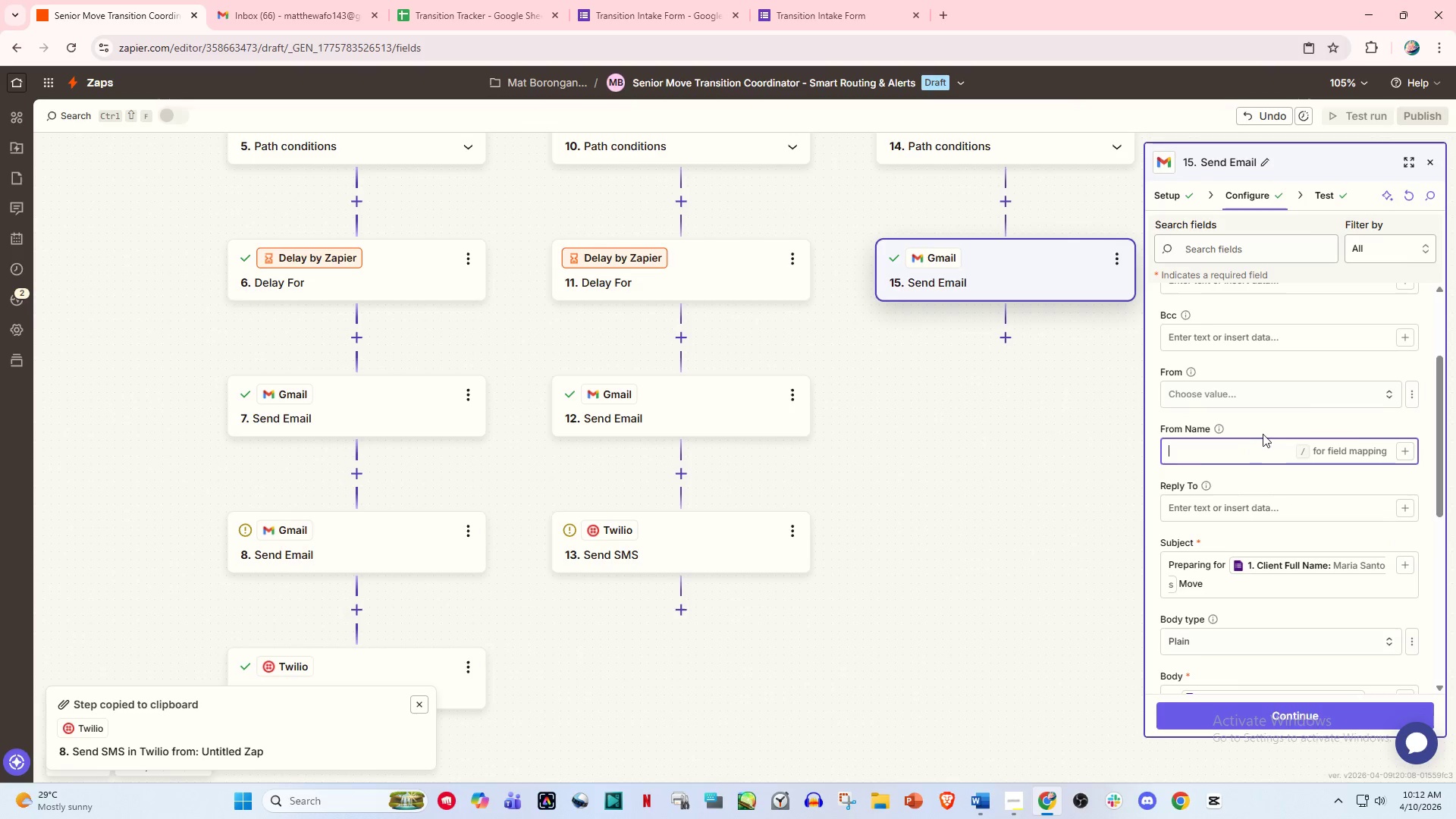 
scroll: coordinate [1264, 432], scroll_direction: up, amount: 11.0
 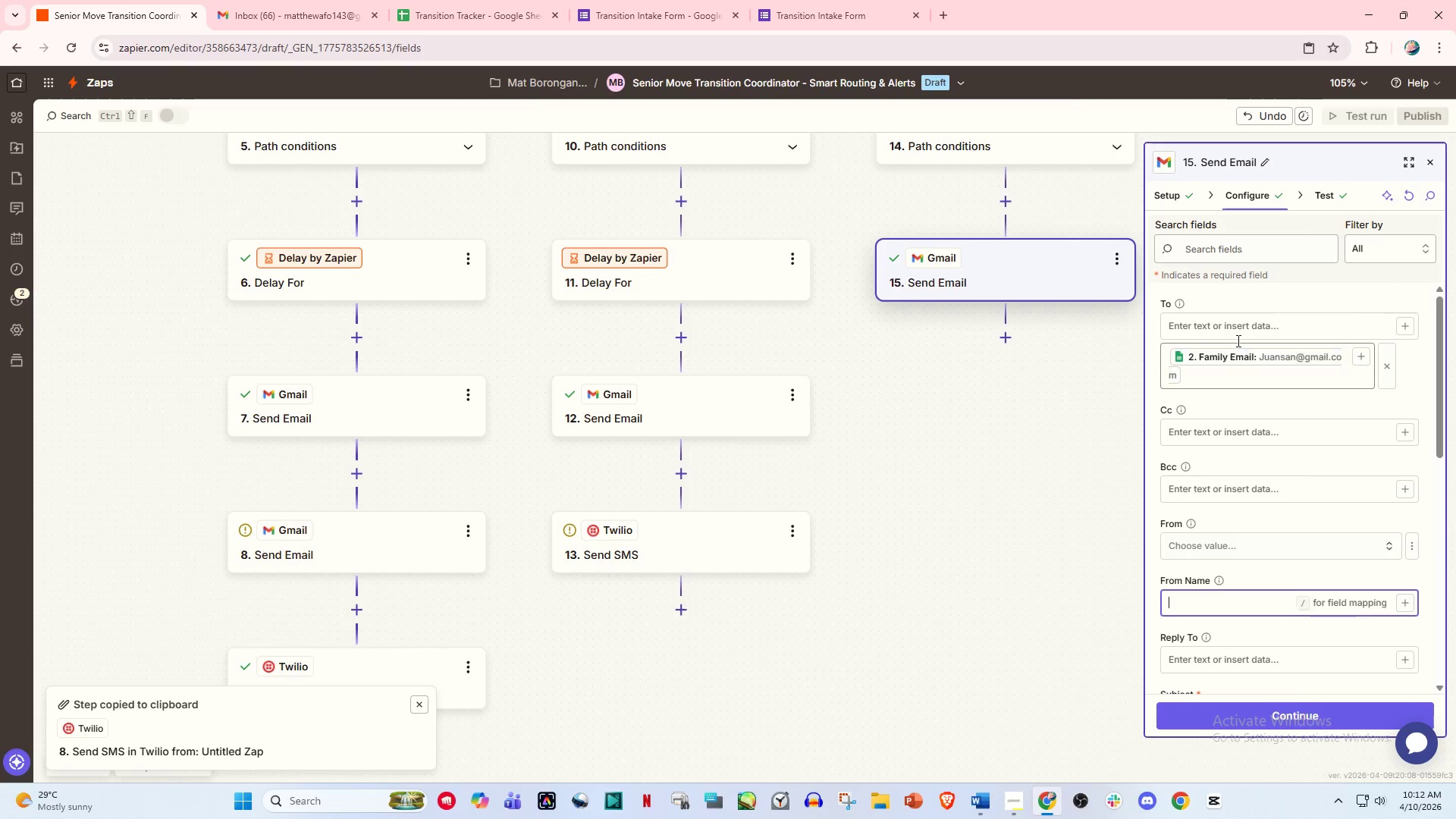 
left_click([1227, 323])
 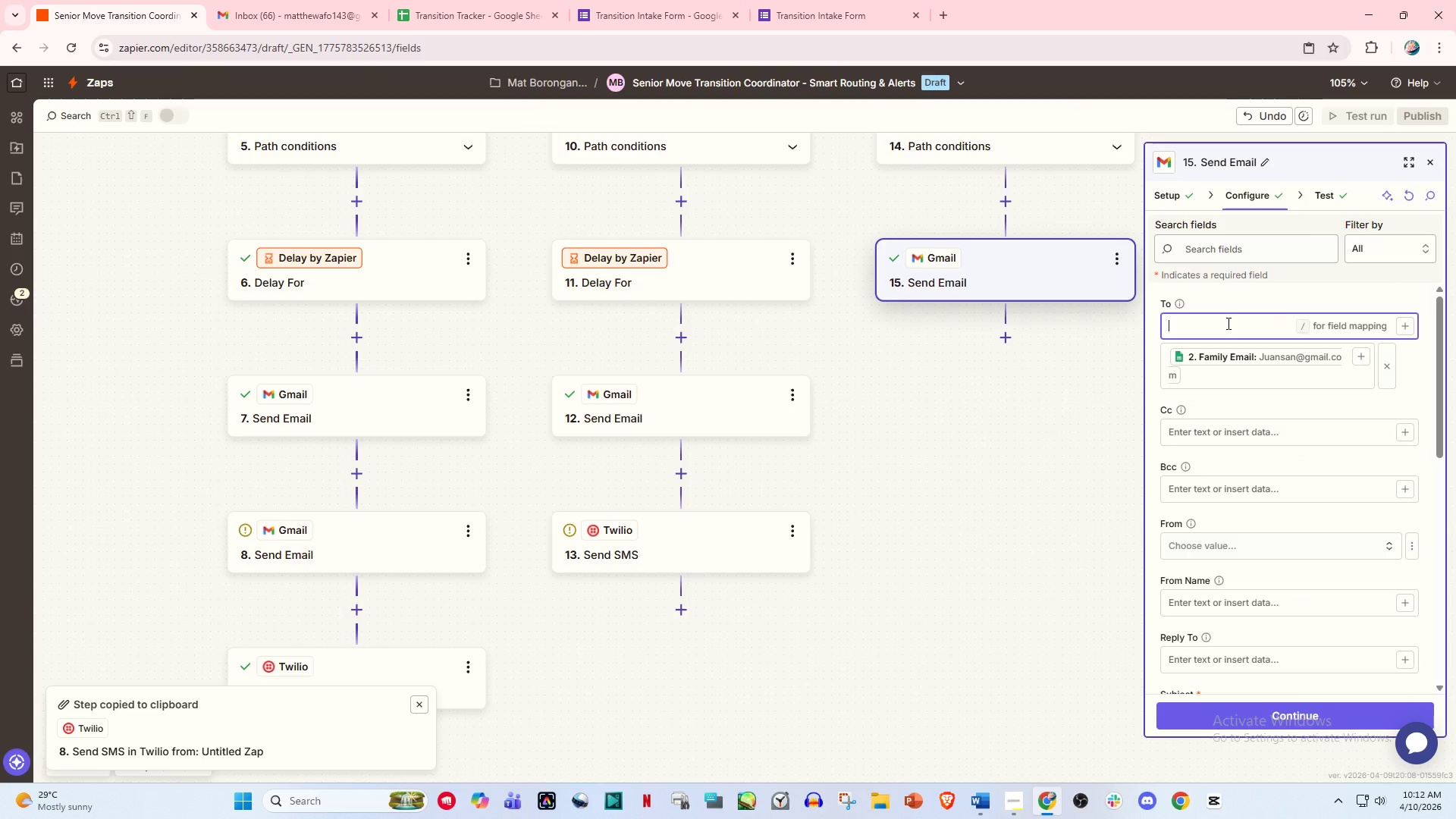 
key(Control+V)
 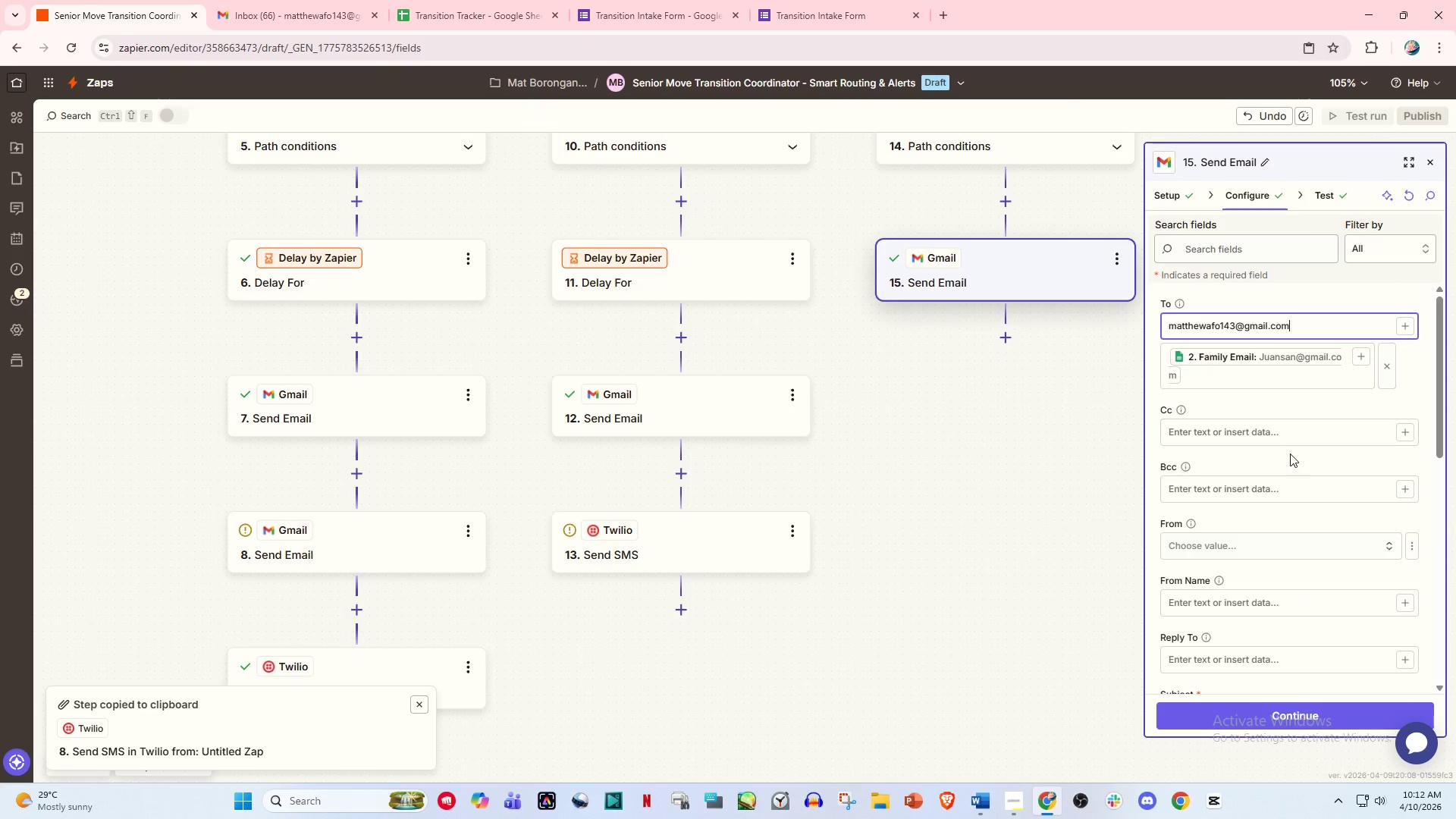 
left_click([1290, 453])
 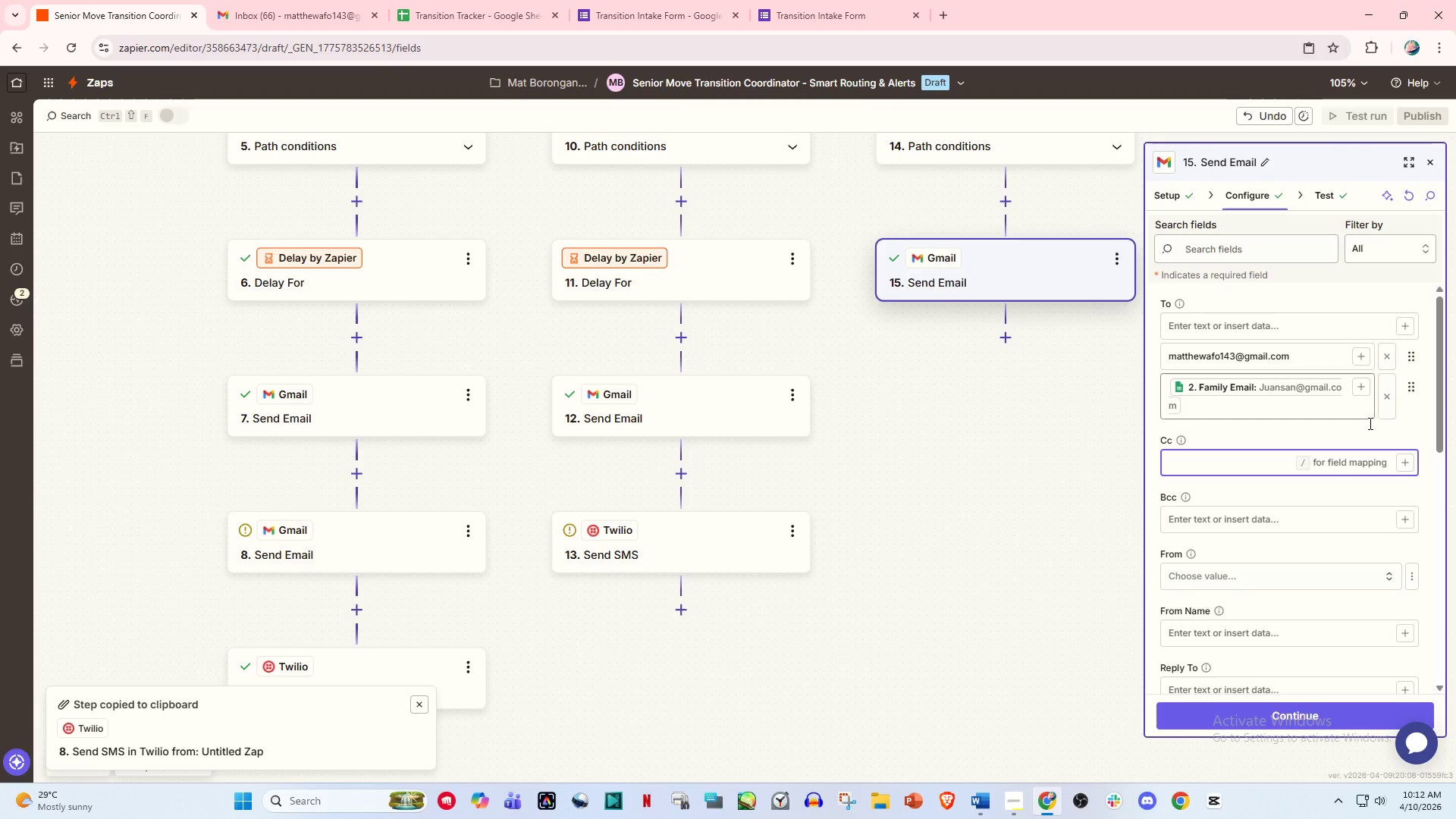 
left_click([1307, 439])
 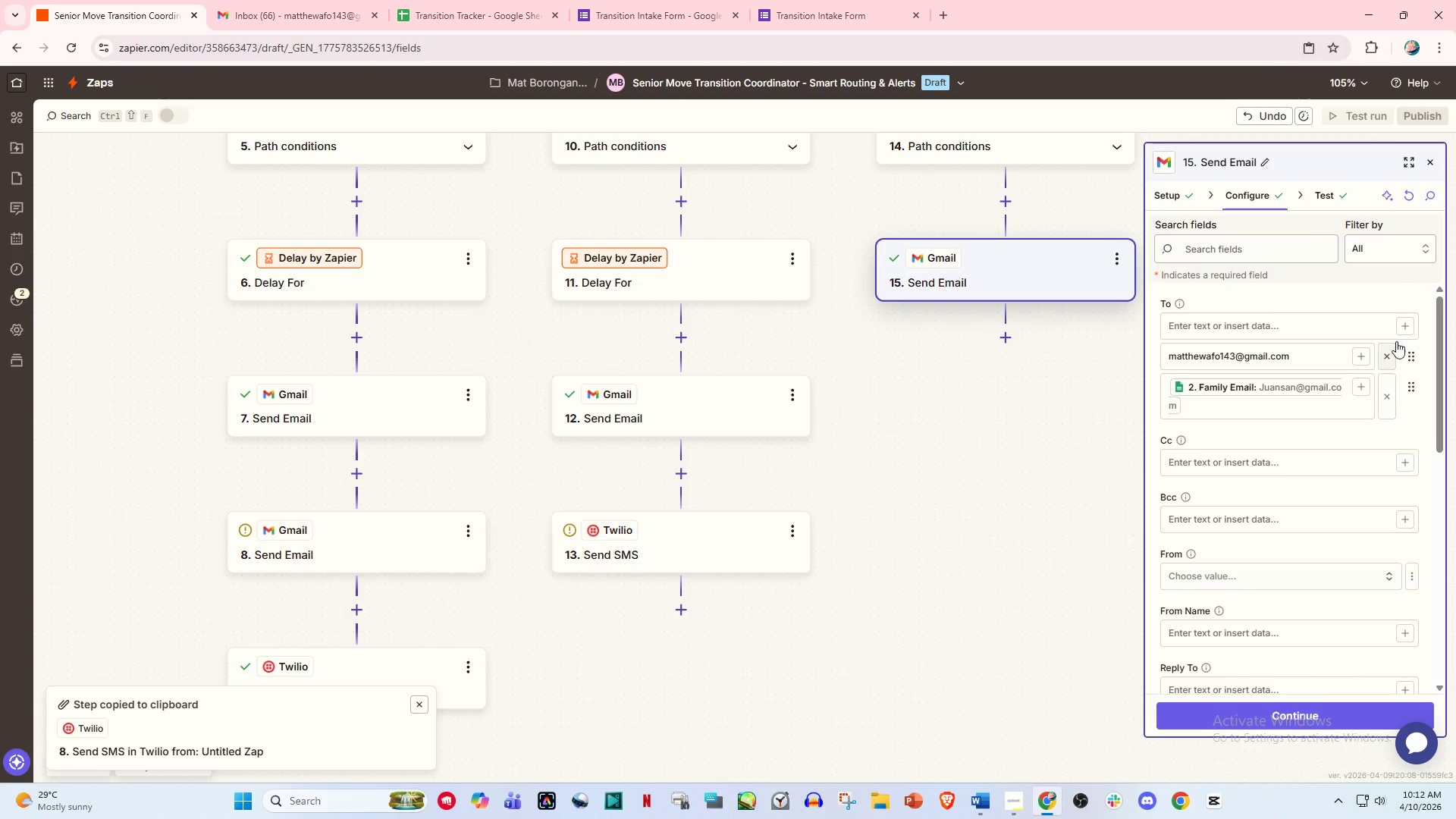 
left_click([1405, 334])
 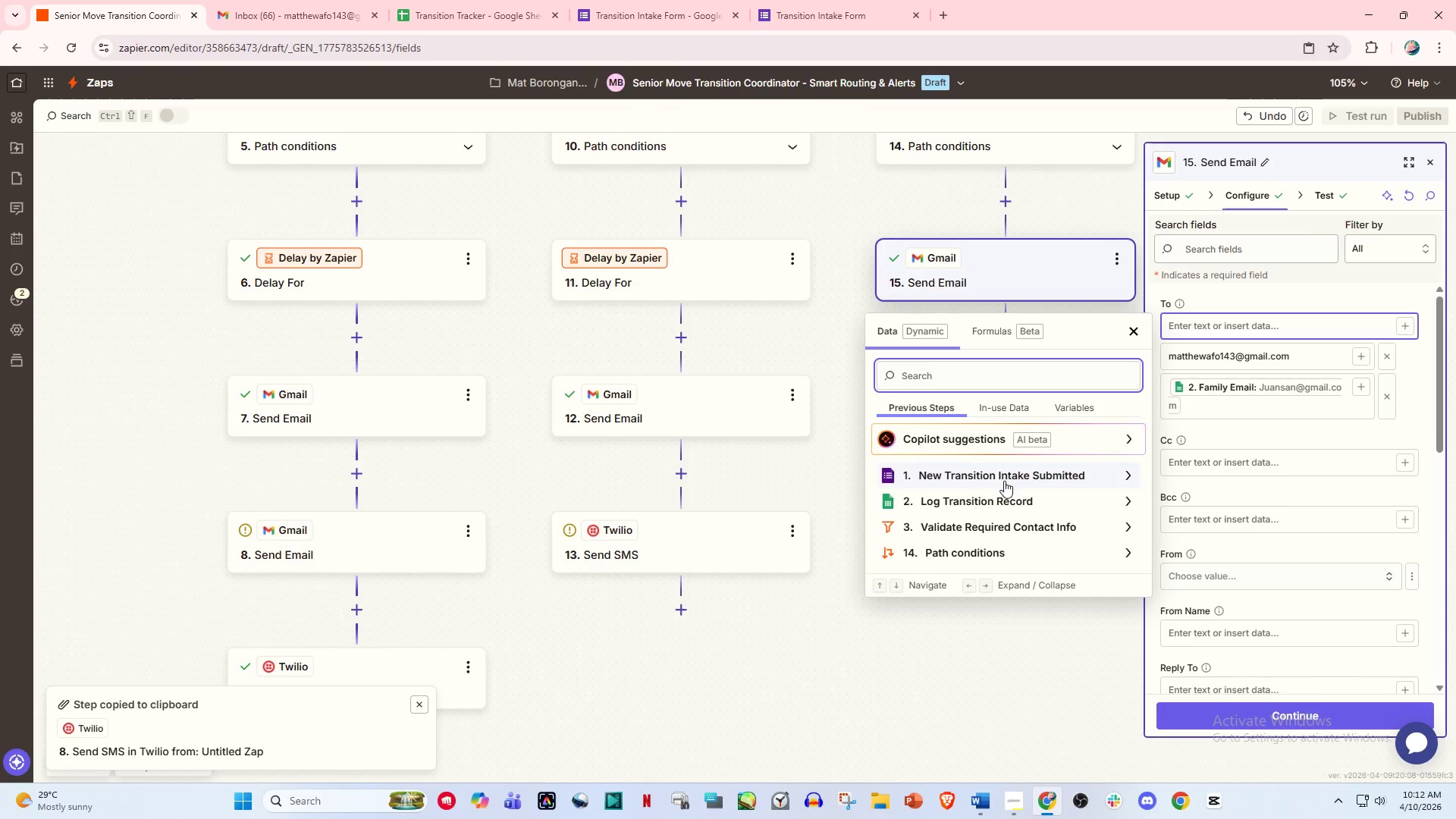 
left_click([1007, 478])
 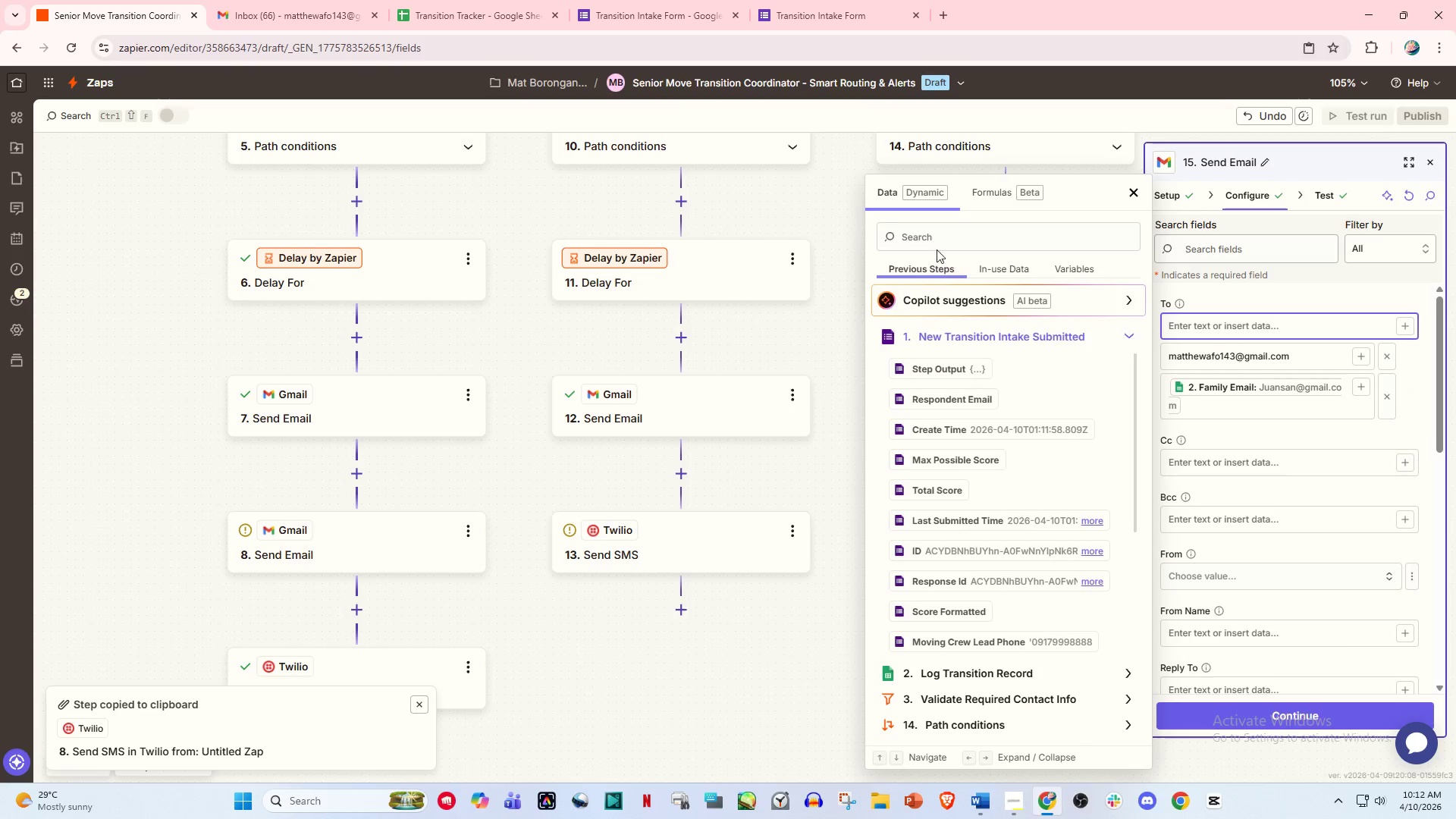 
left_click([934, 235])
 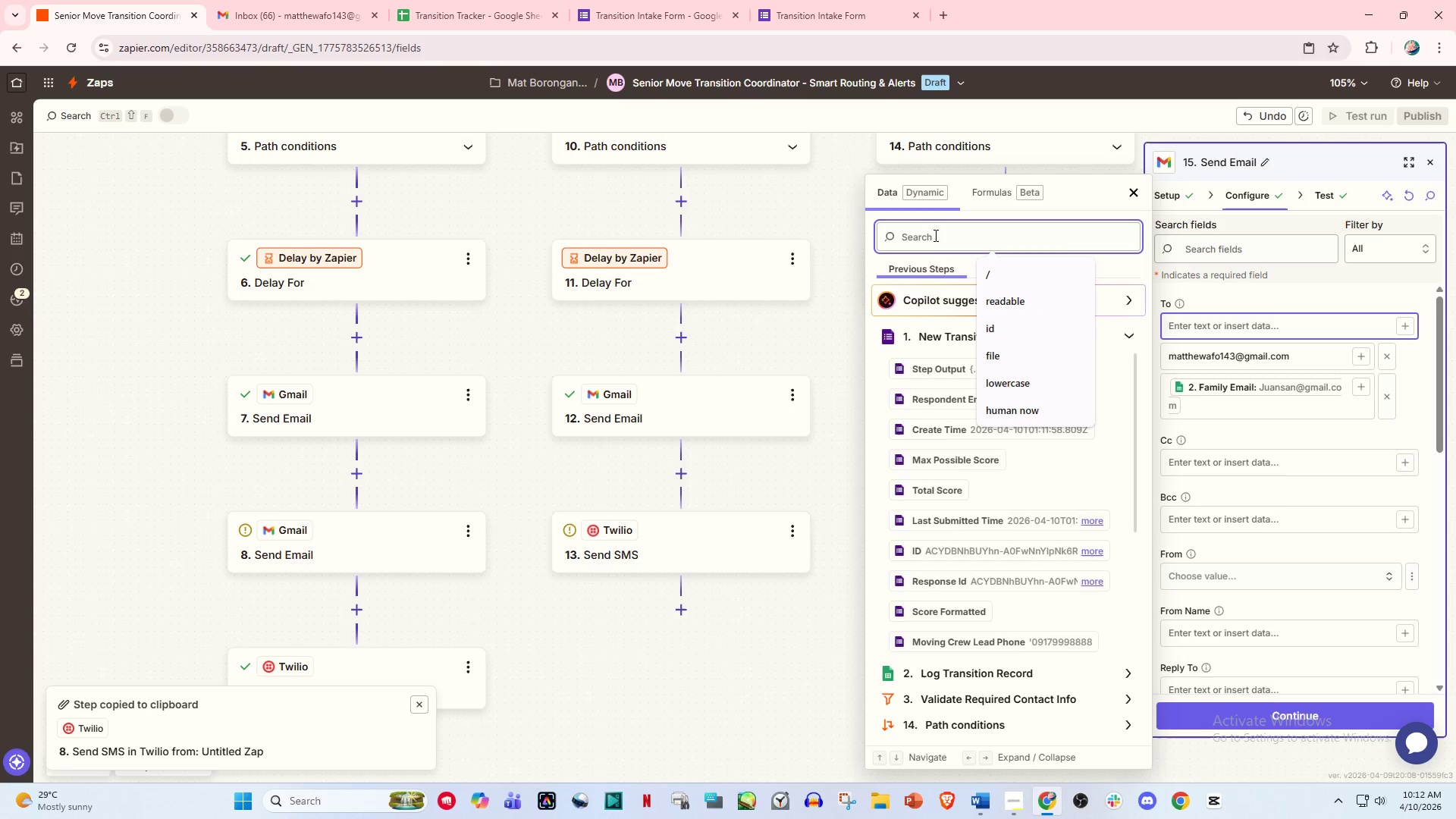 
type(fai\c)
key(Backspace)
key(Backspace)
key(Backspace)
type(c)
 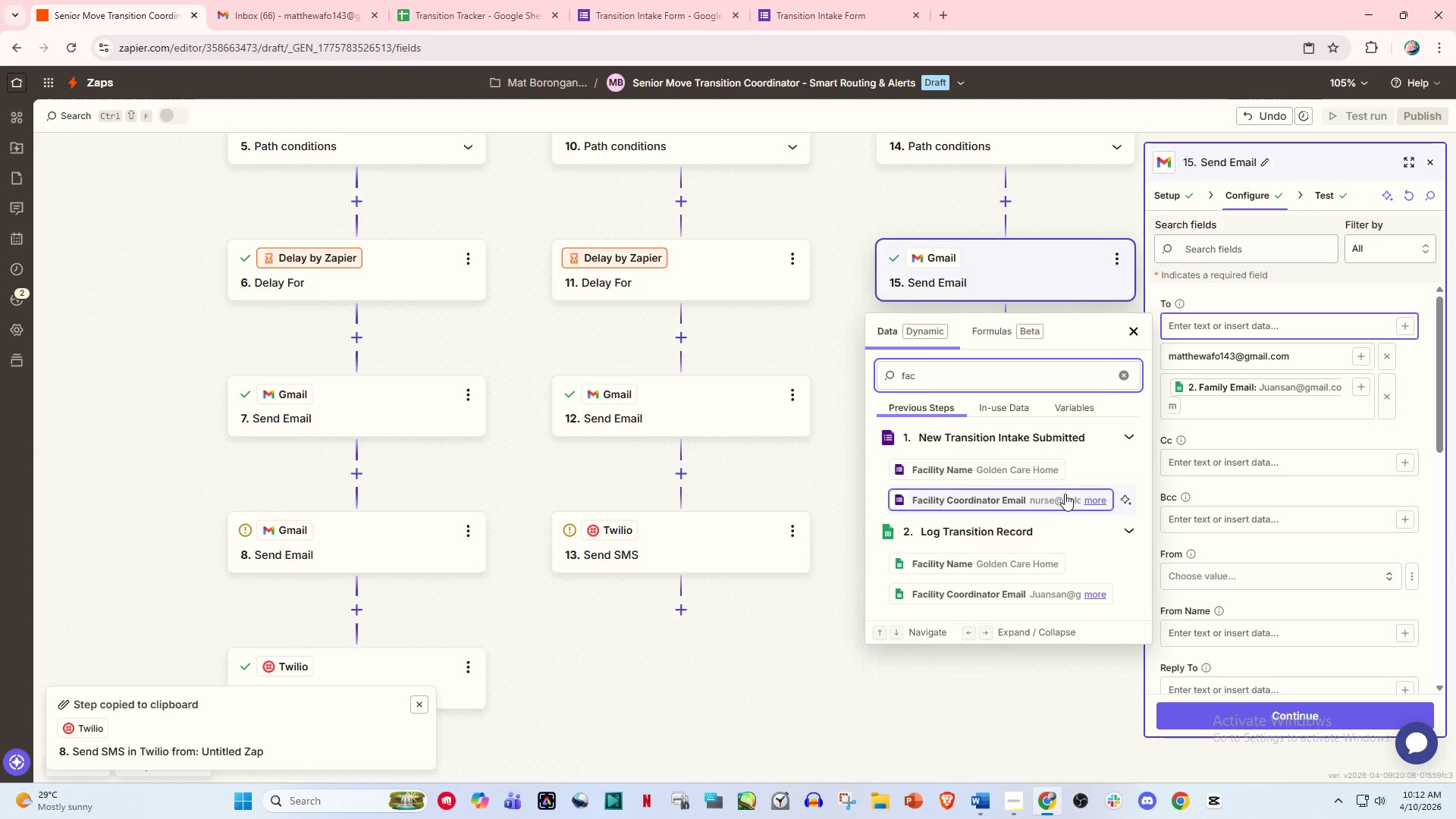 
left_click([1039, 494])
 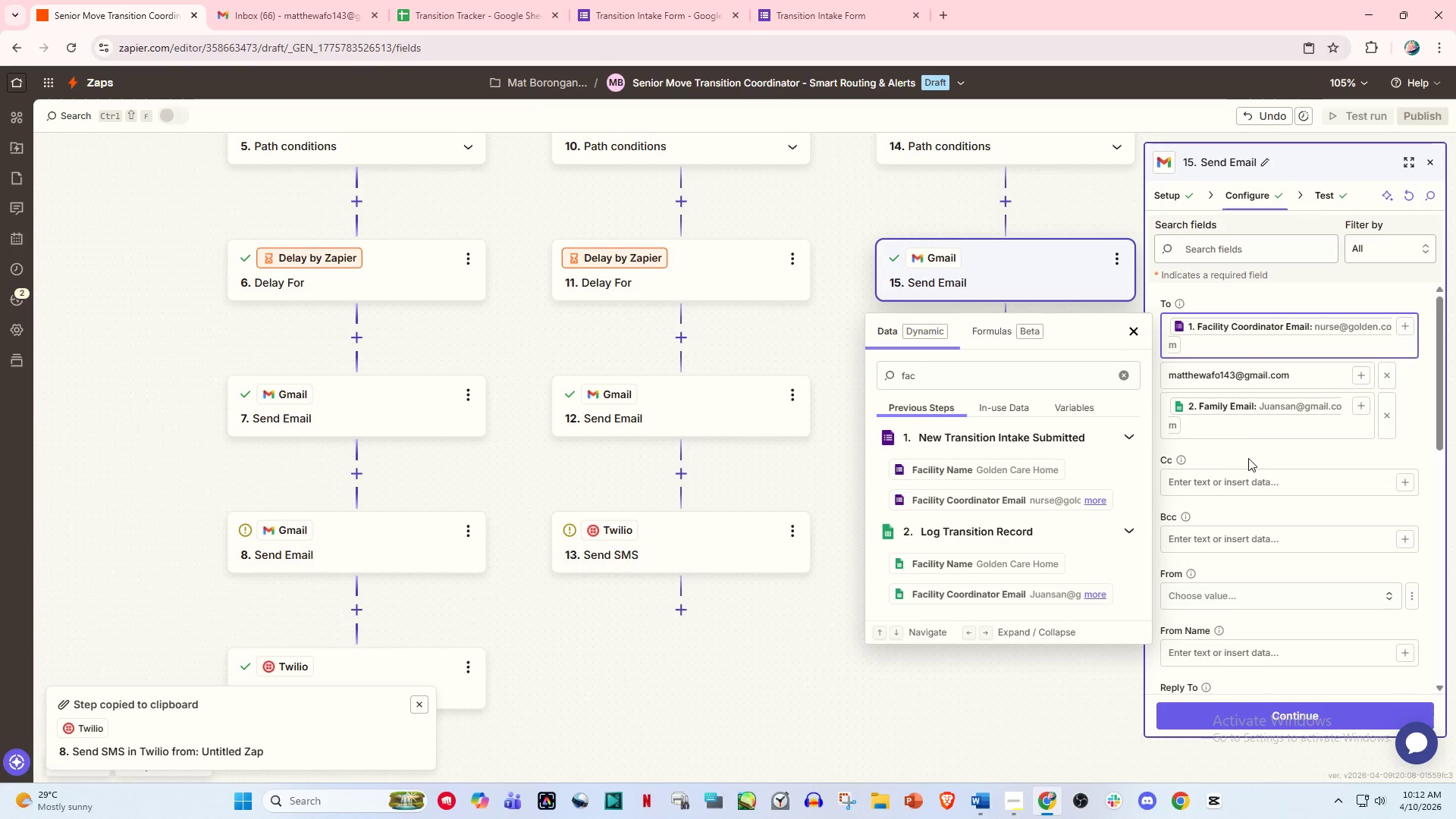 
left_click([1249, 460])
 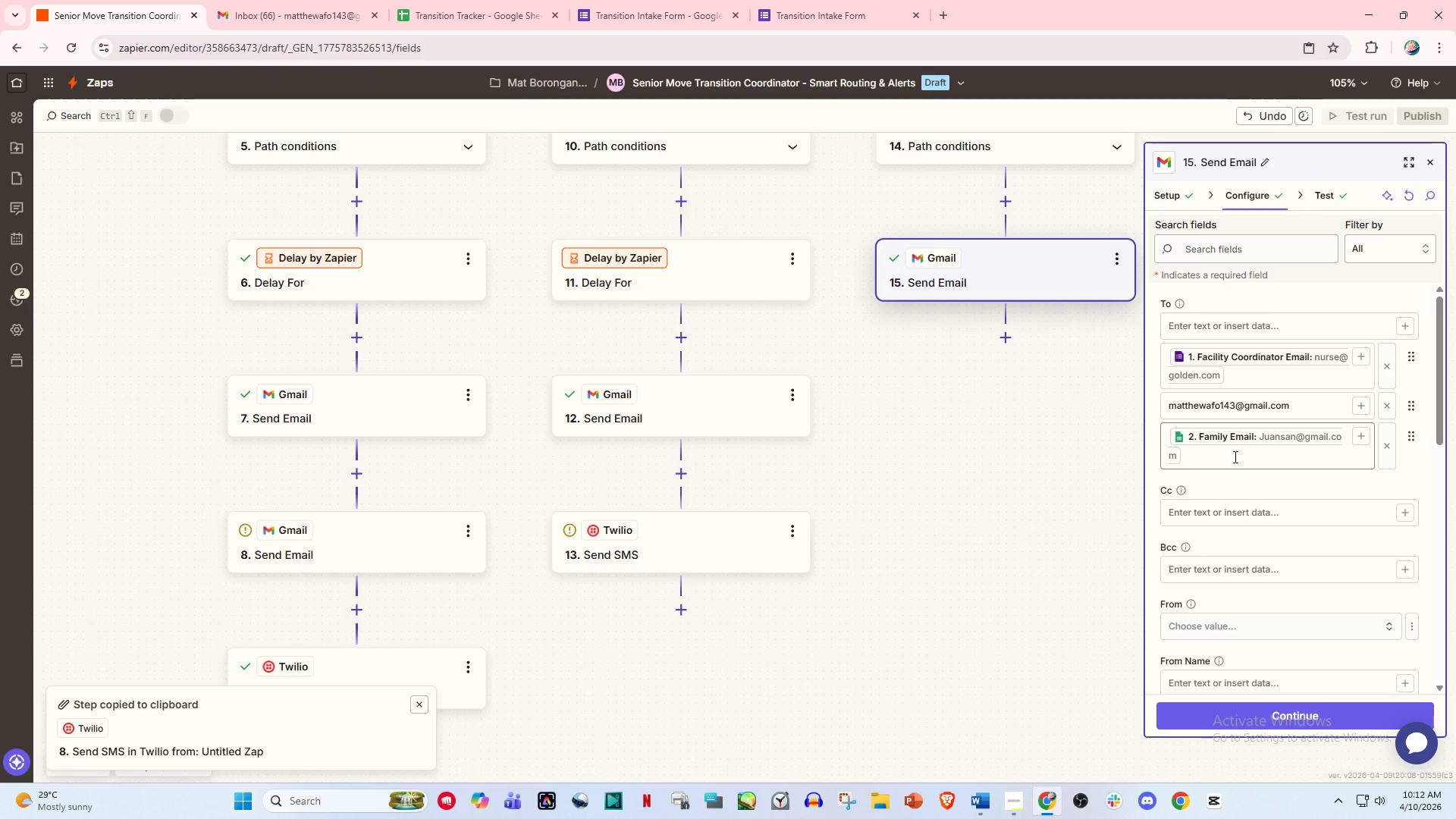 
left_click([1225, 453])
 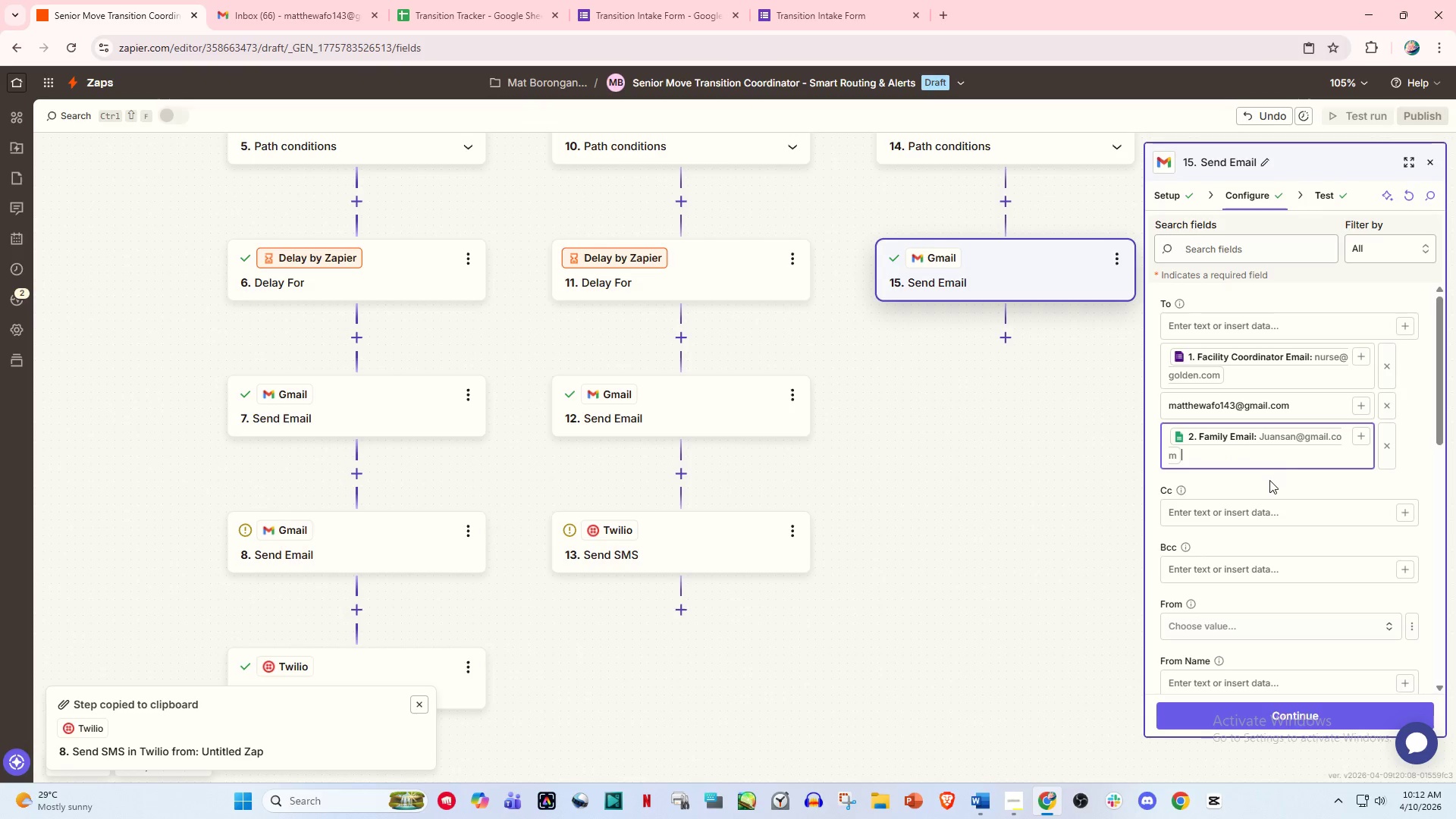 
scroll: coordinate [1271, 481], scroll_direction: down, amount: 4.0
 